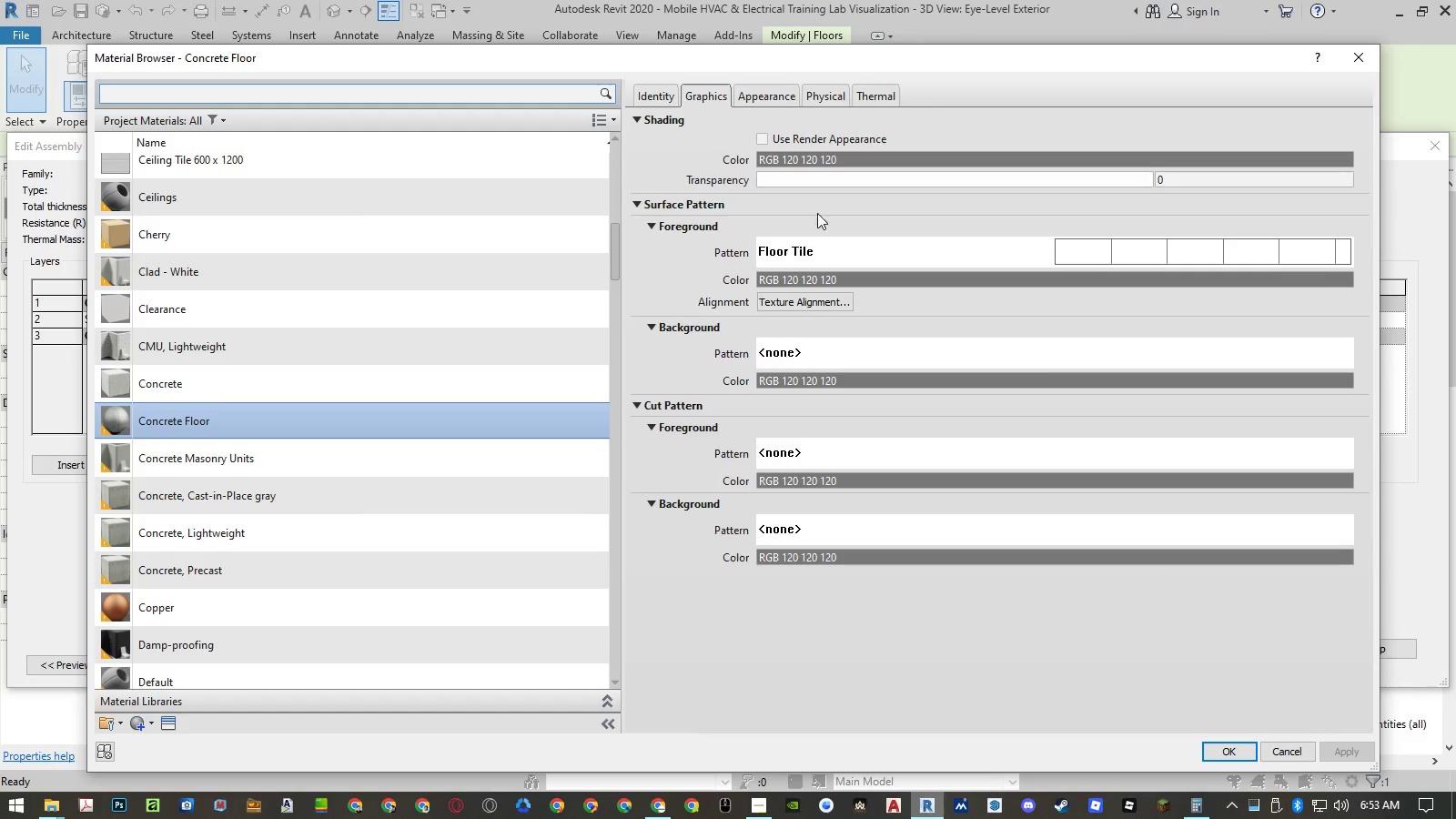 
left_click([758, 96])
 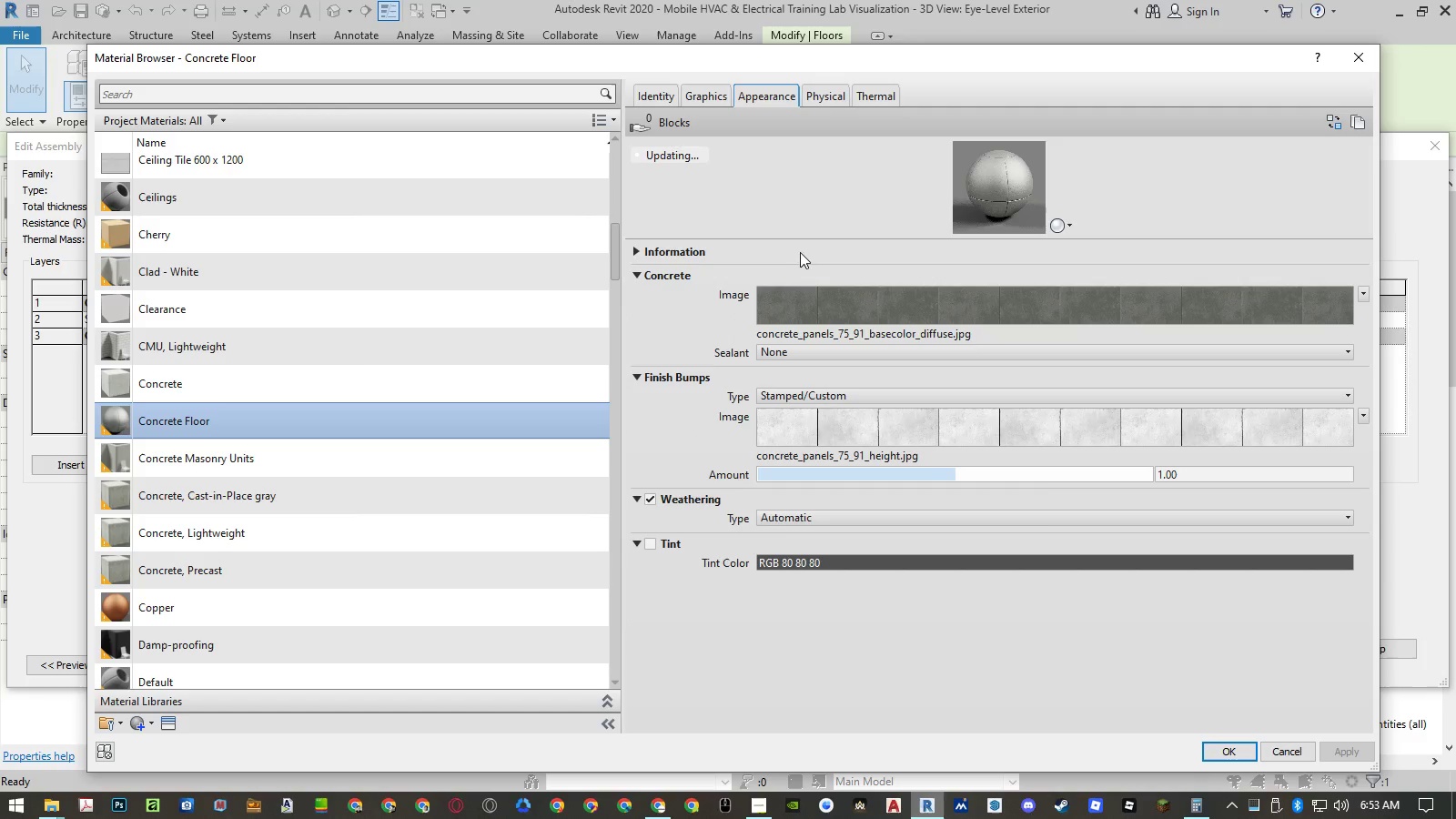 
left_click([804, 305])
 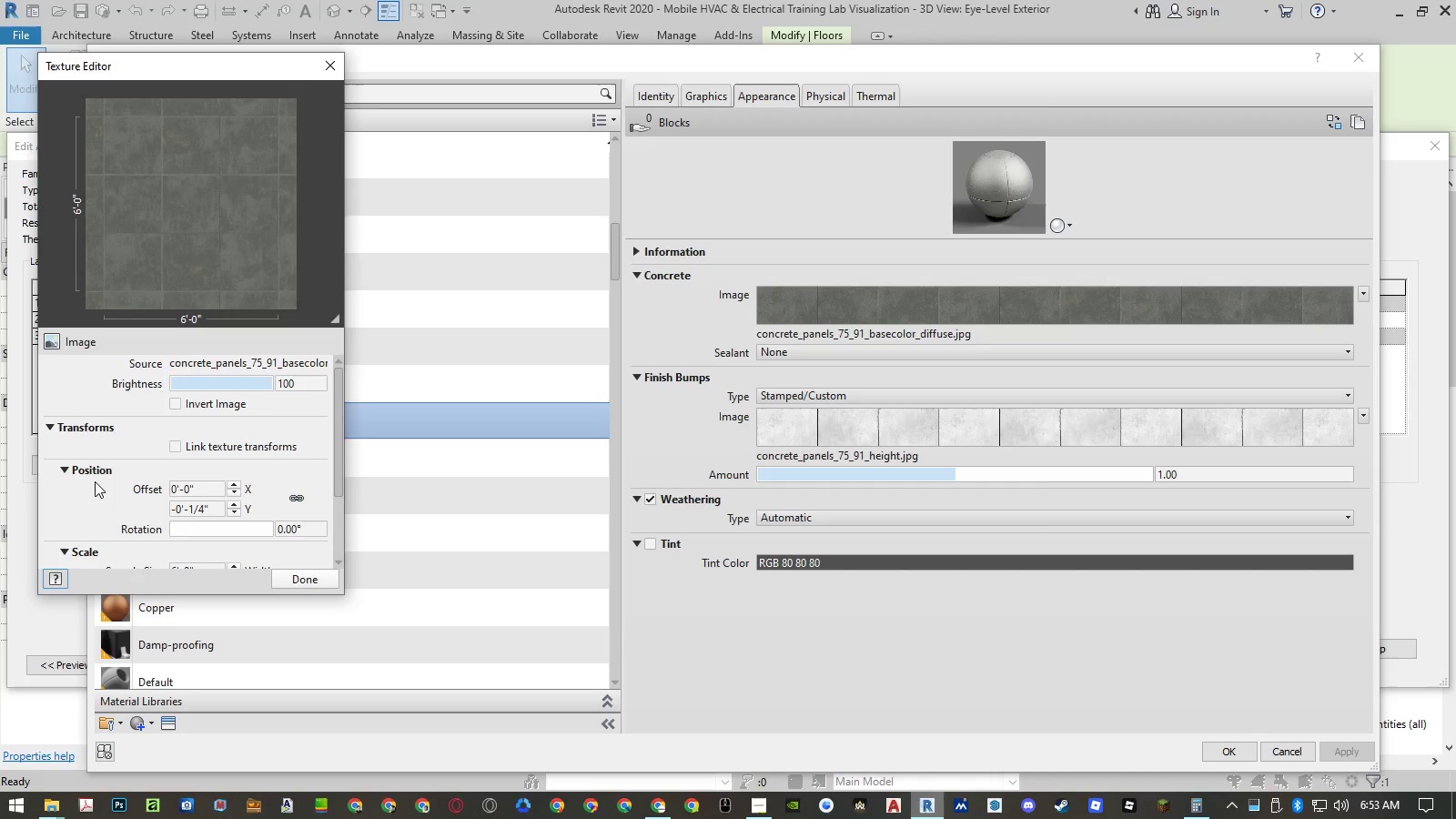 
left_click([217, 508])
 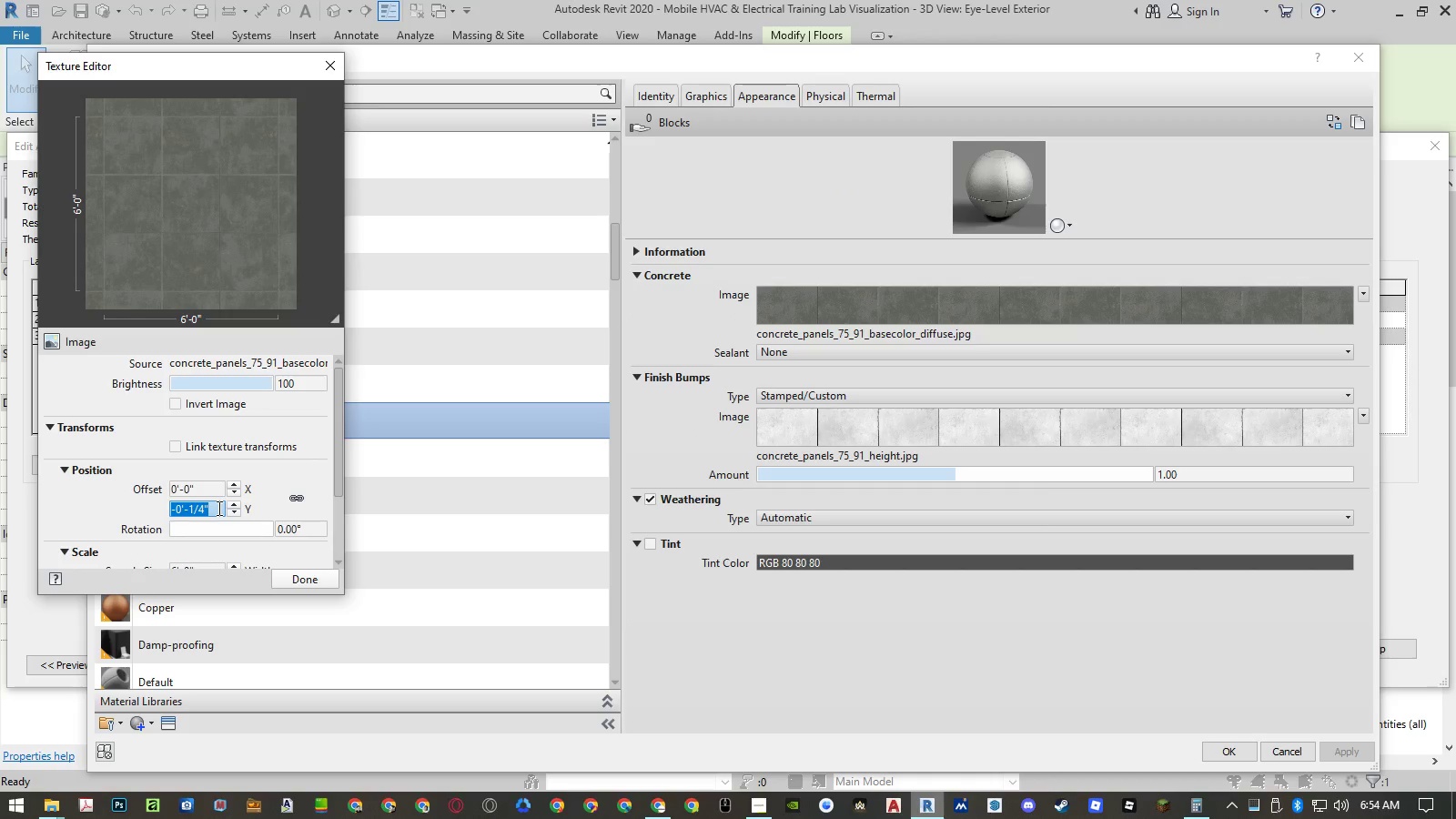 
key(Numpad0)
 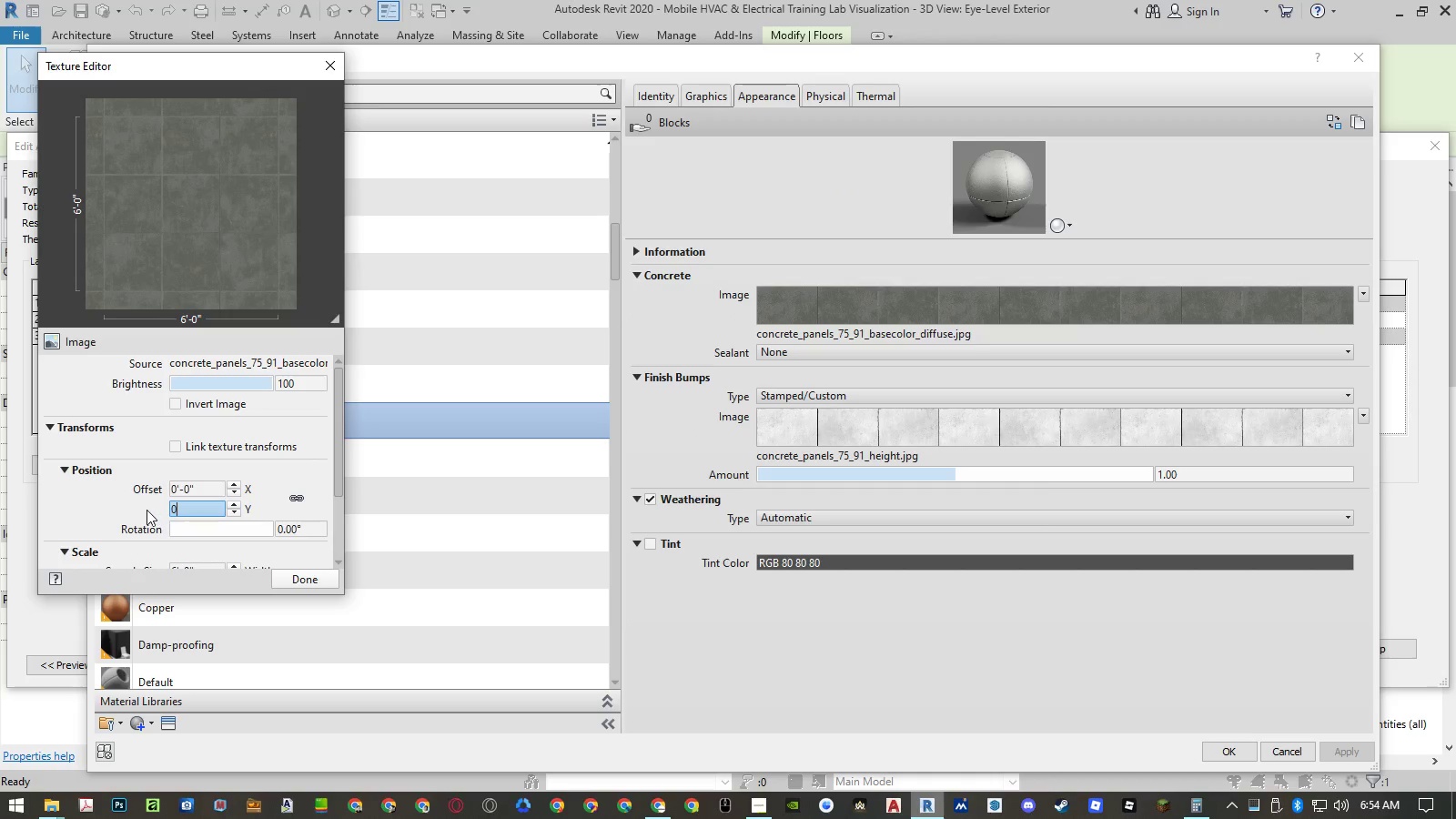 
left_click([113, 504])
 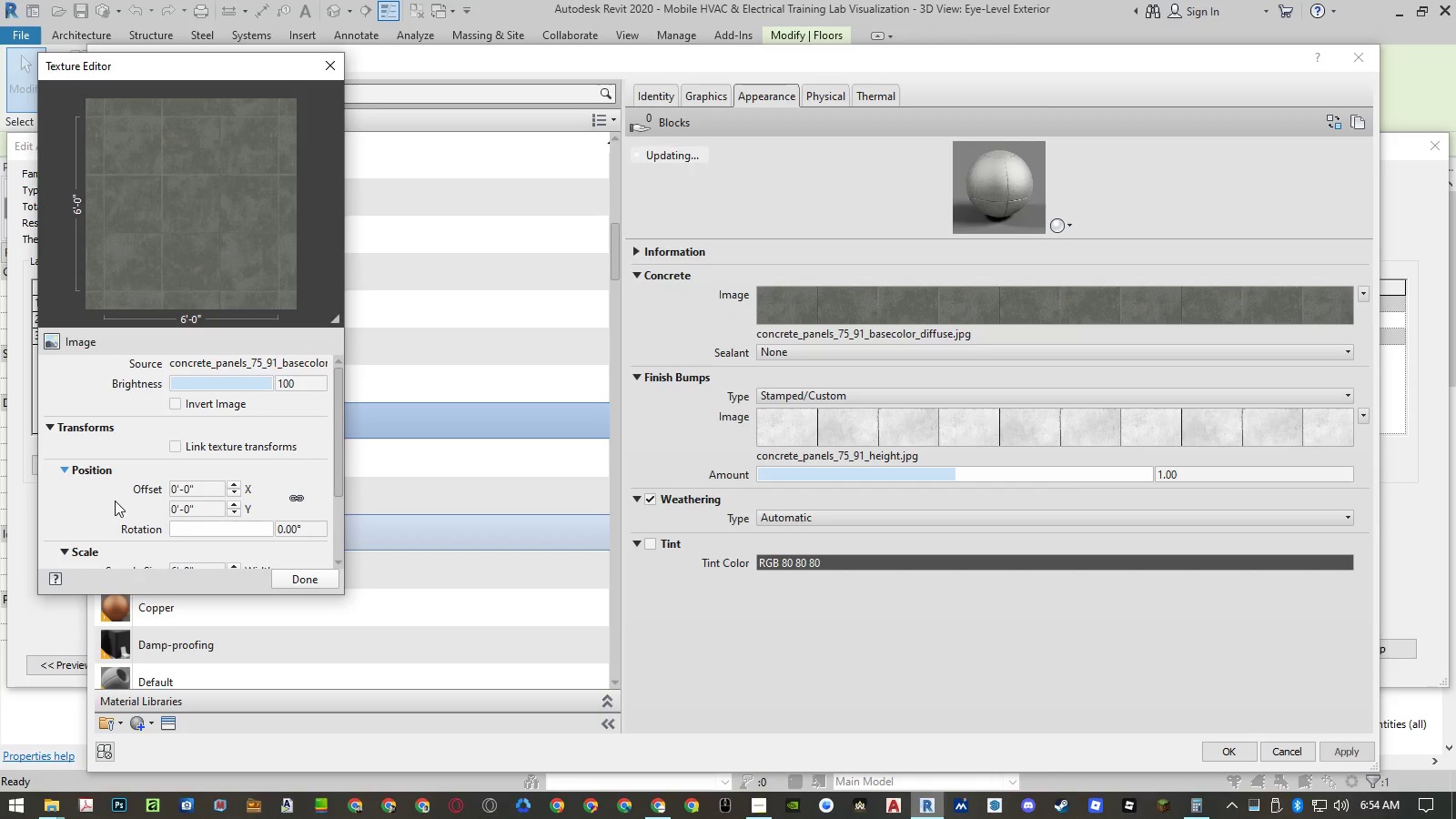 
scroll: coordinate [115, 500], scroll_direction: down, amount: 1.0
 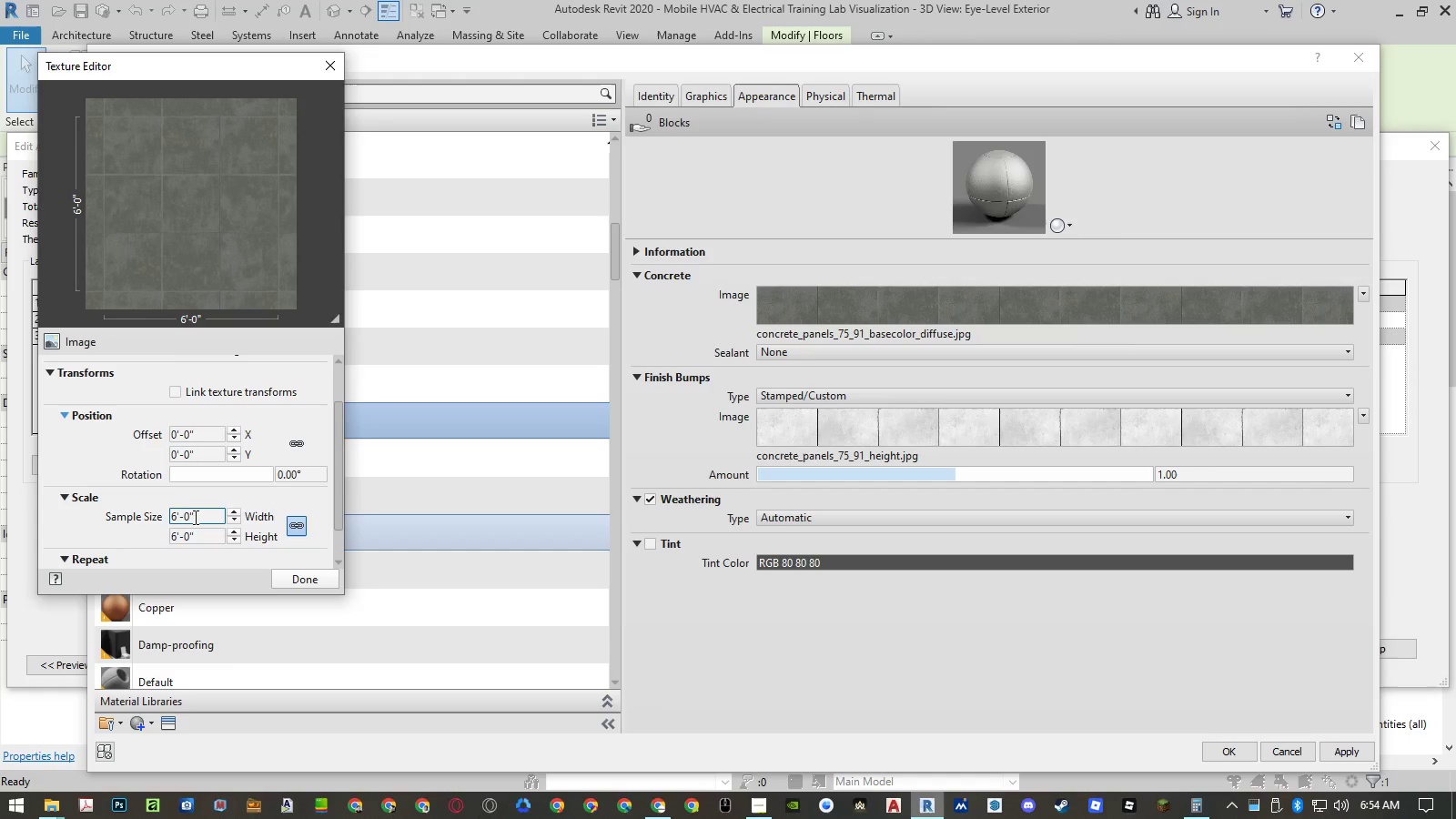 
left_click([194, 517])
 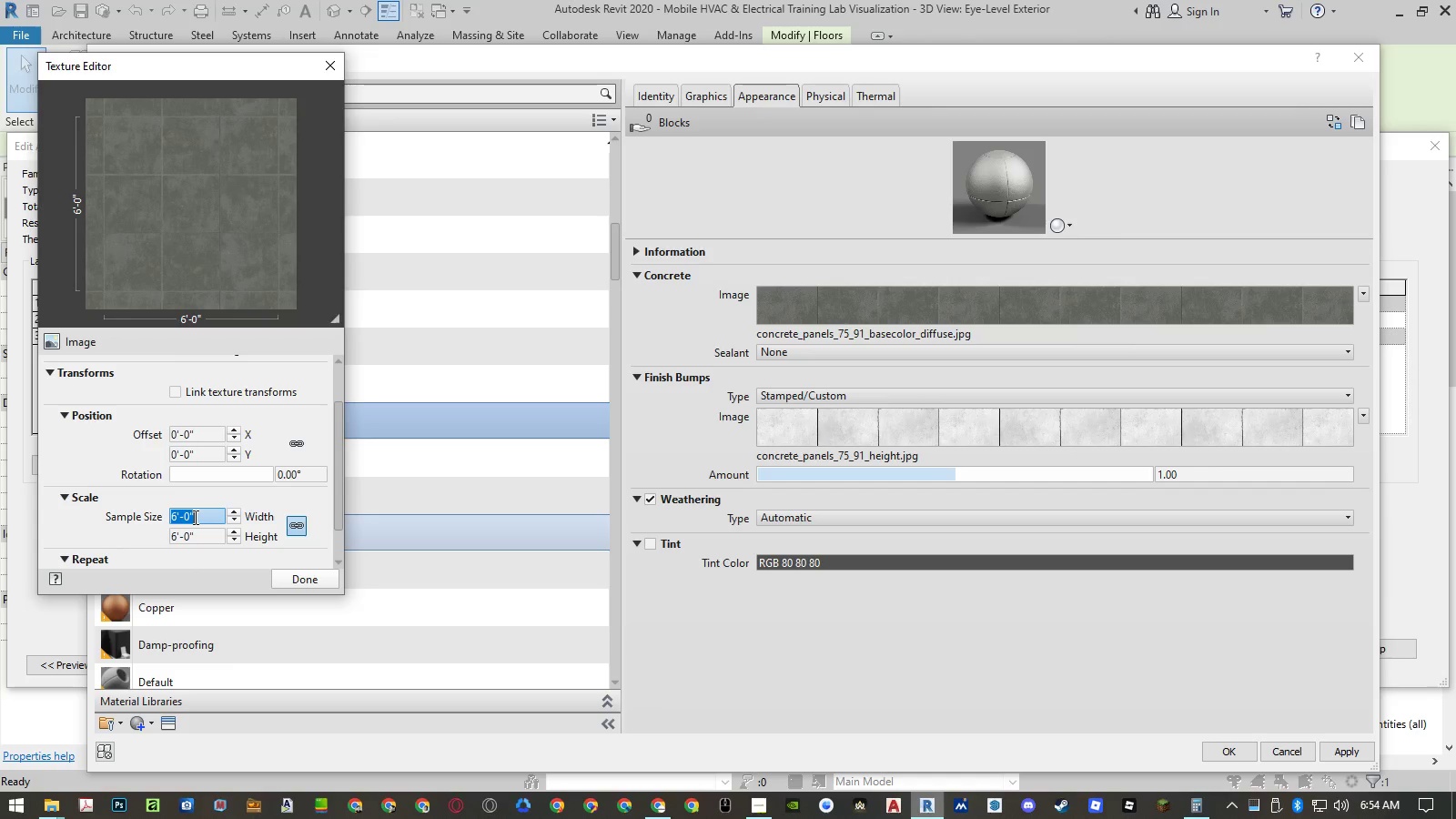 
left_click([179, 514])
 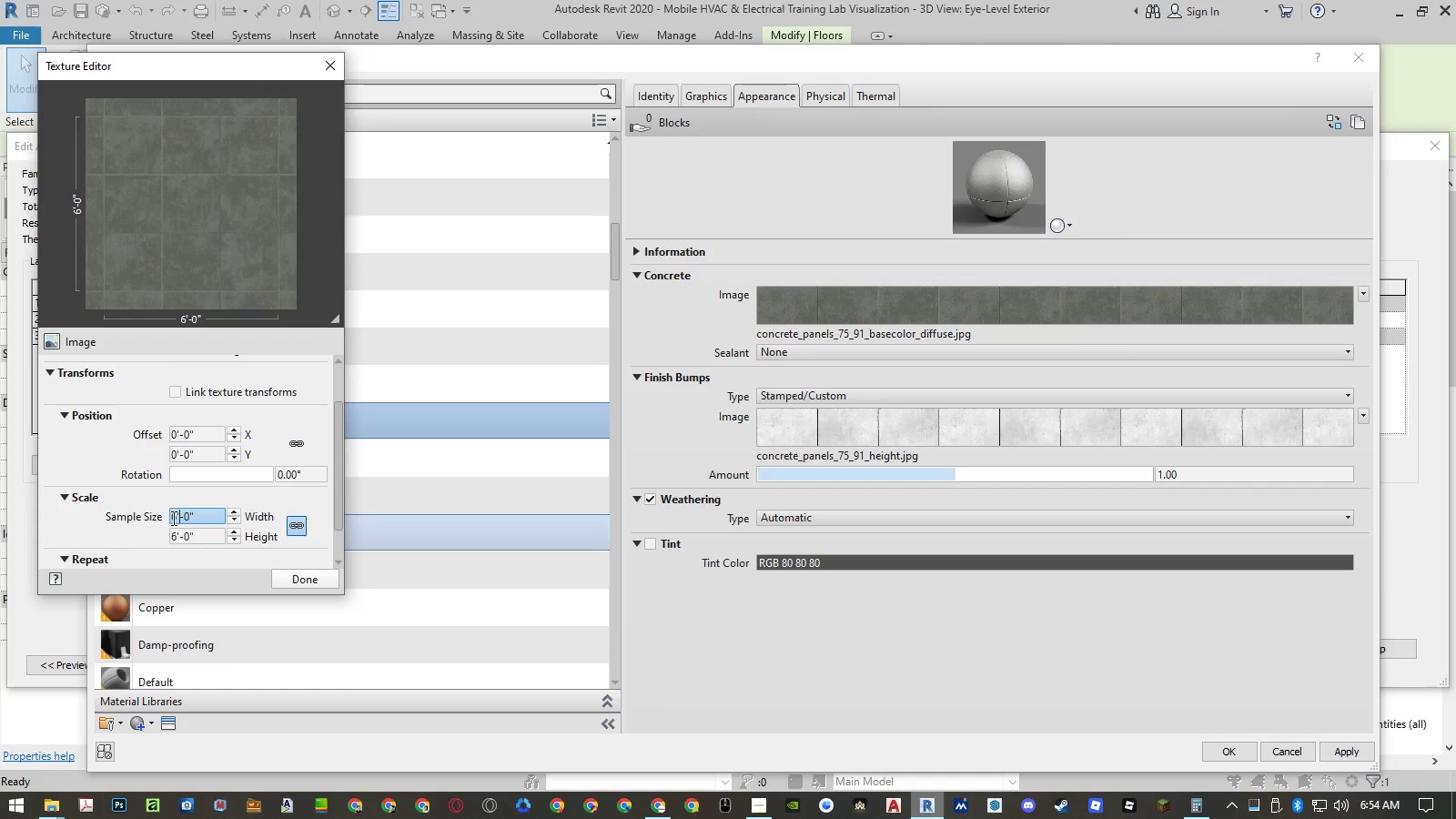 
left_click_drag(start_coordinate=[176, 518], to_coordinate=[170, 518])
 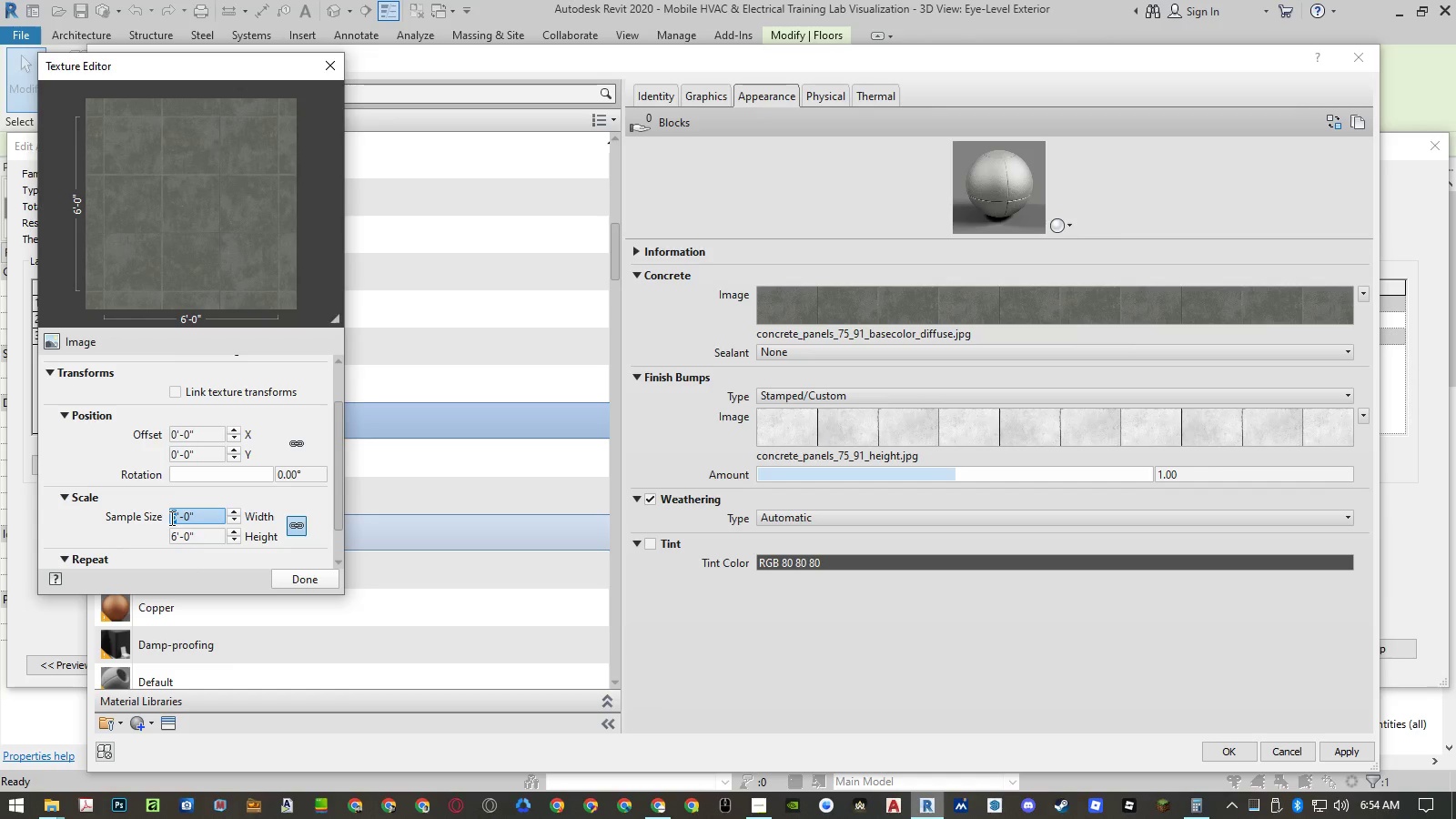 
key(Numpad1)
 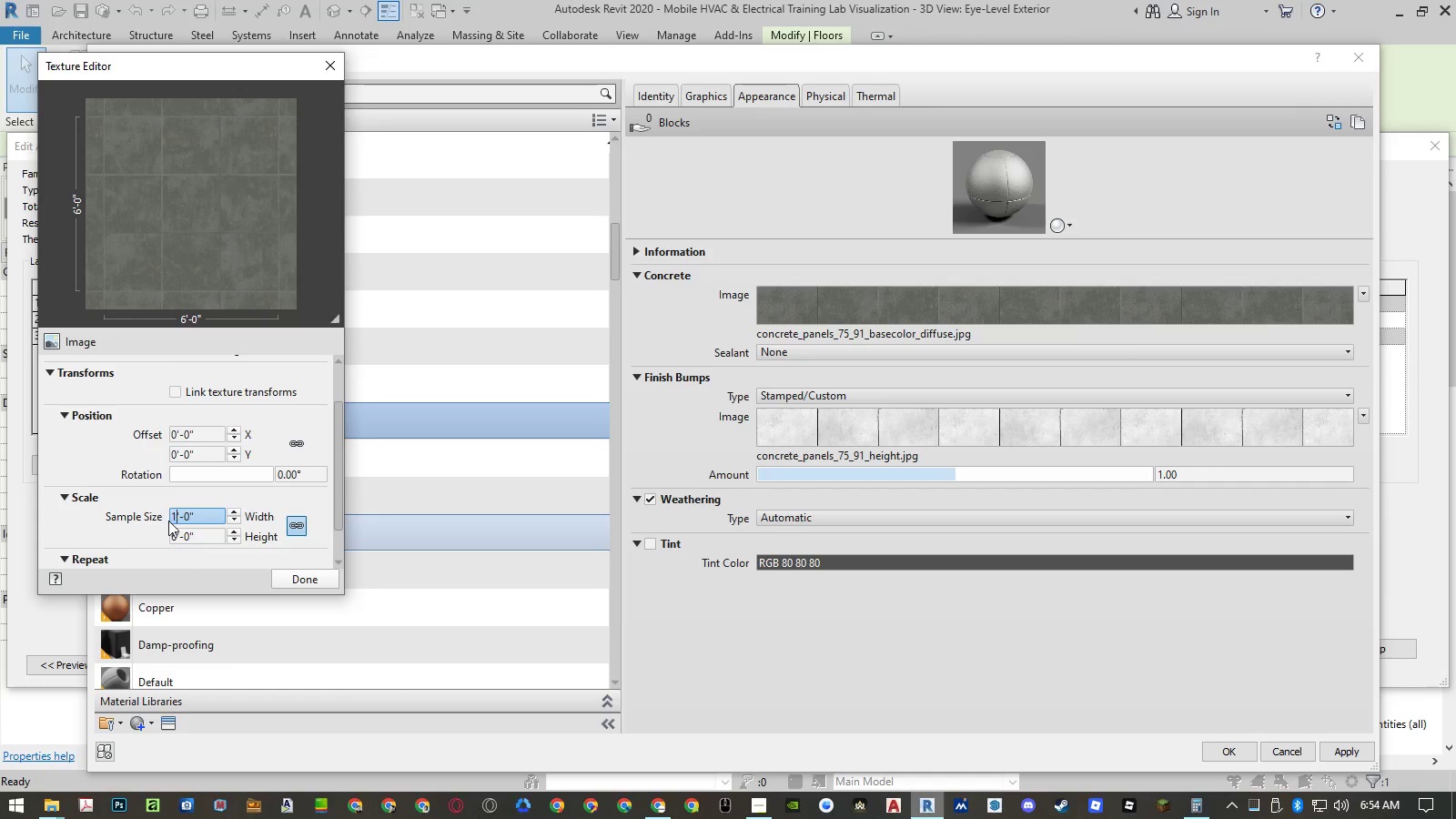 
key(Numpad2)
 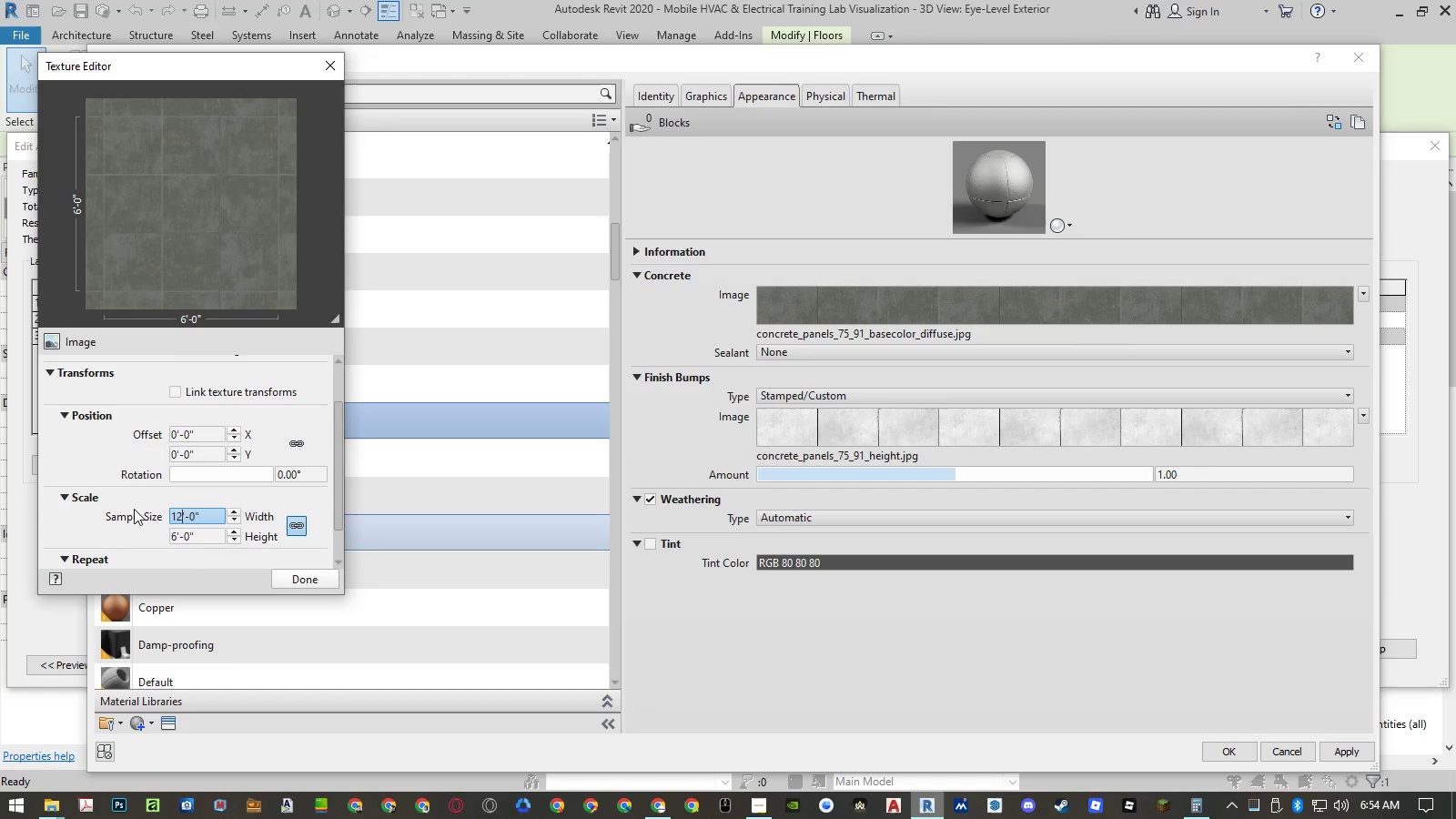 
left_click([117, 503])
 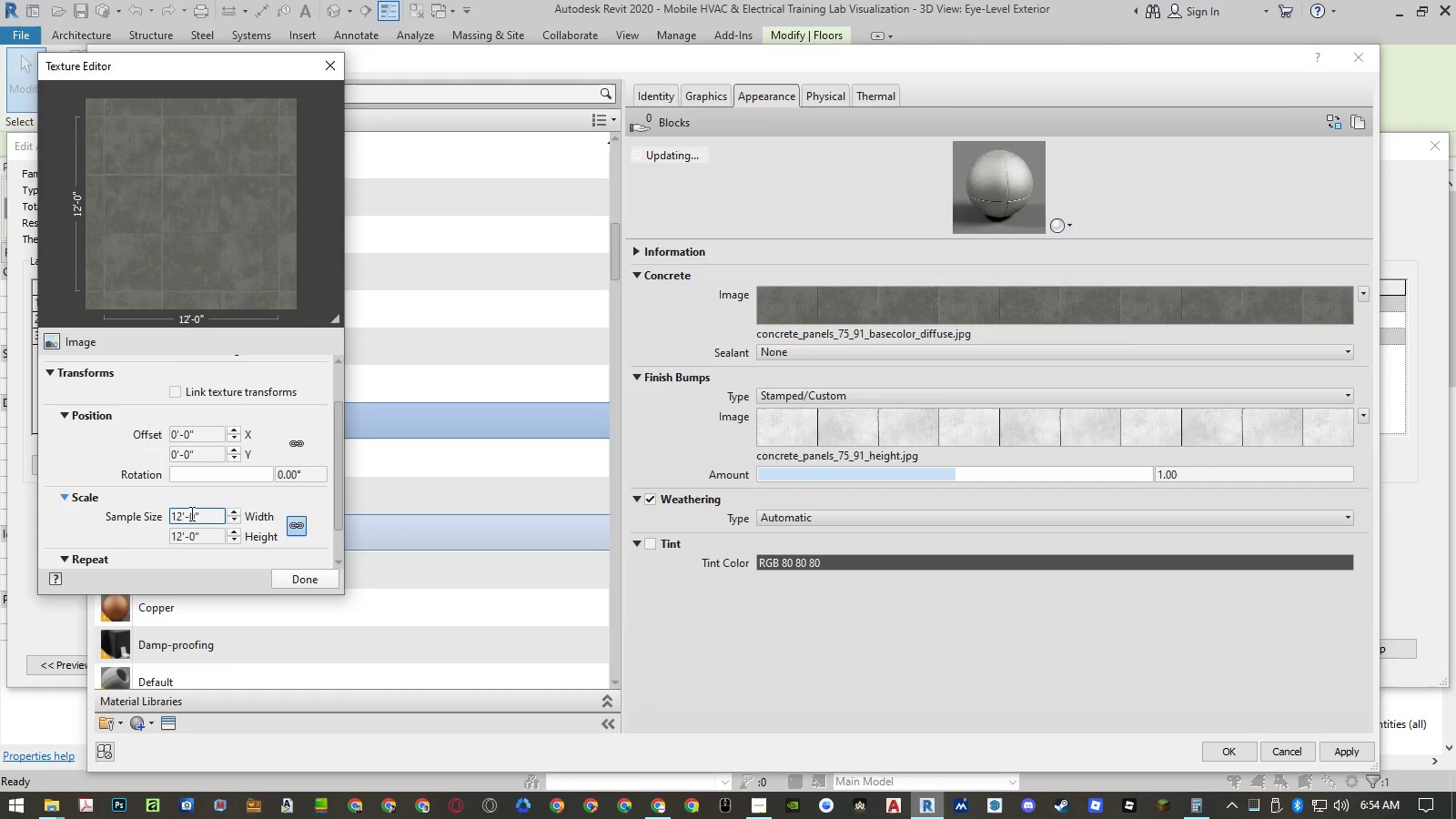 
left_click([214, 516])
 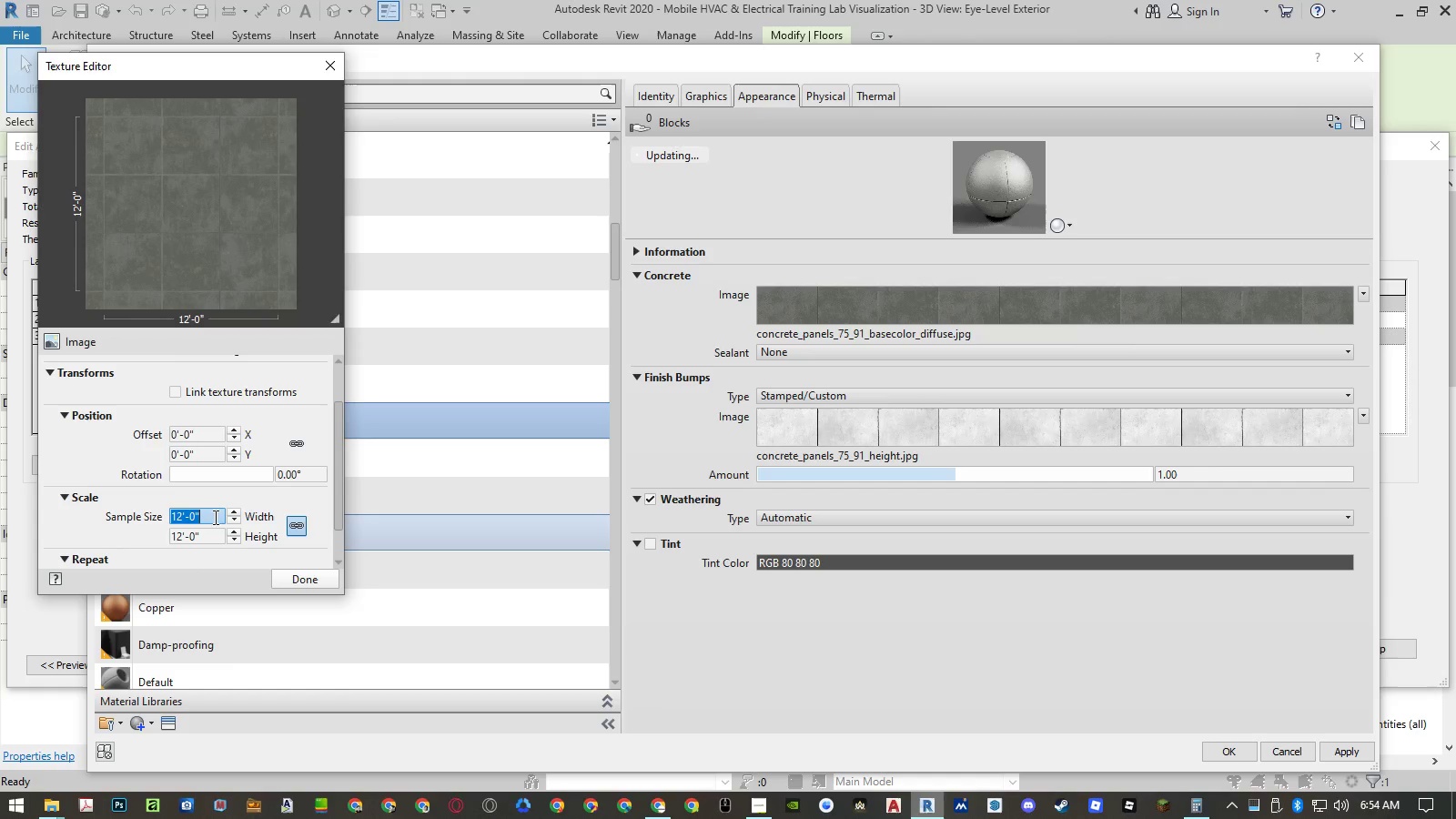 
key(Control+ControlLeft)
 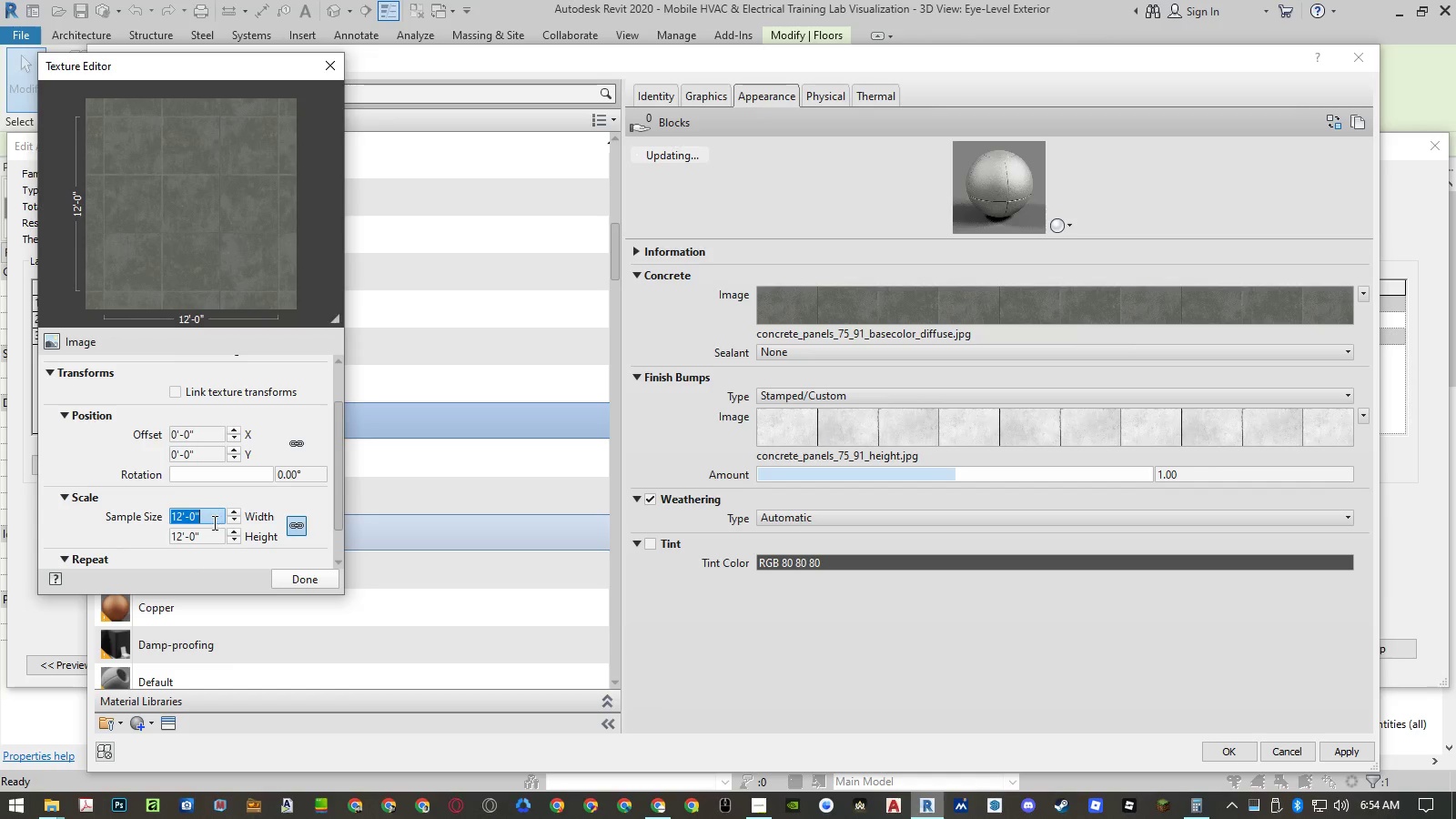 
key(Control+C)
 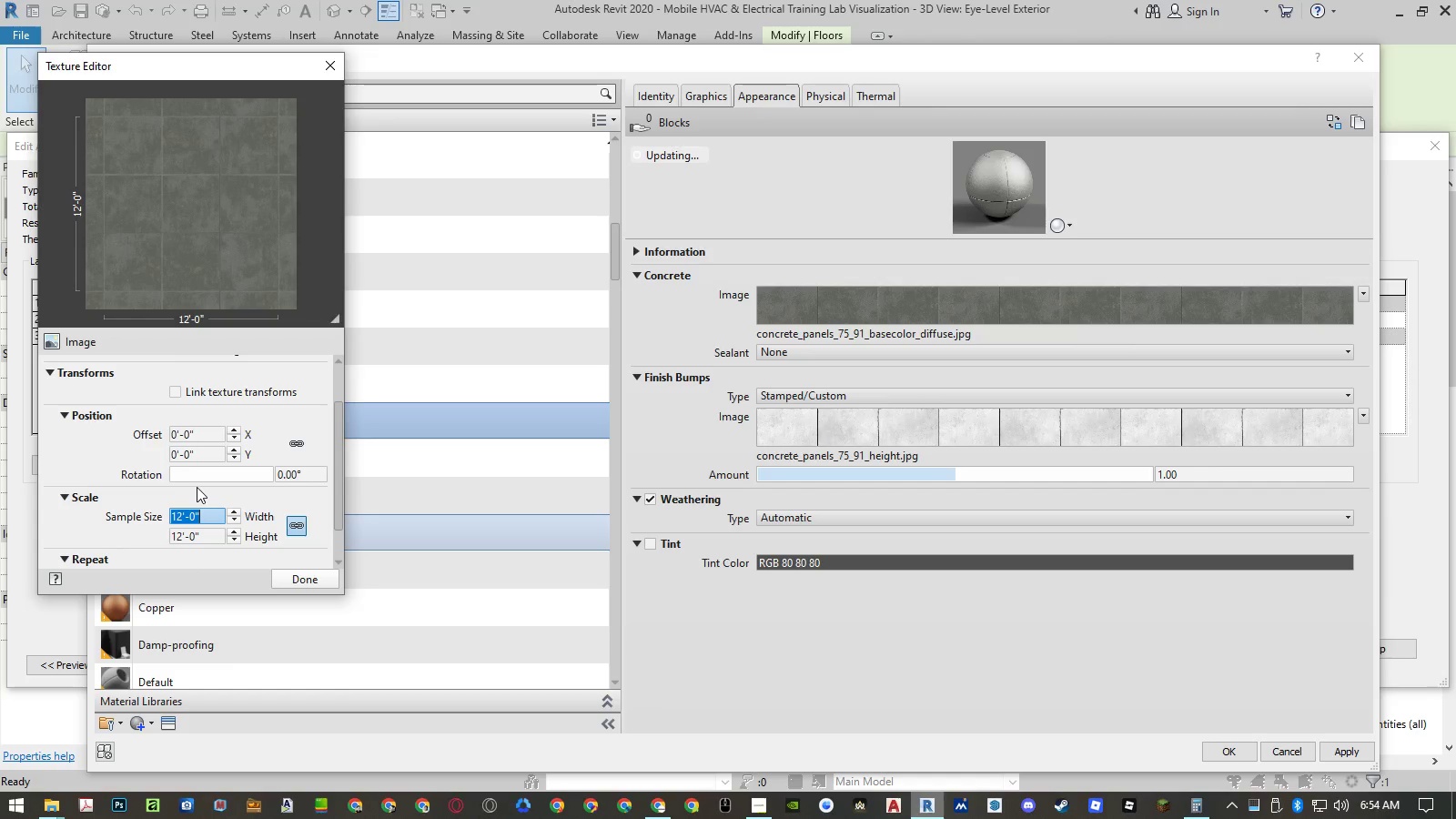 
left_click([197, 489])
 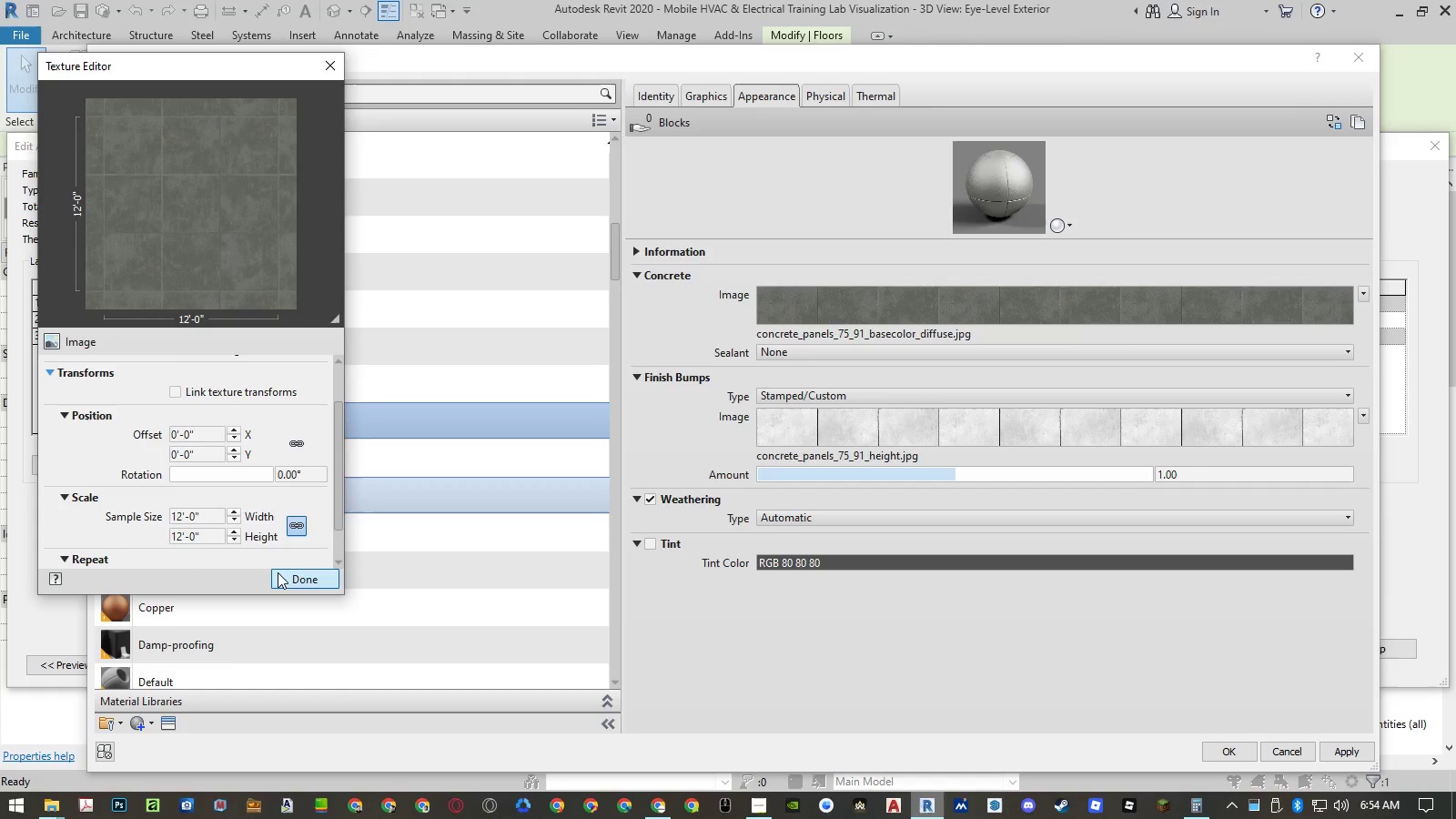 
left_click([290, 579])
 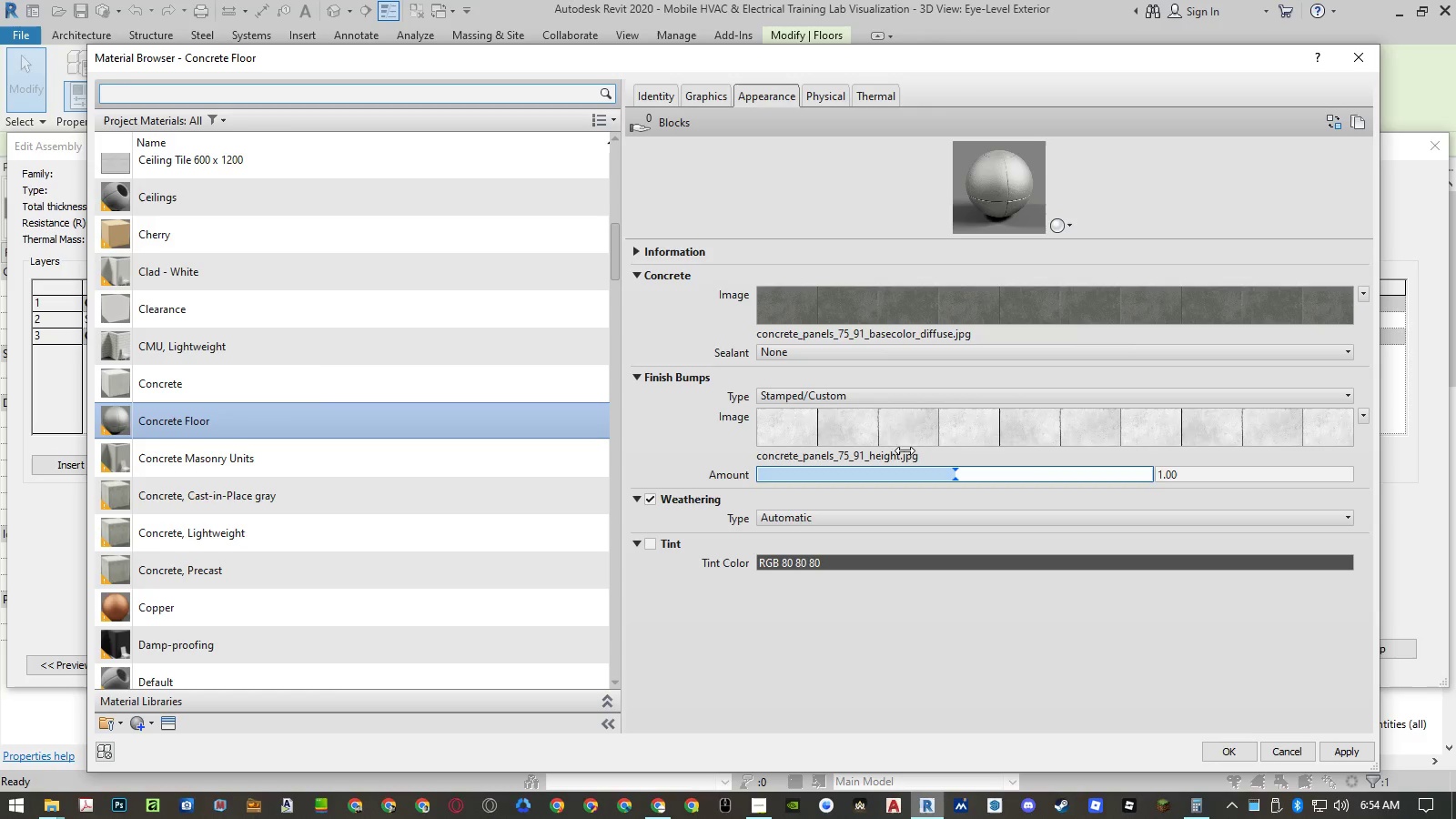 
left_click([911, 429])
 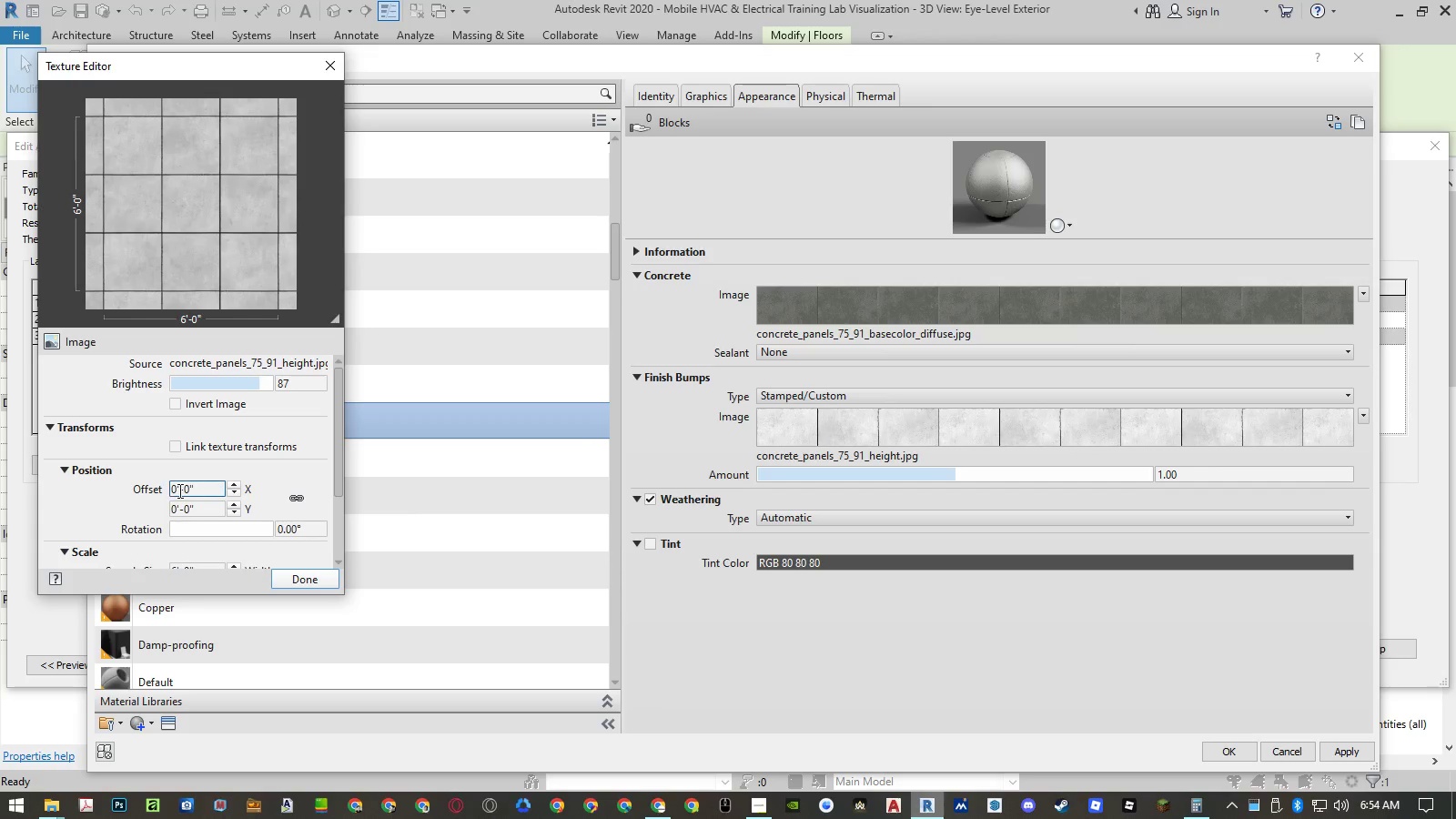 
scroll: coordinate [141, 492], scroll_direction: down, amount: 1.0
 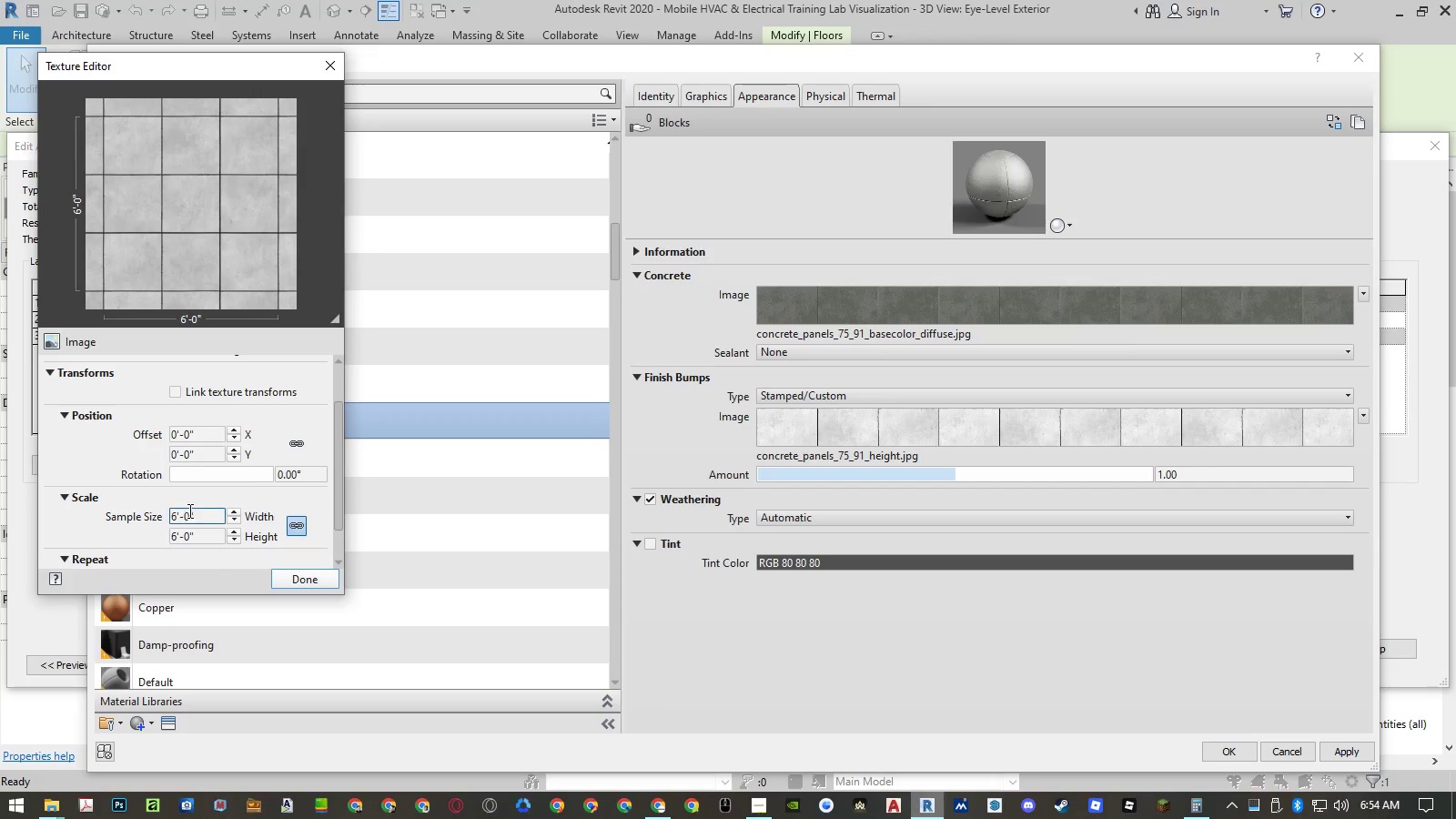 
left_click([199, 512])
 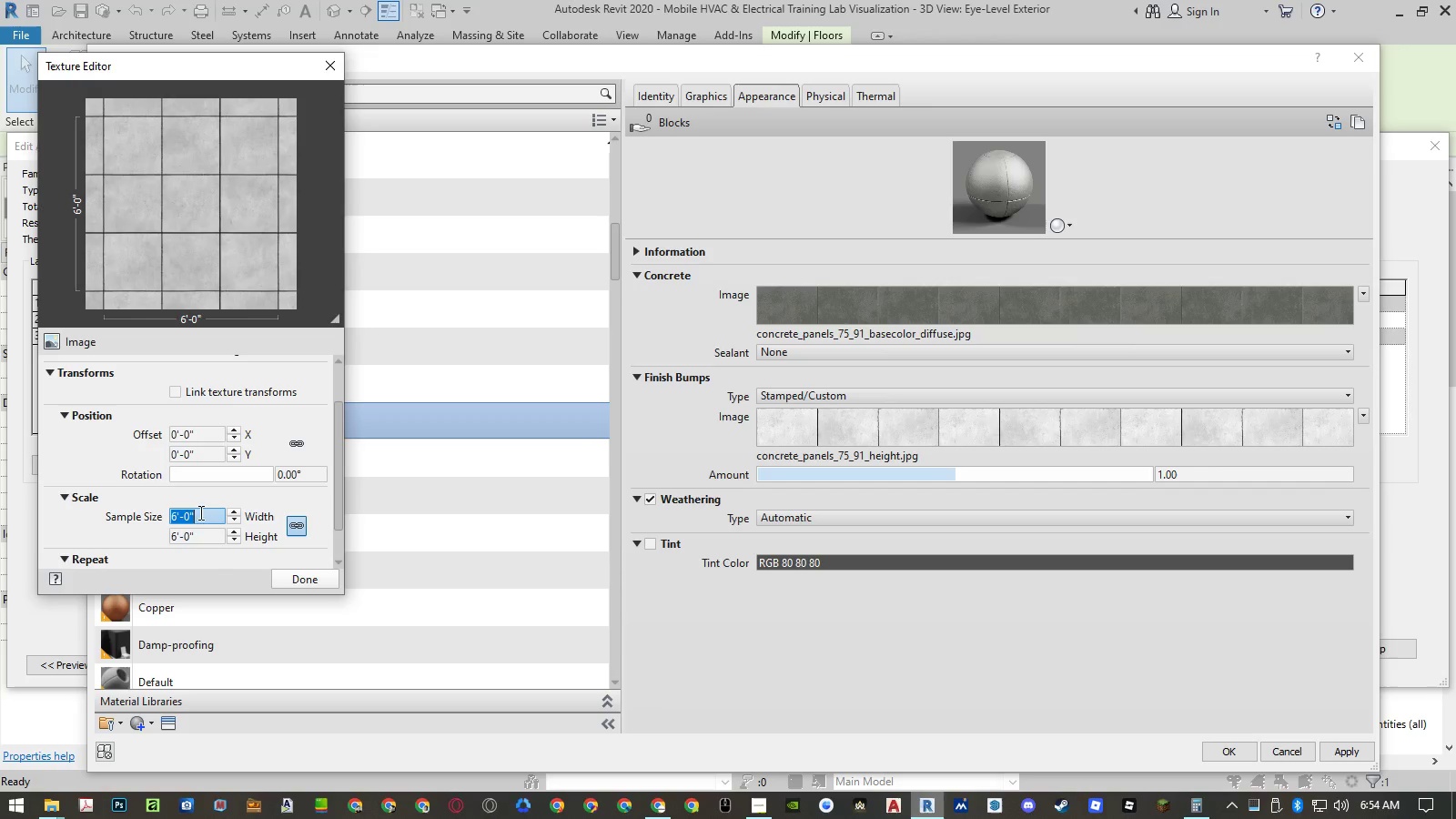 
key(Control+ControlLeft)
 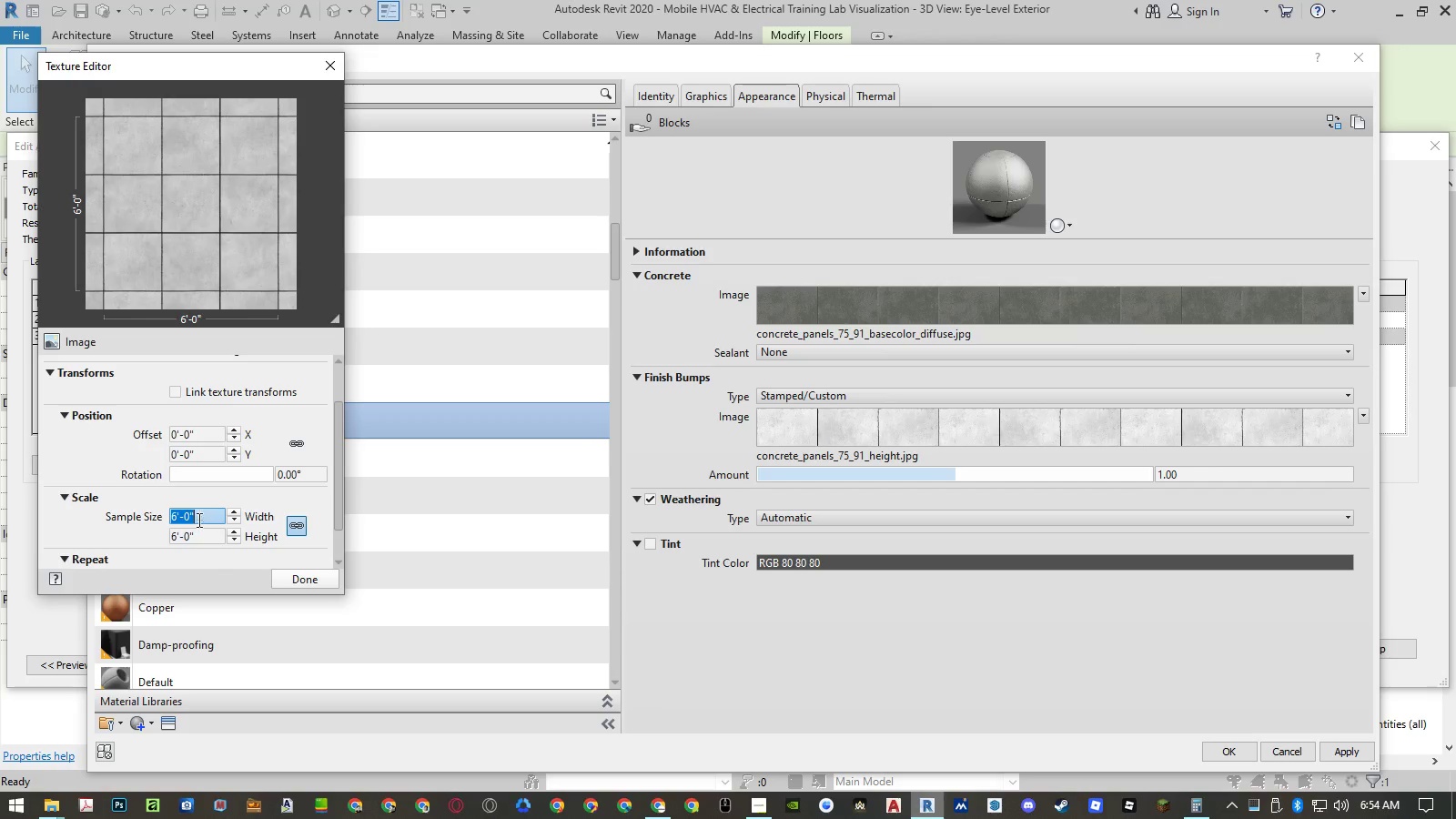 
key(Control+V)
 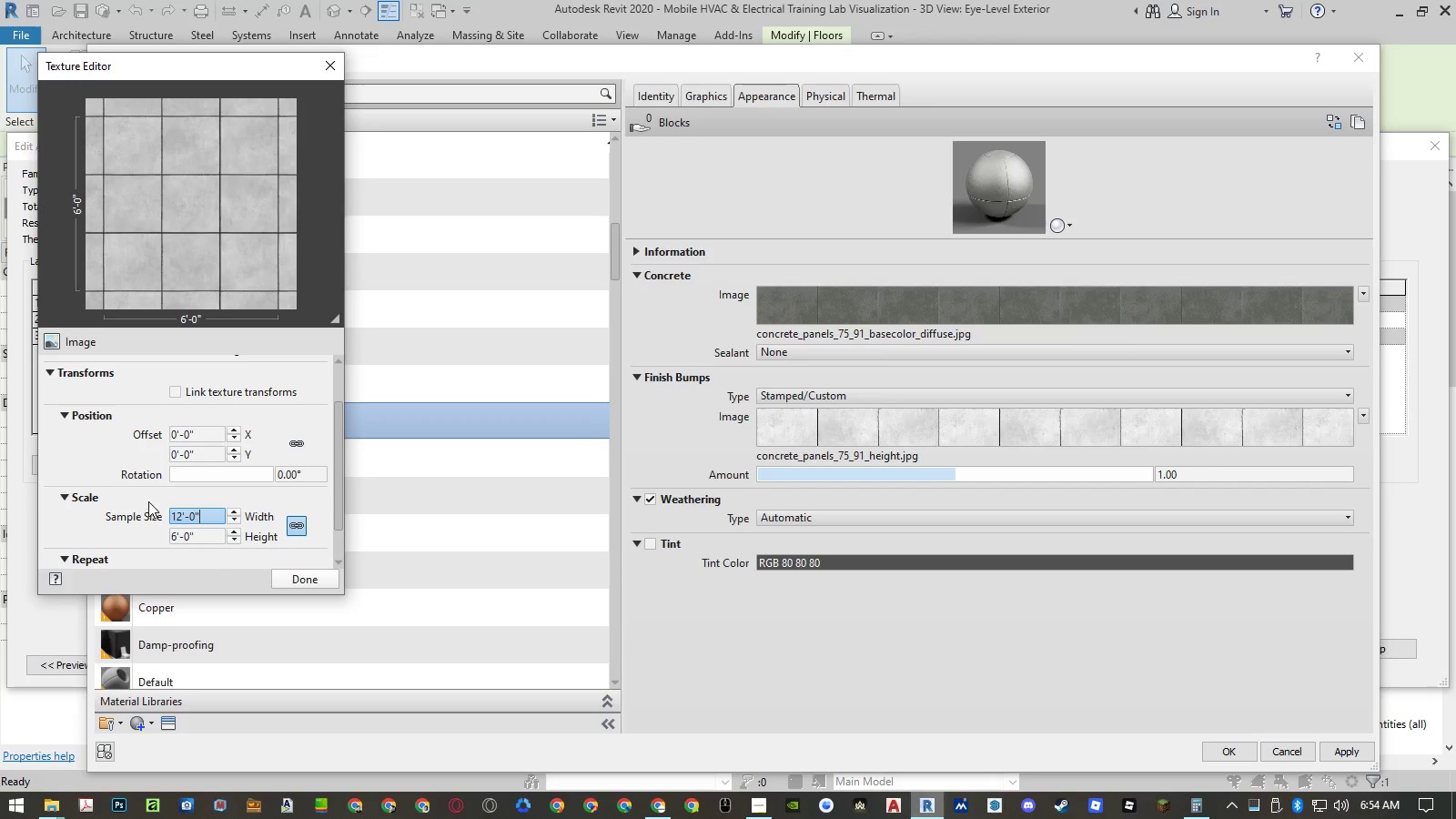 
left_click([148, 490])
 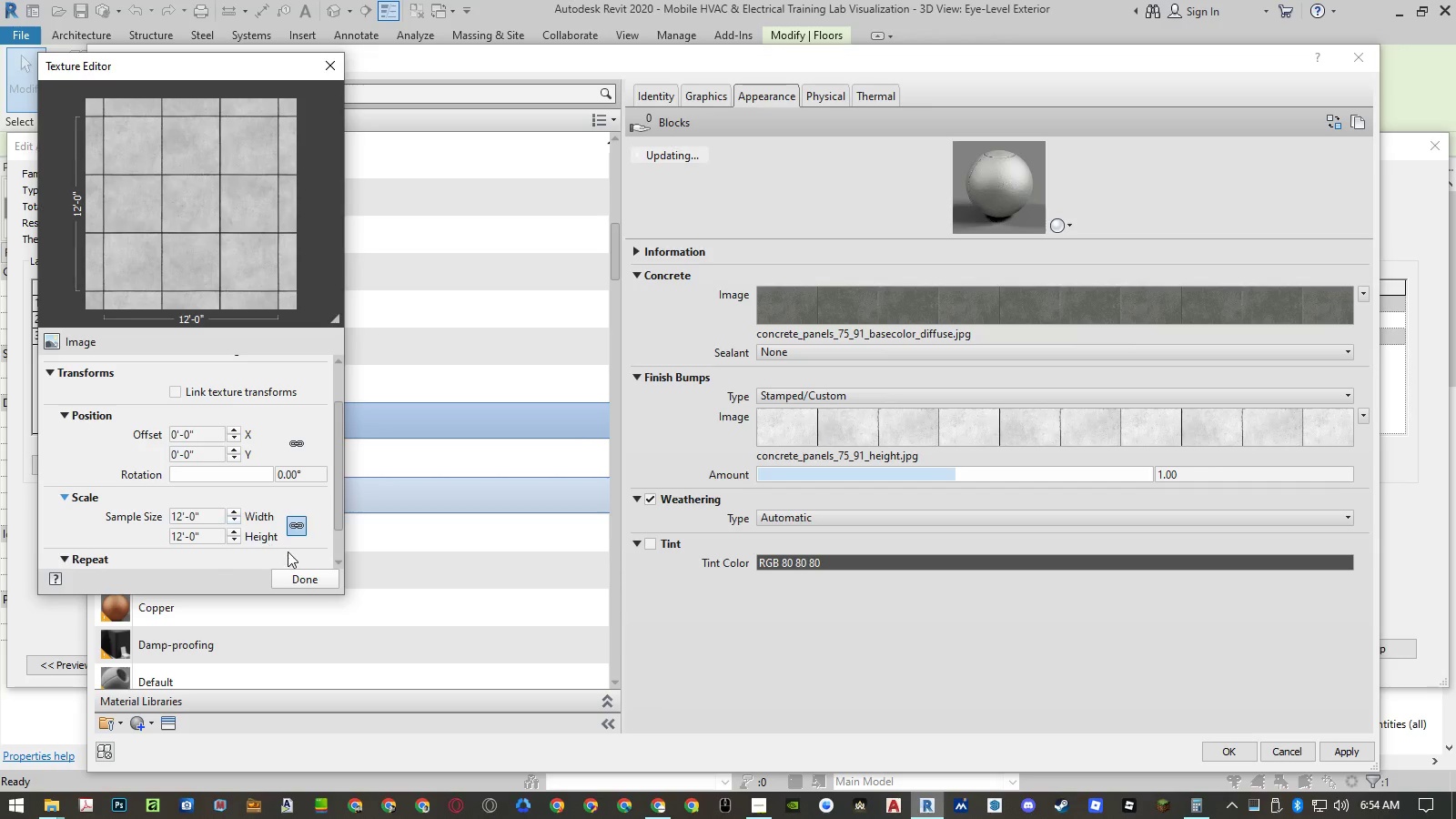 
left_click([294, 573])
 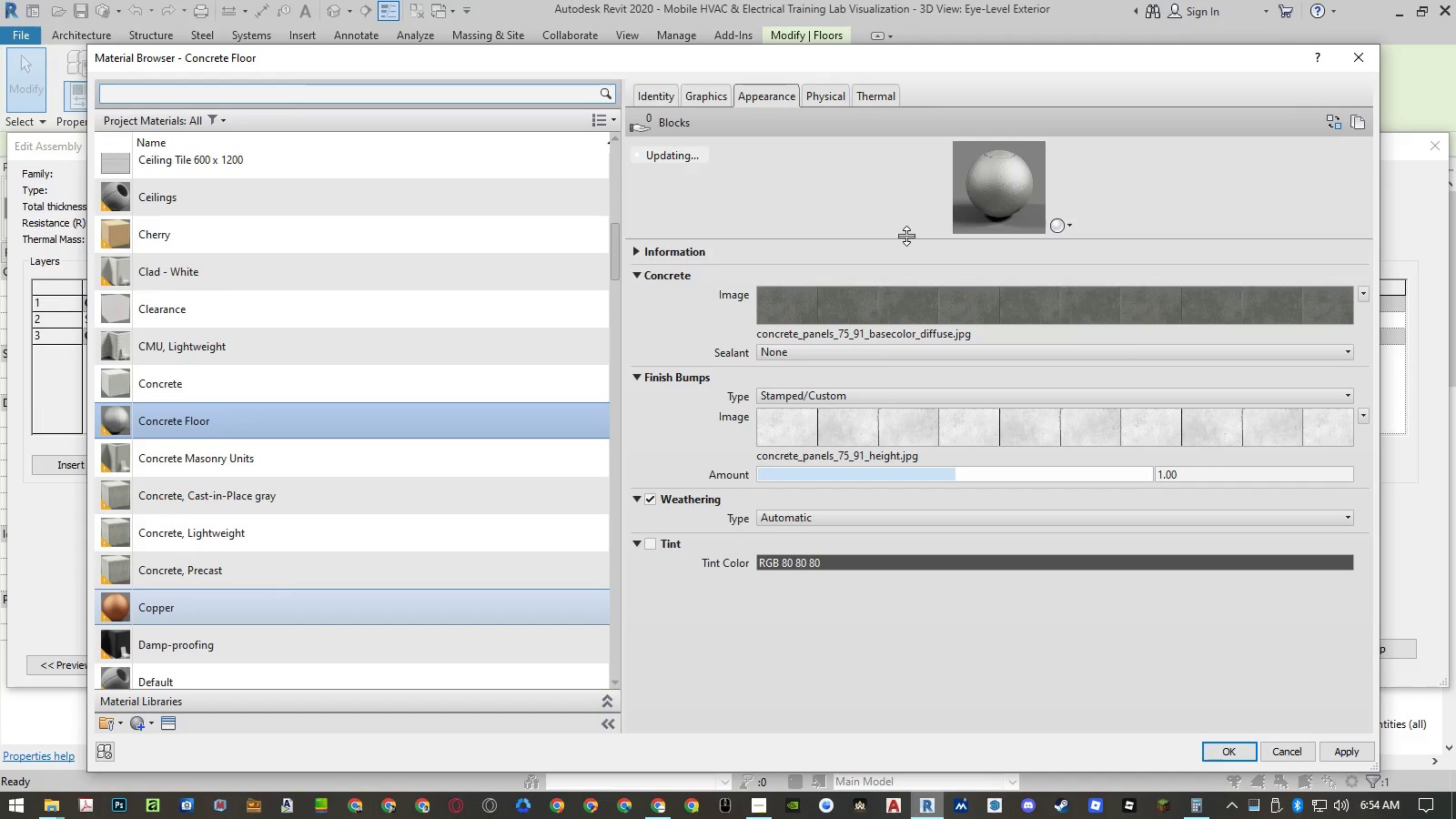 
left_click_drag(start_coordinate=[906, 236], to_coordinate=[910, 481])
 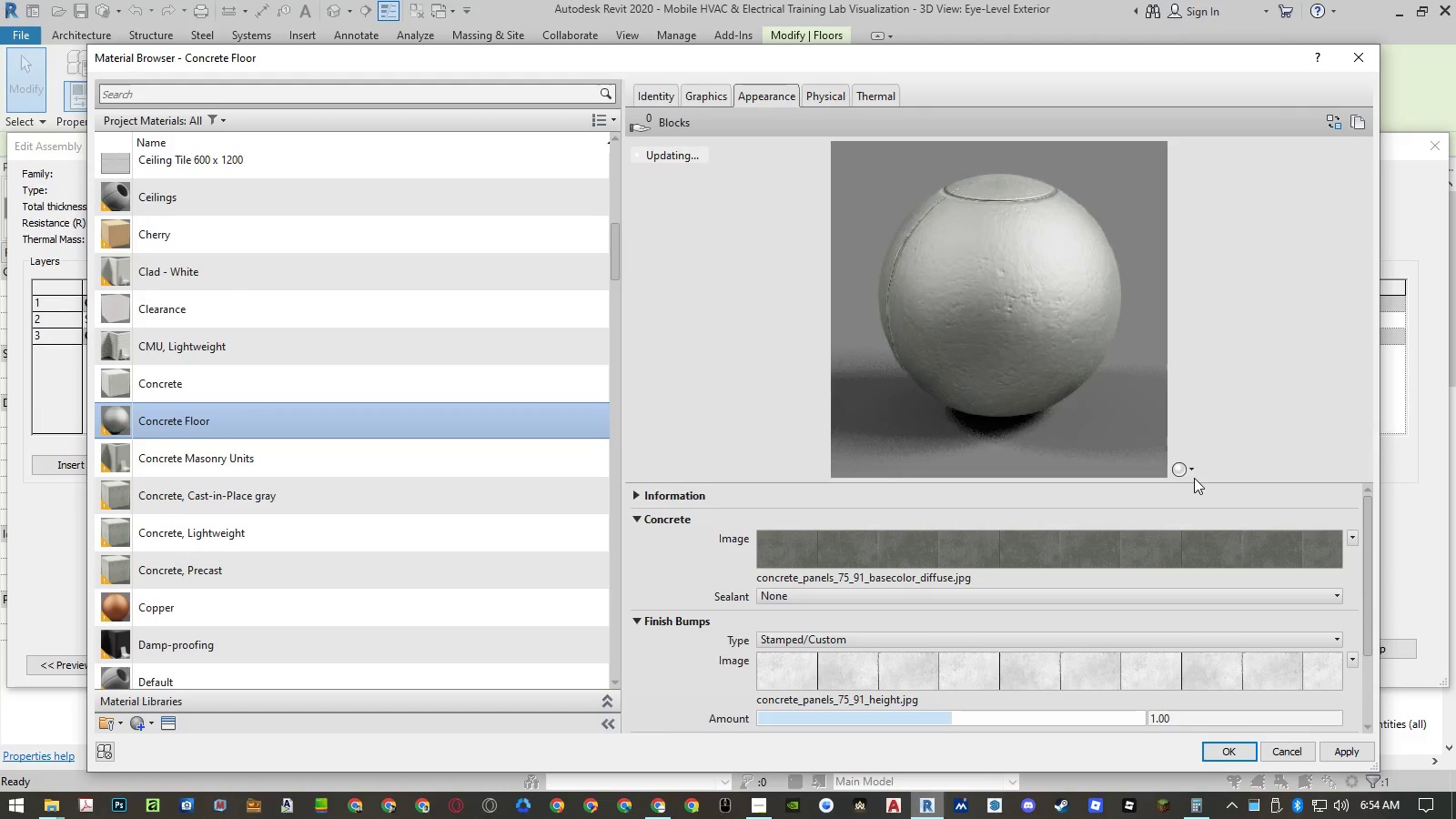 
left_click([1180, 471])
 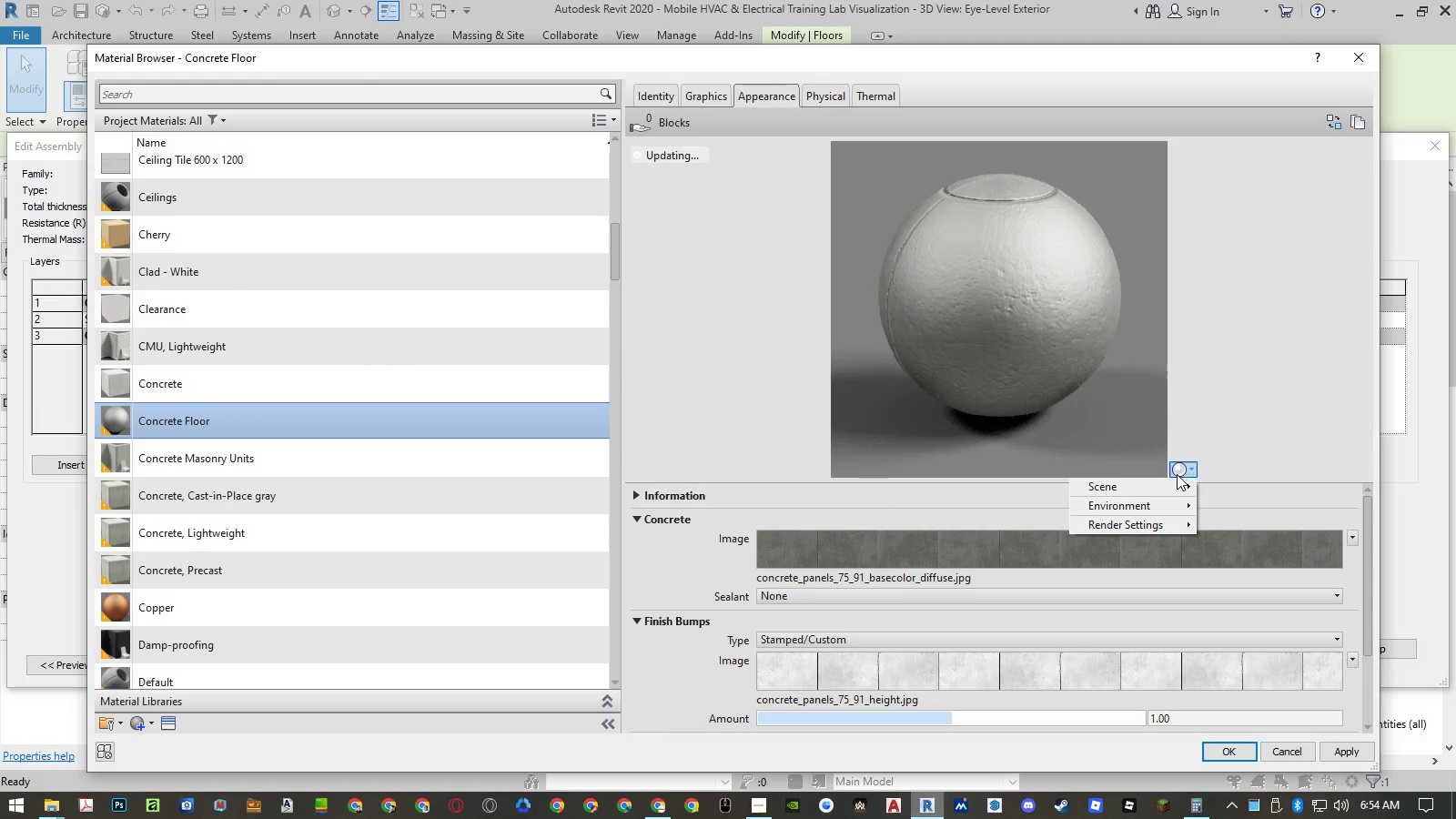 
left_click([1165, 489])
 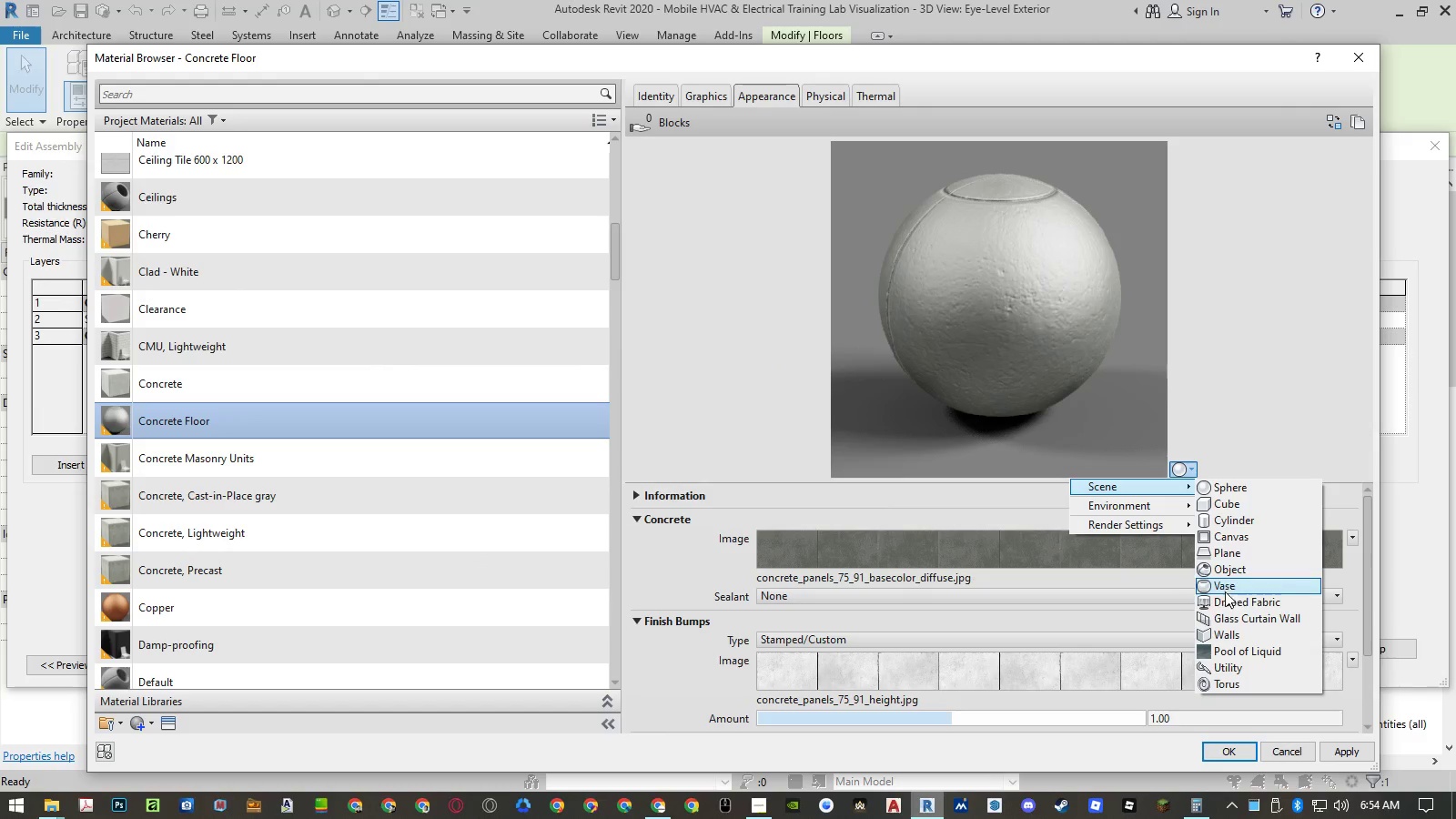 
left_click([1218, 631])
 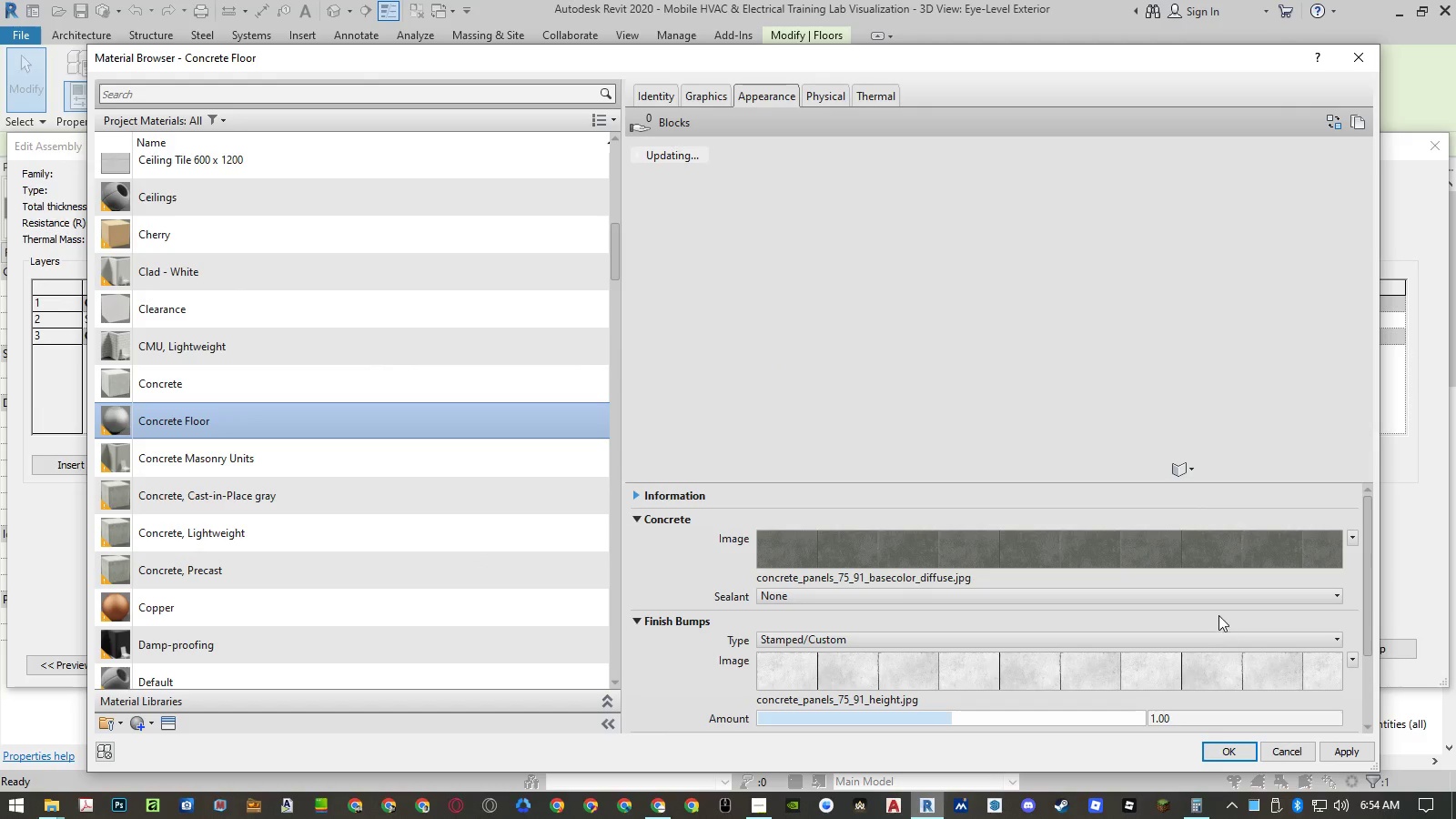 
mouse_move([1229, 362])
 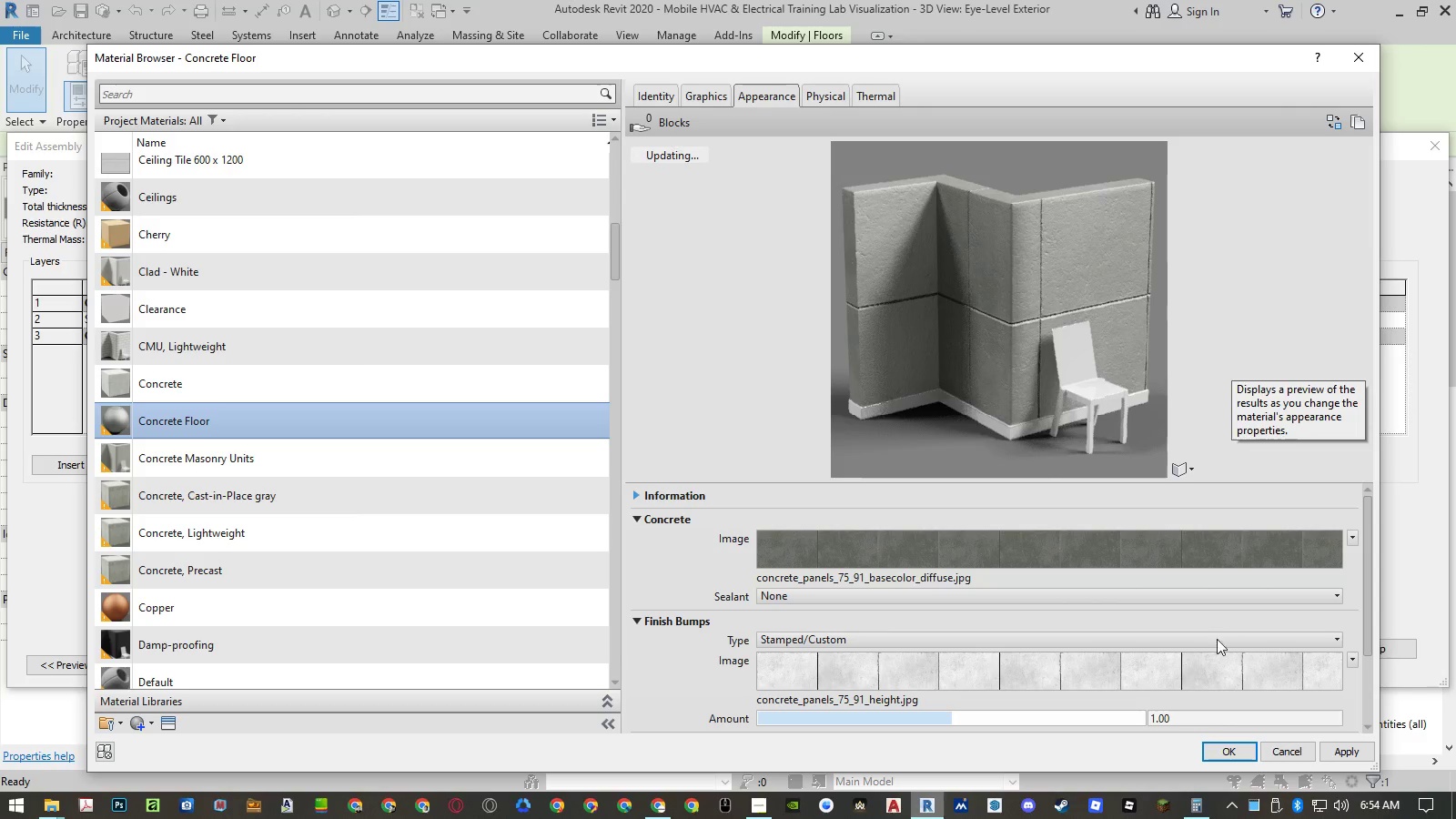 
left_click([1221, 751])
 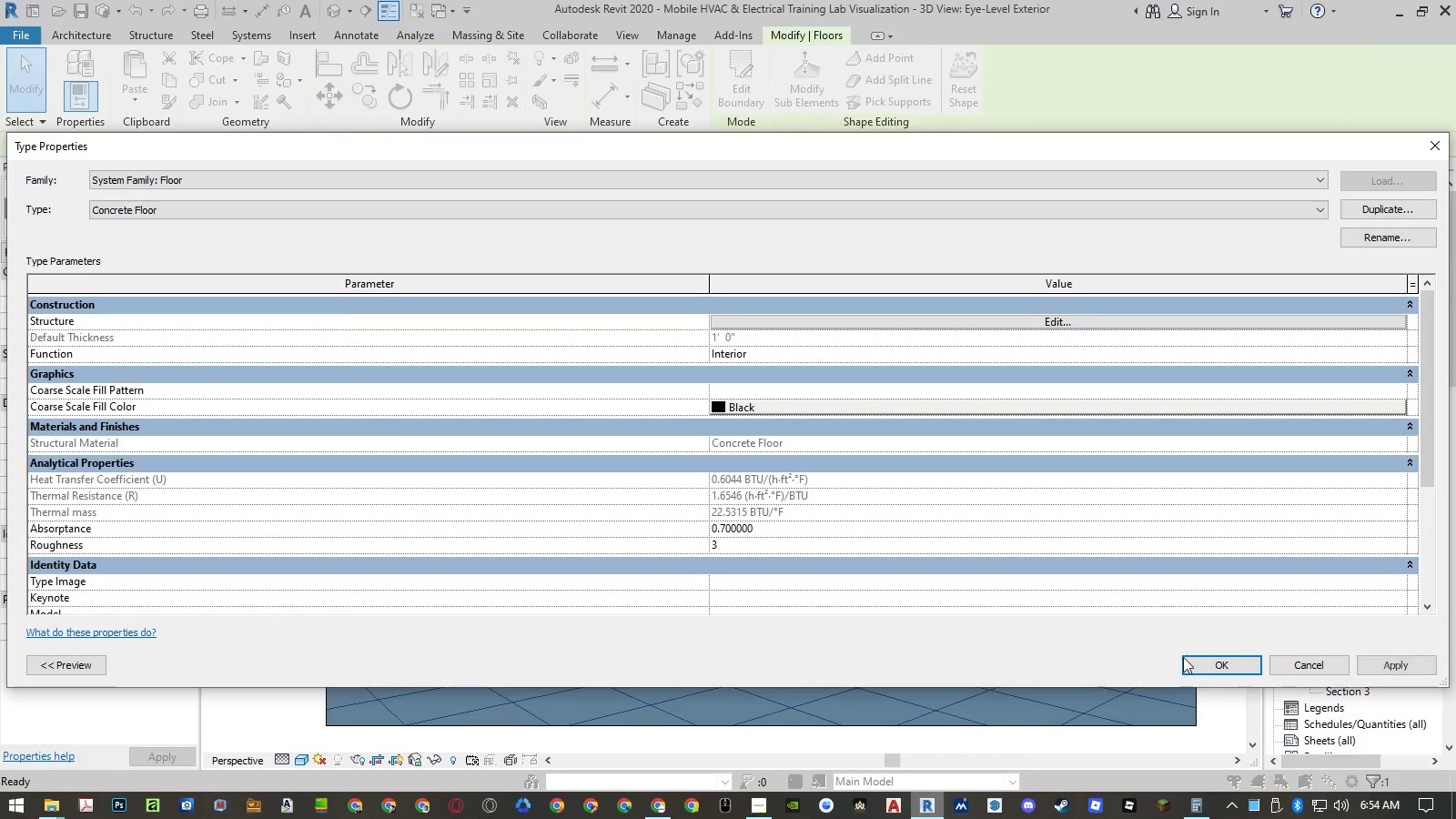 
double_click([1220, 669])
 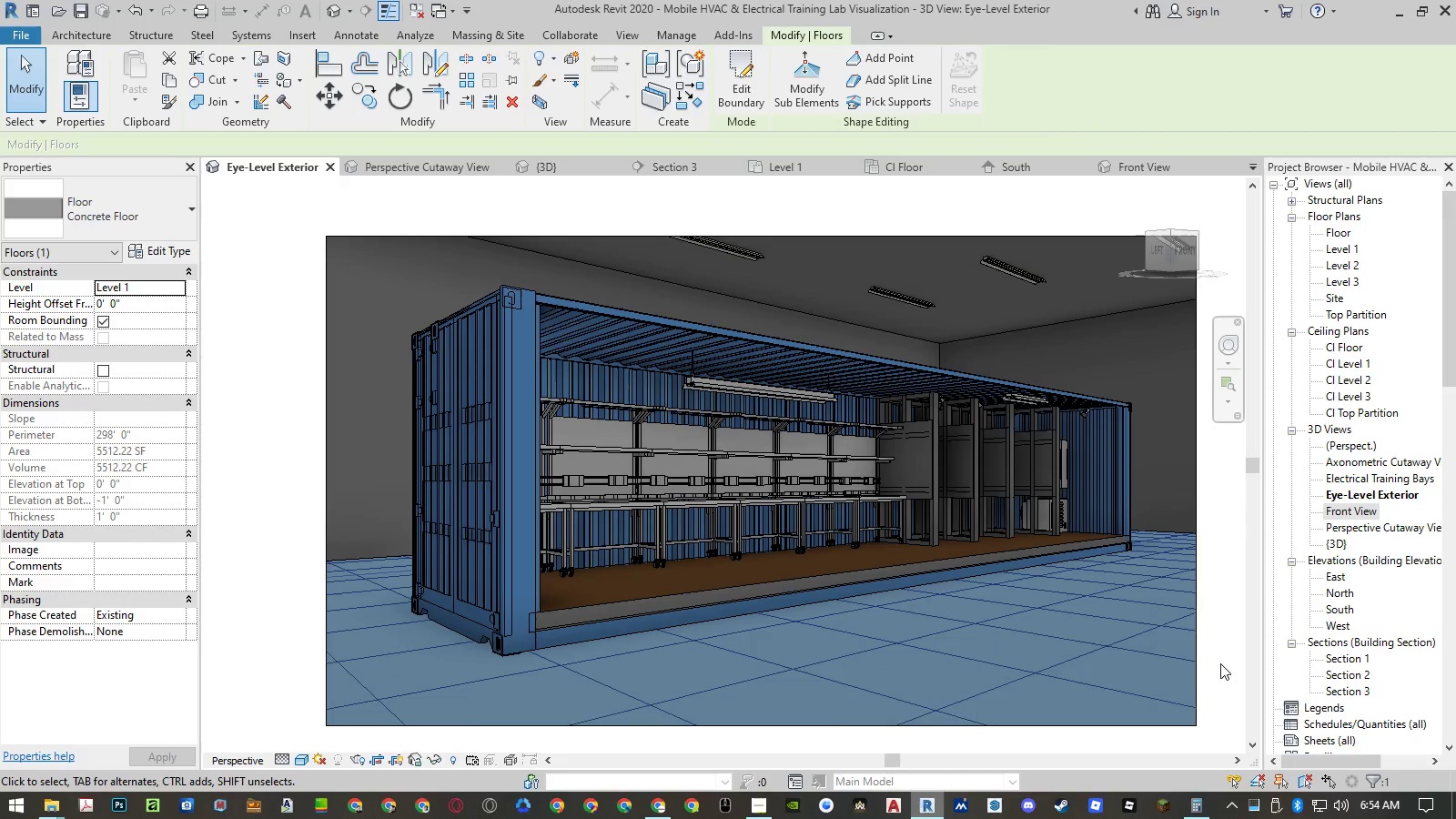 
left_click([1220, 663])
 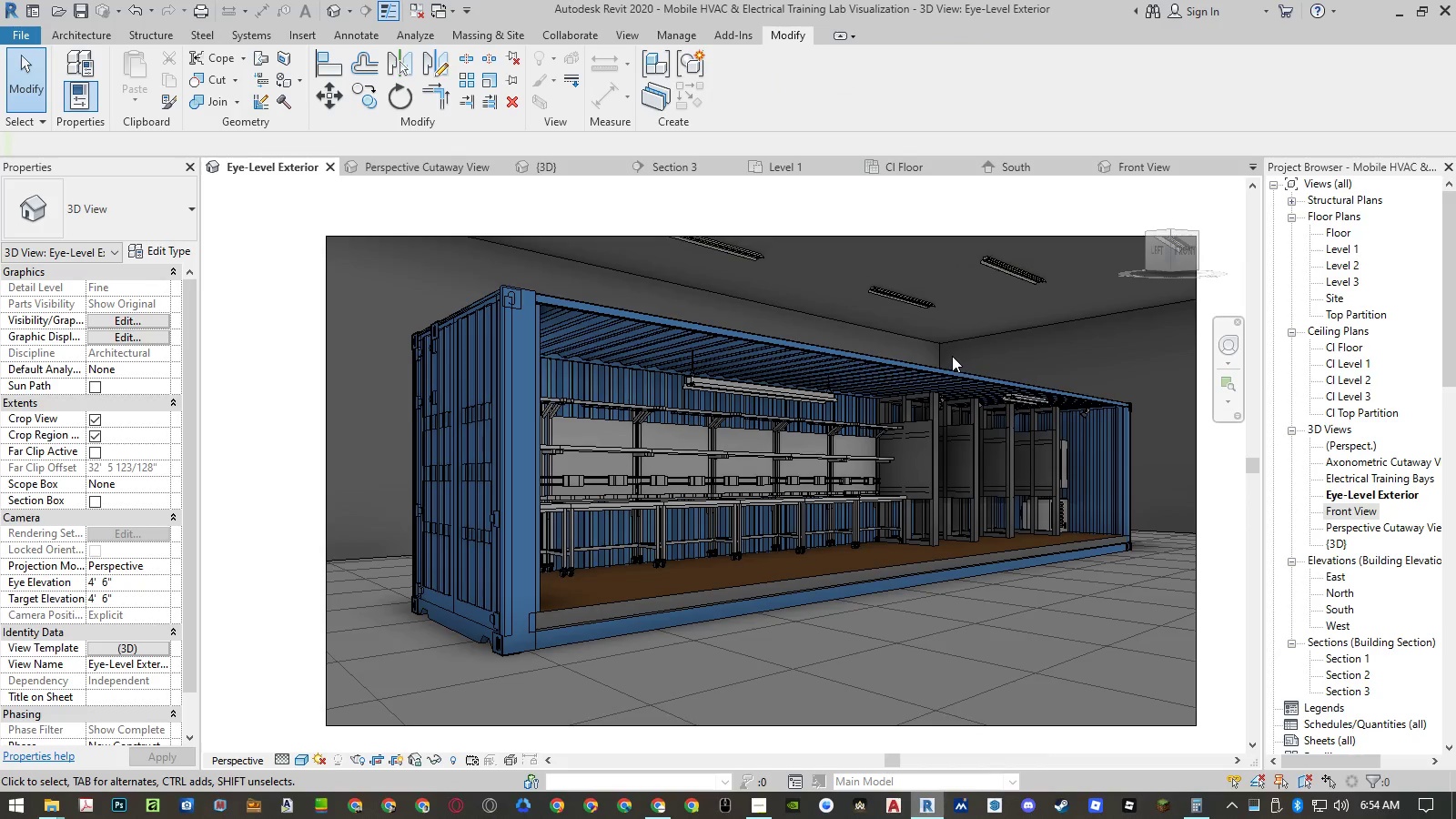 
left_click([944, 356])
 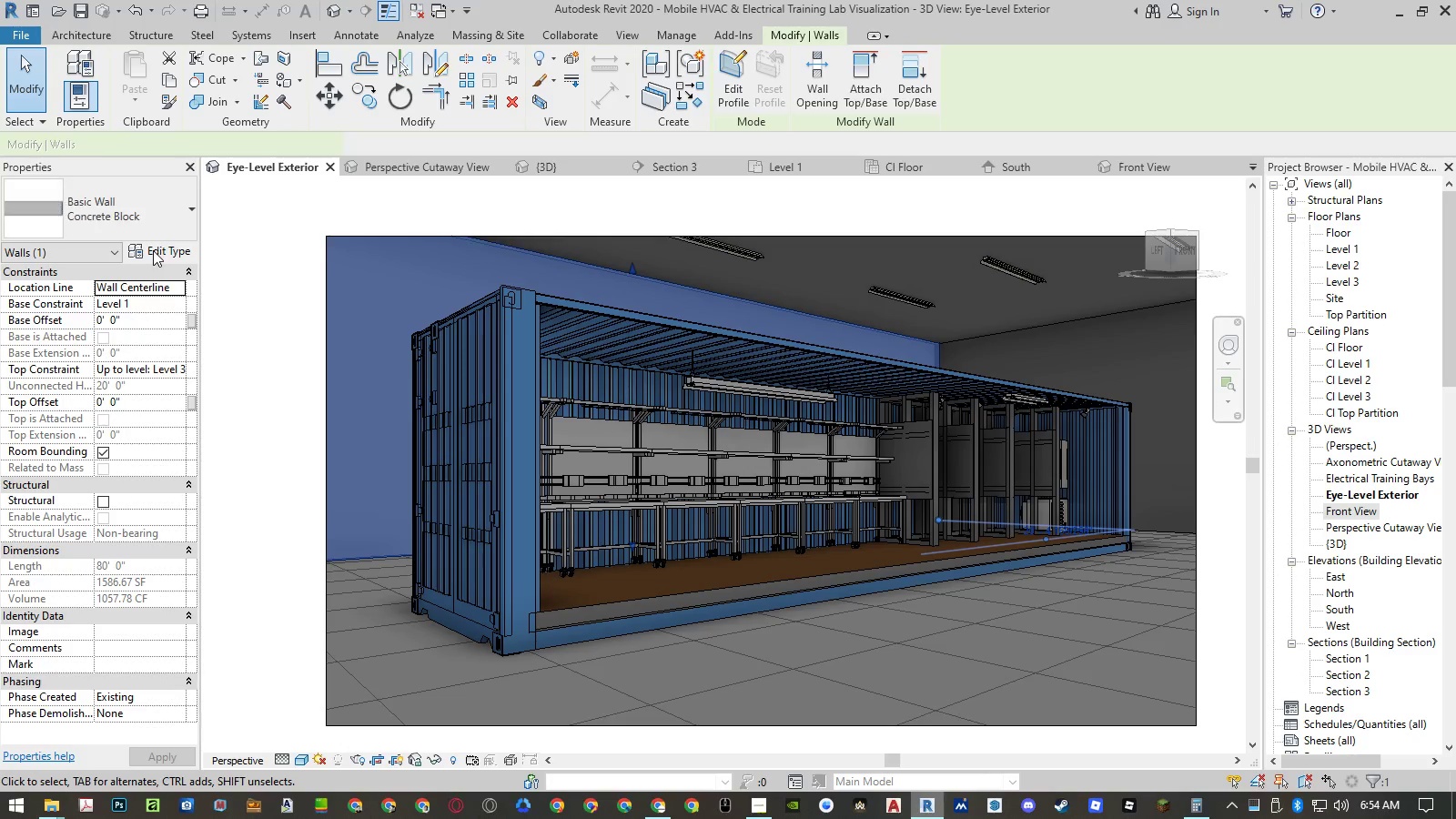 
left_click([153, 250])
 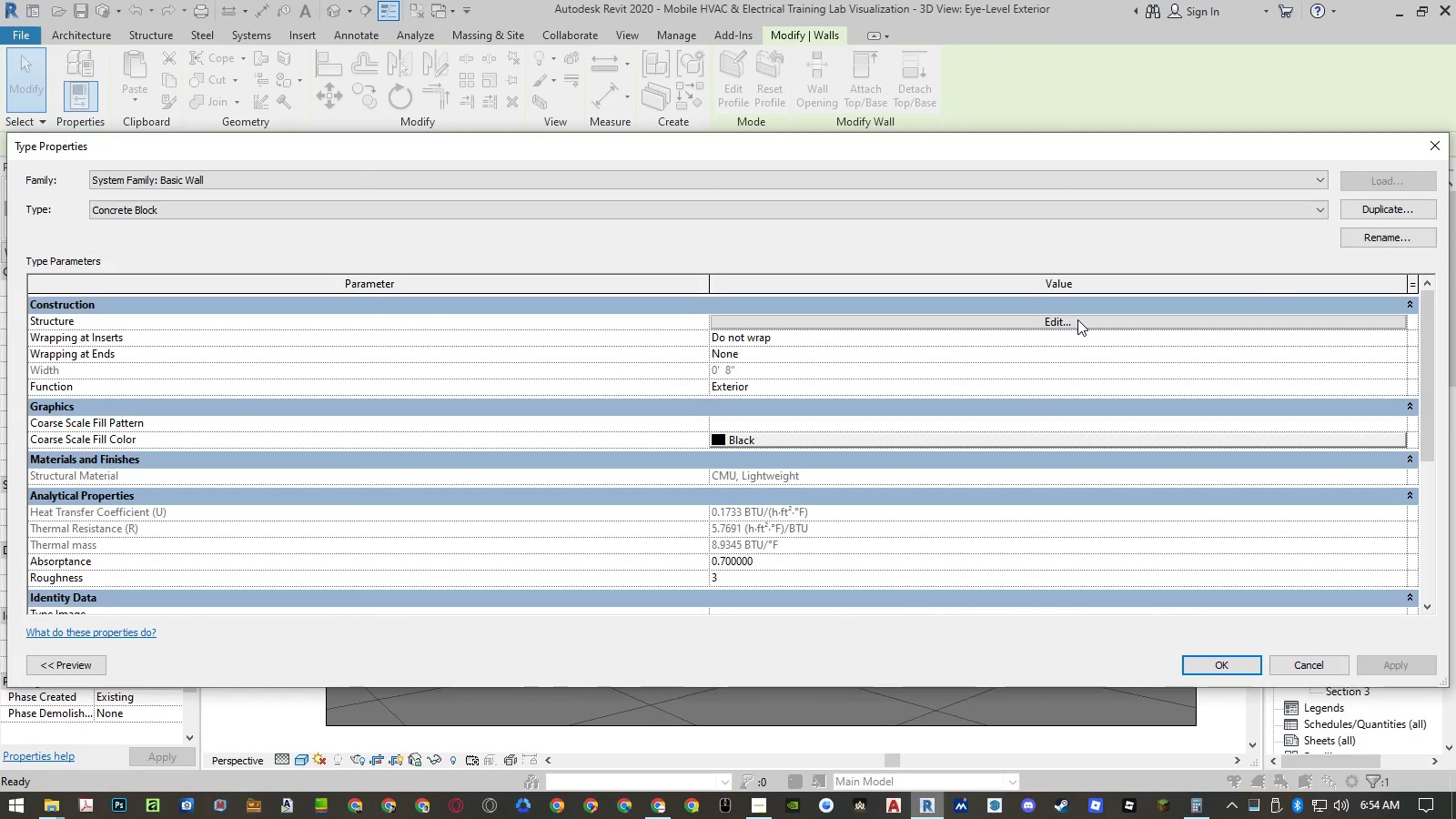 
wait(7.92)
 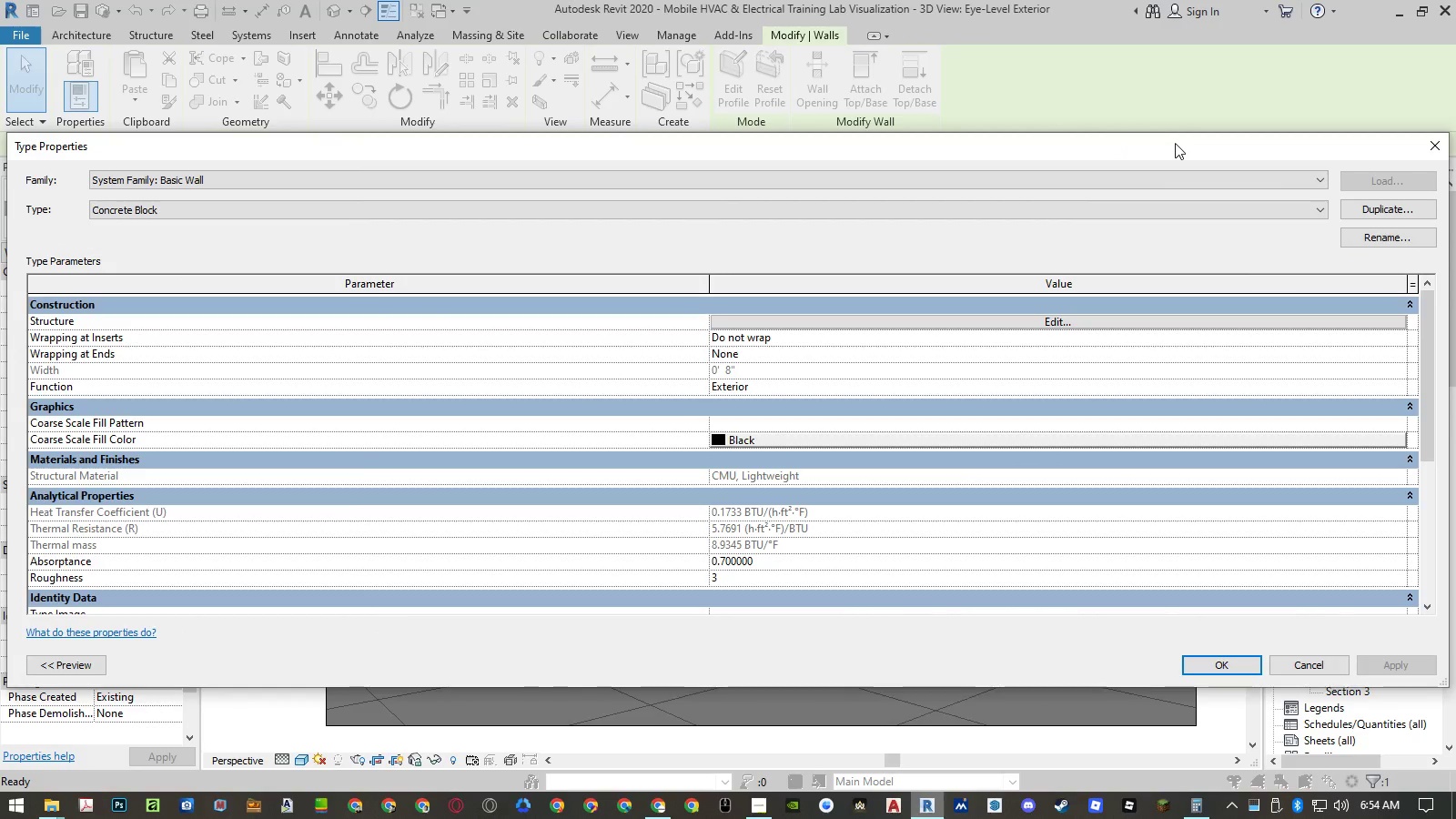 
left_click([1077, 319])
 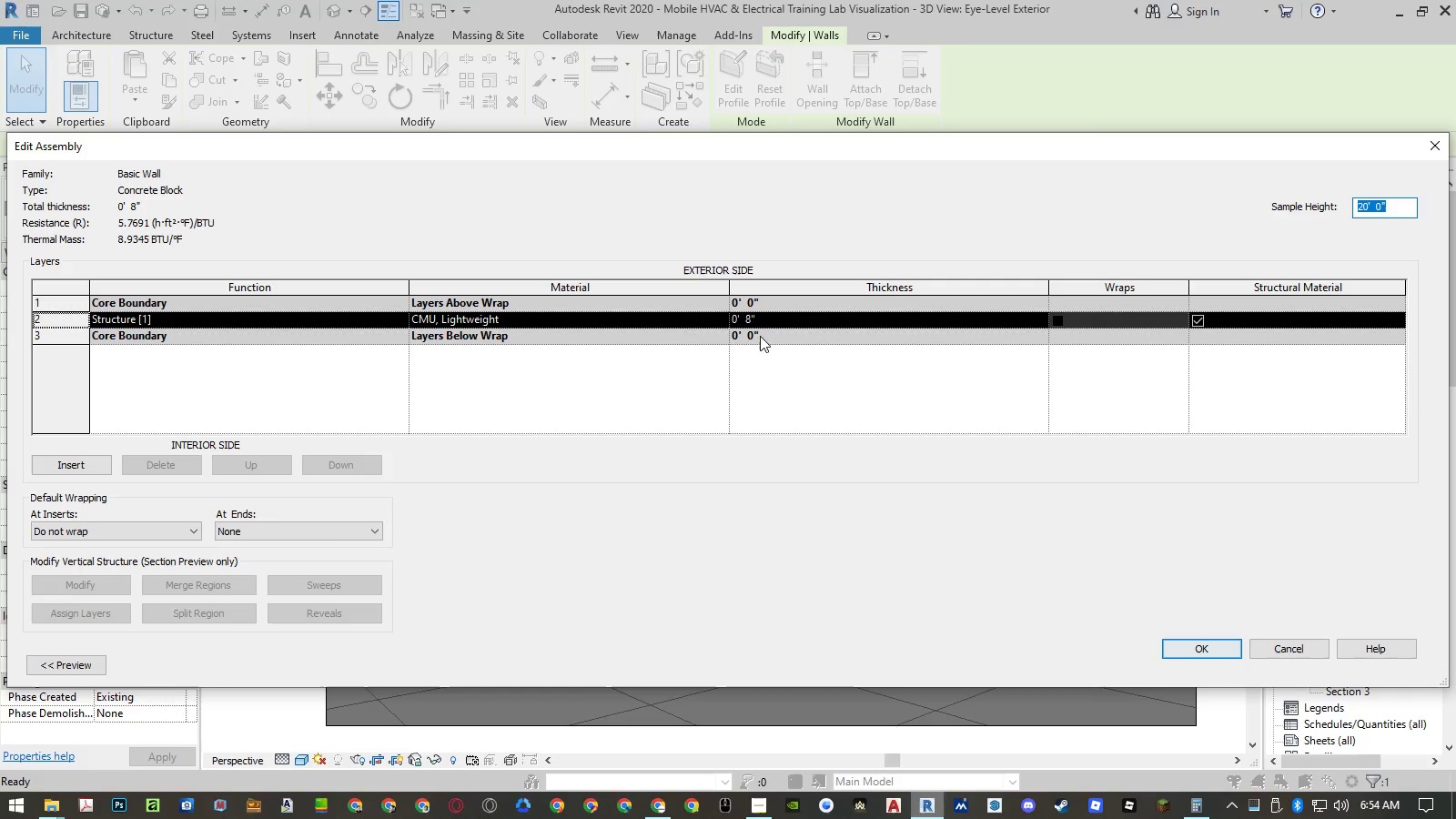 
left_click([716, 319])
 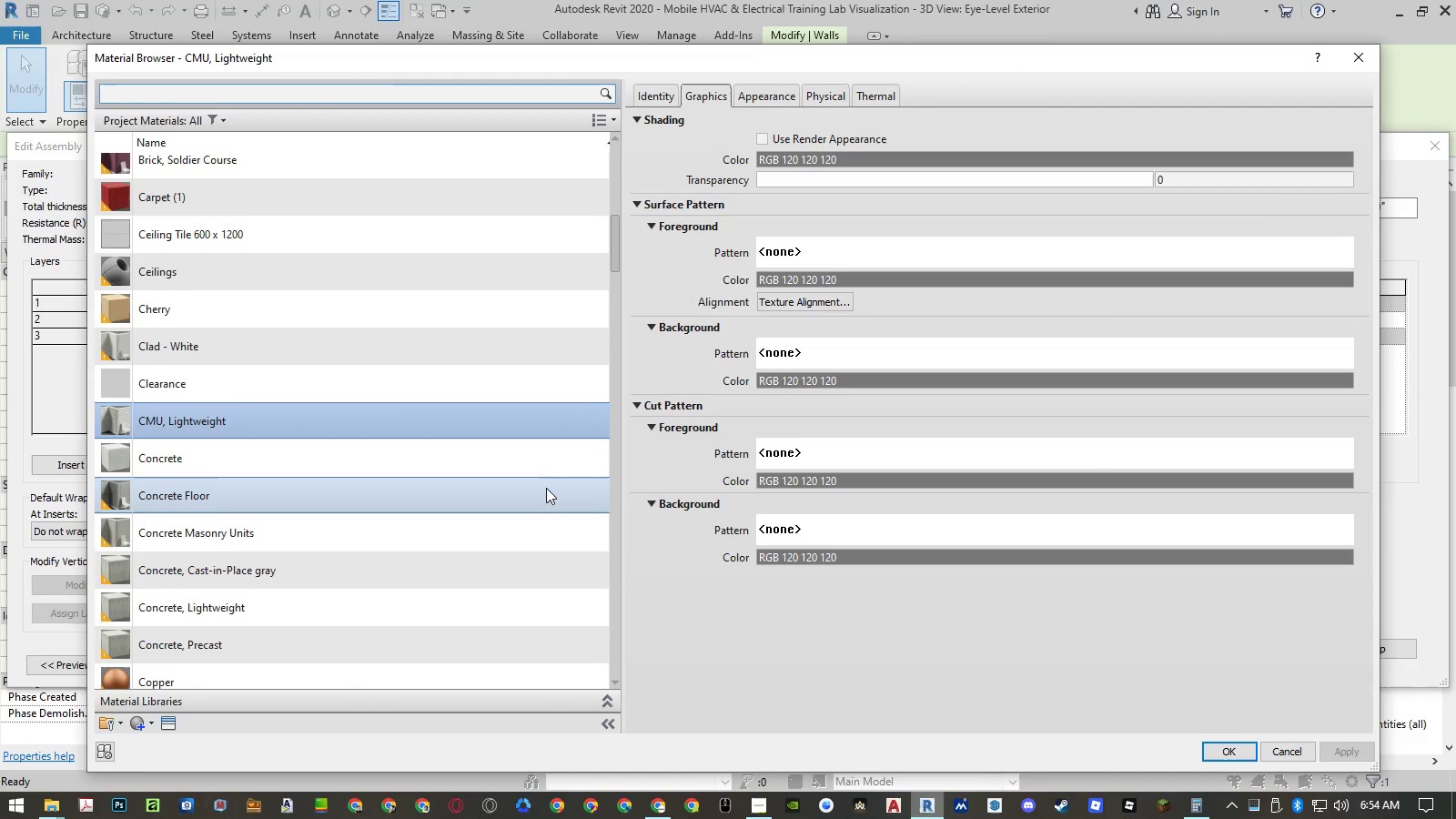 
right_click([454, 424])
 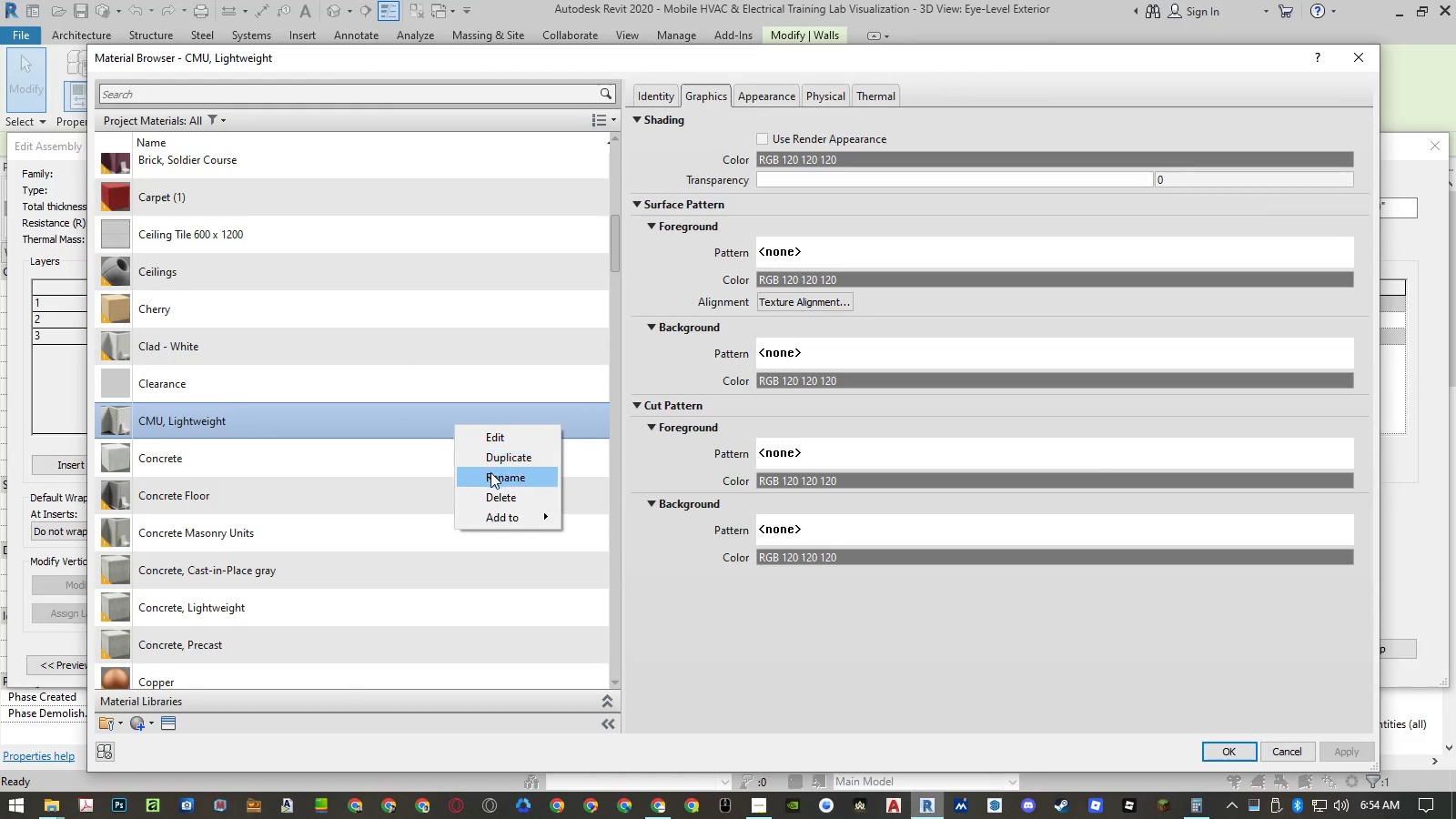 
left_click([490, 472])
 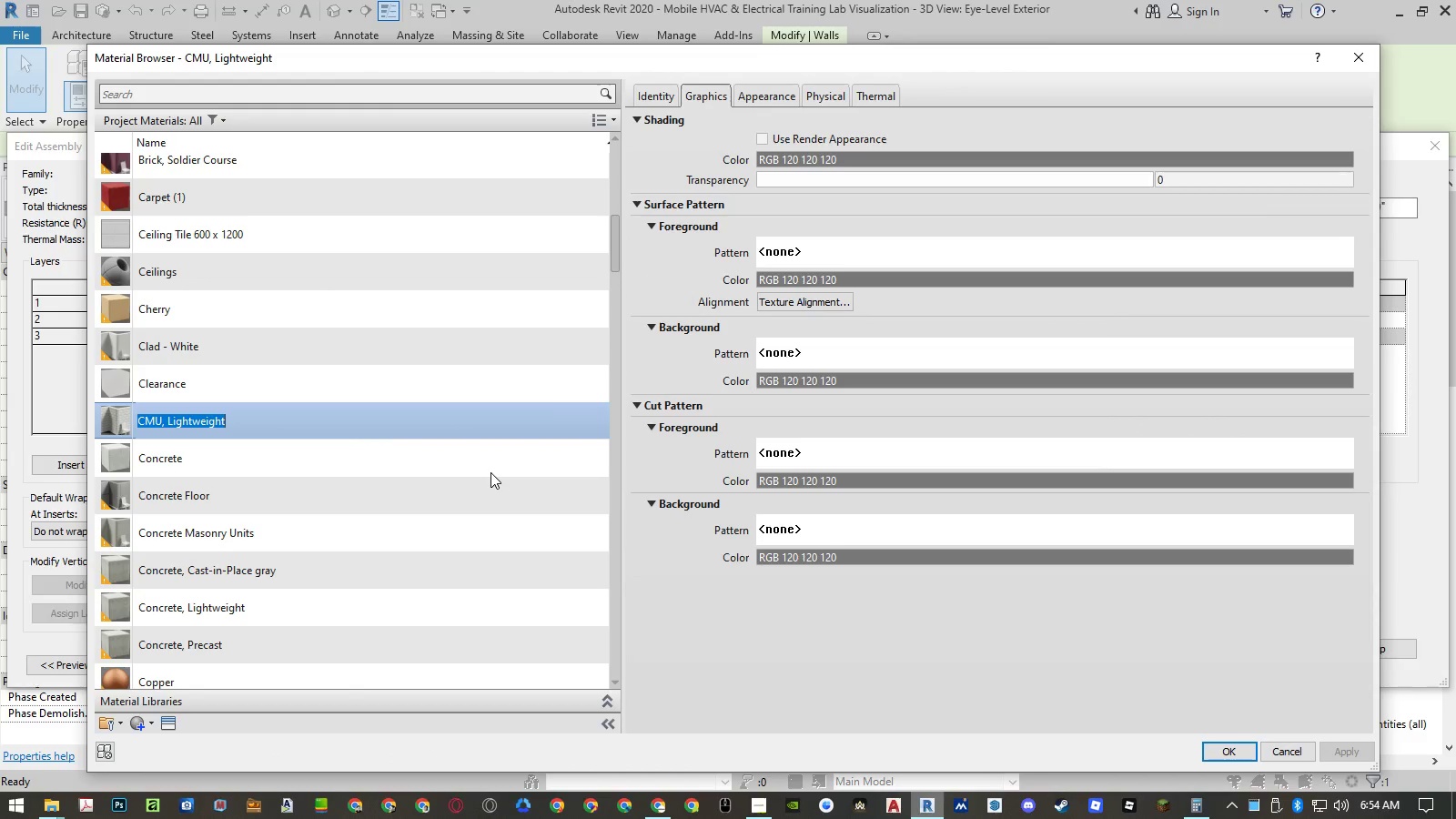 
hold_key(key=ShiftLeft, duration=1.47)
 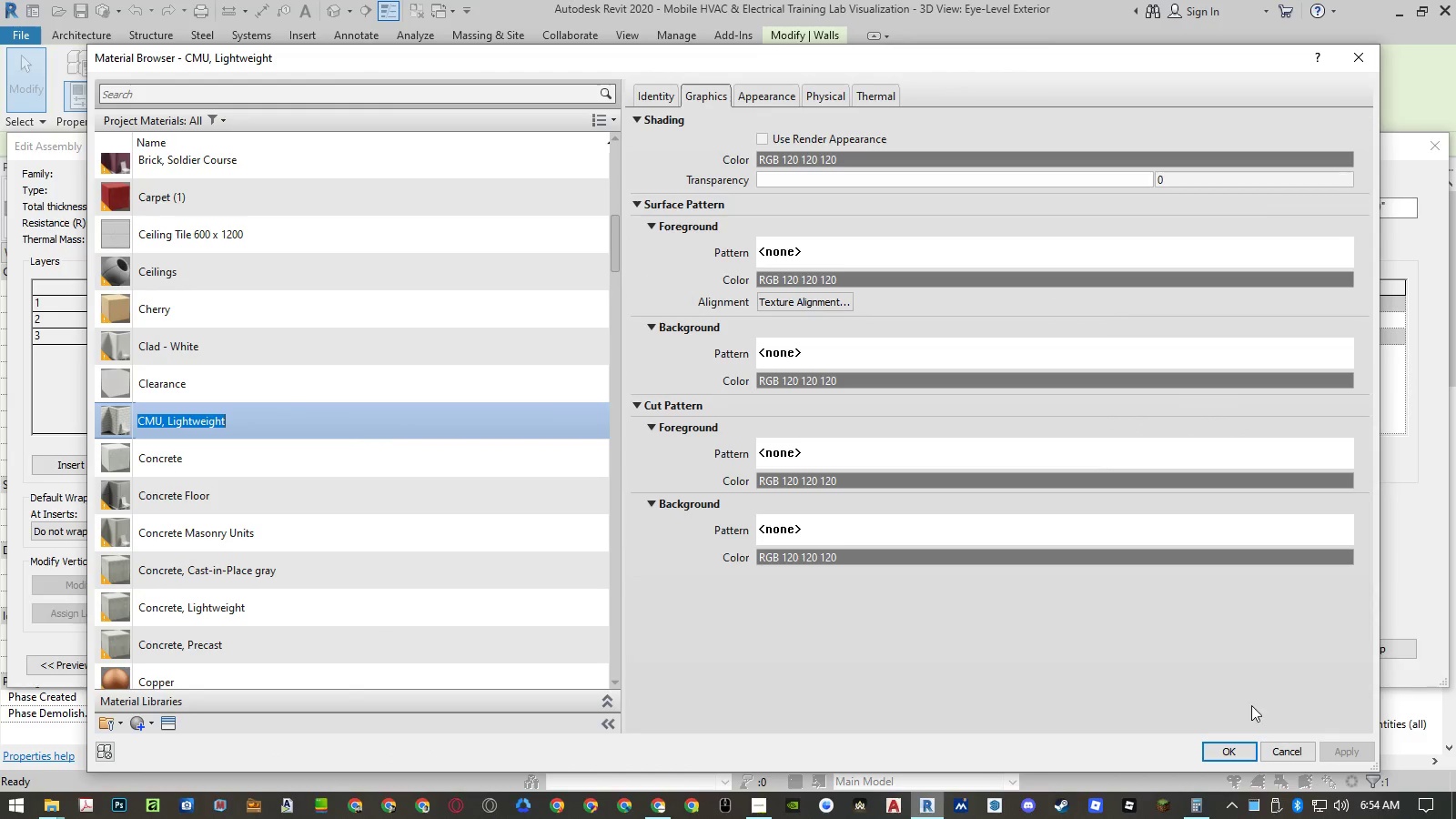 
hold_key(key=ShiftLeft, duration=4.14)
left_click([1287, 746])
 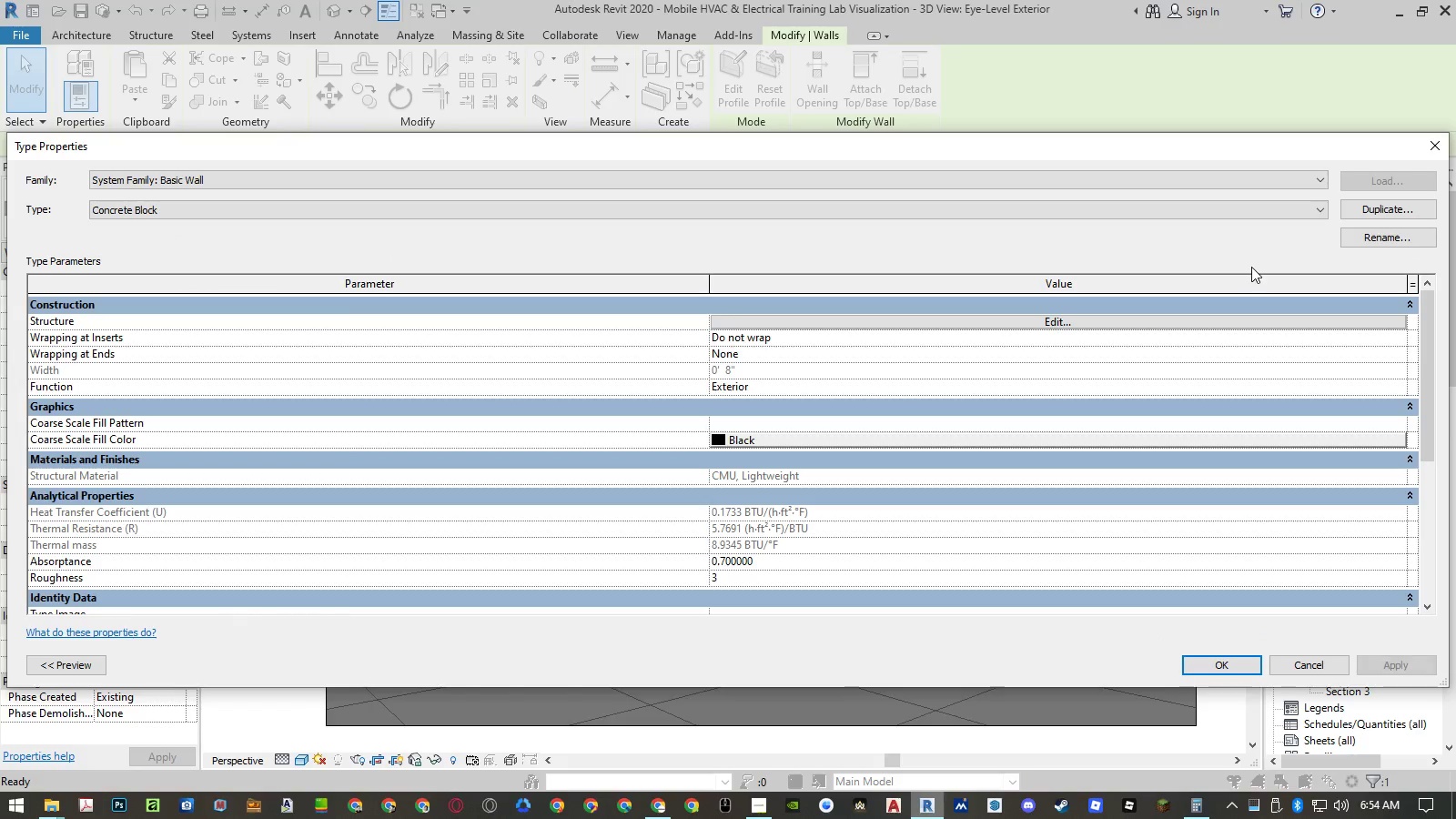 
left_click([1380, 236])
 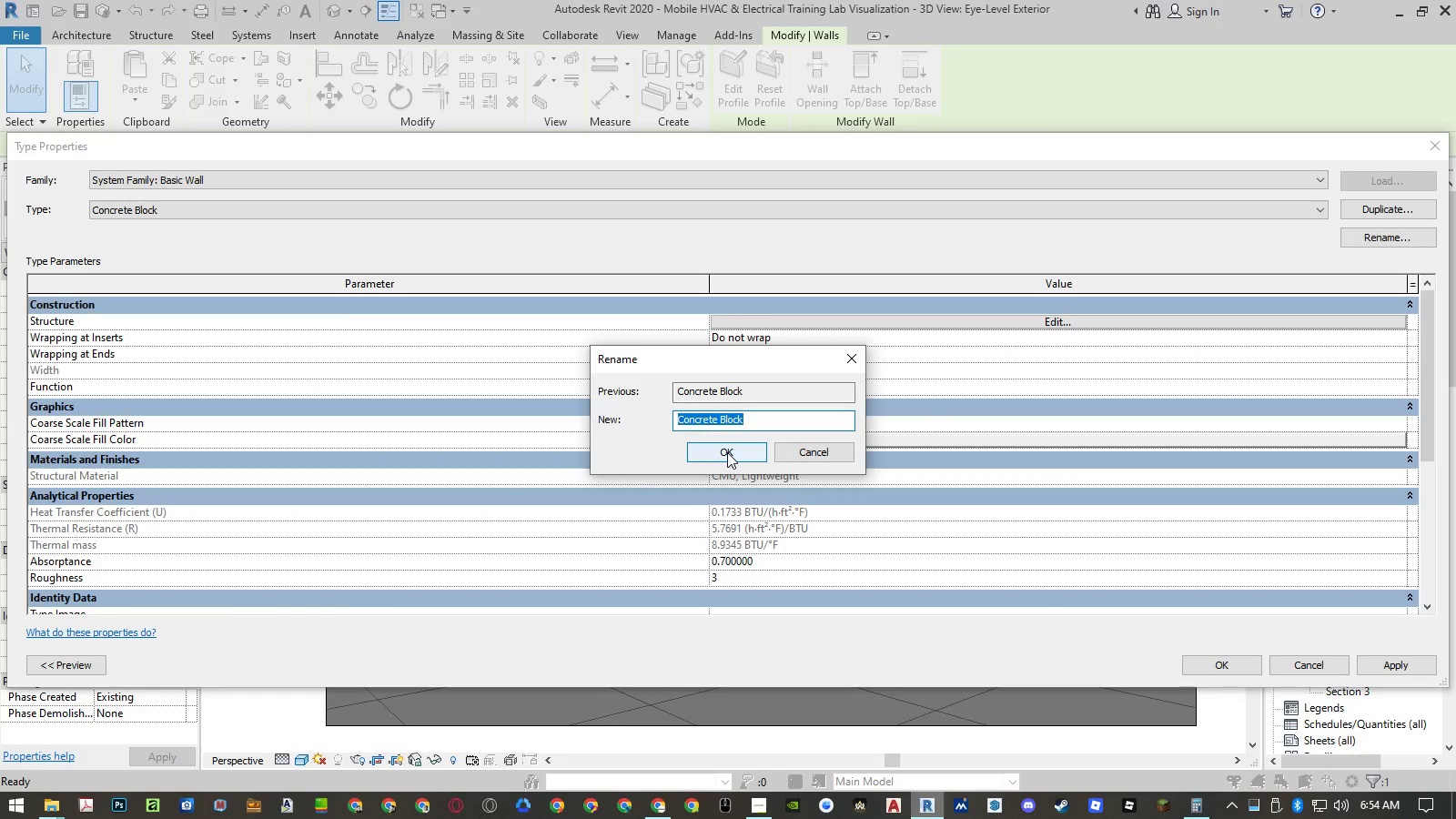 
type(Warehouse WALL|)
key(Backspace)
 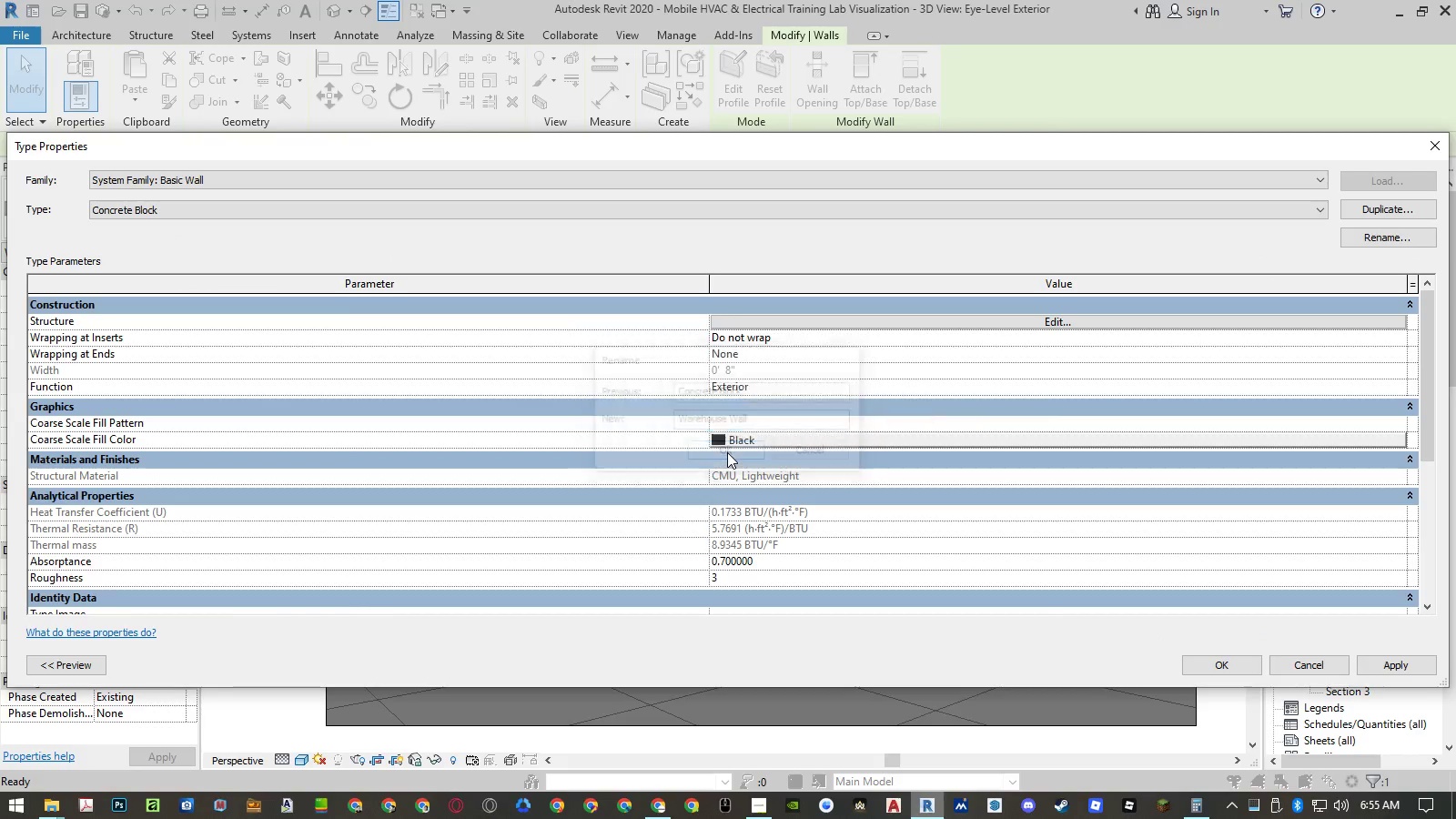 
 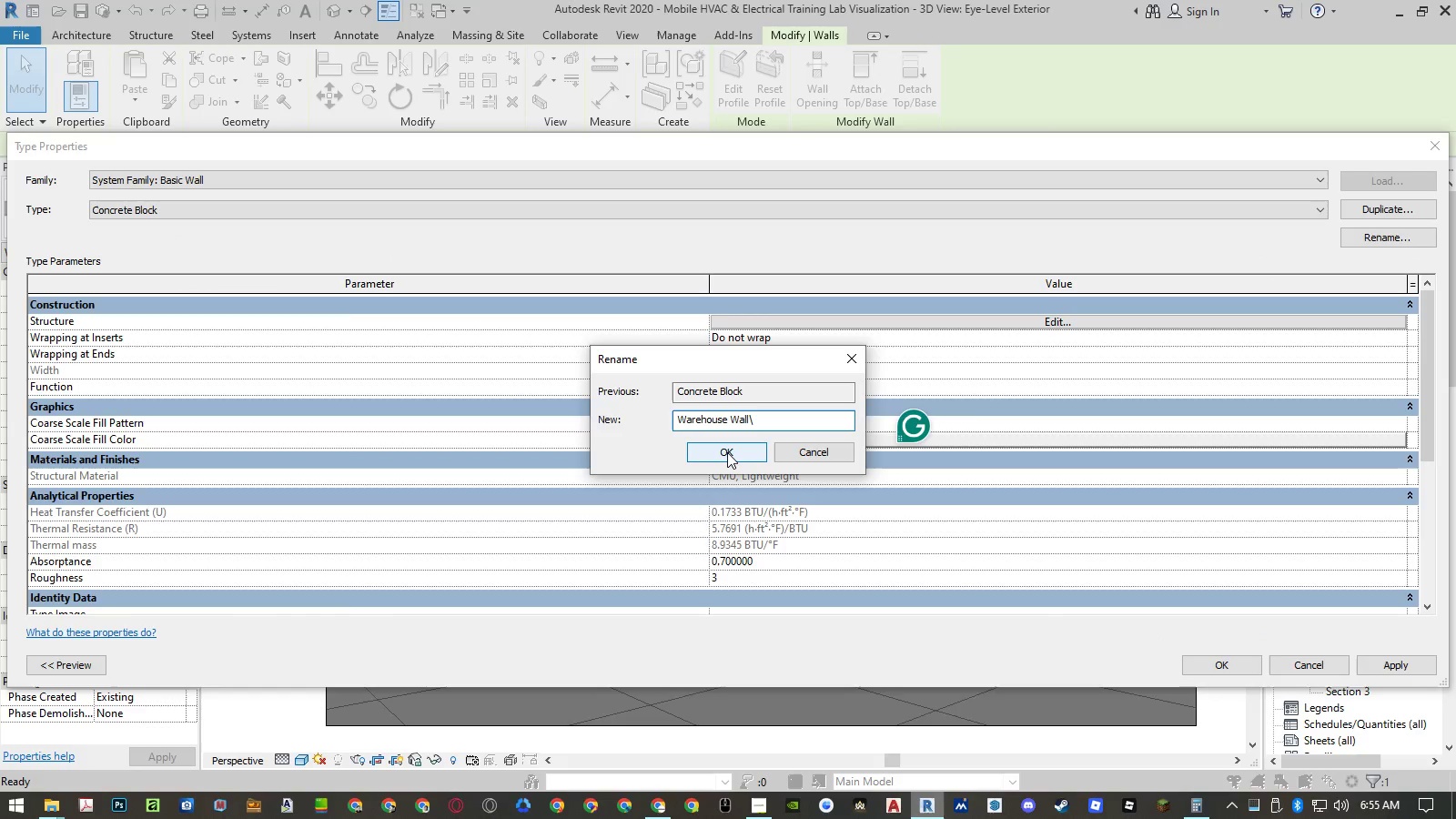 
key(Enter)
 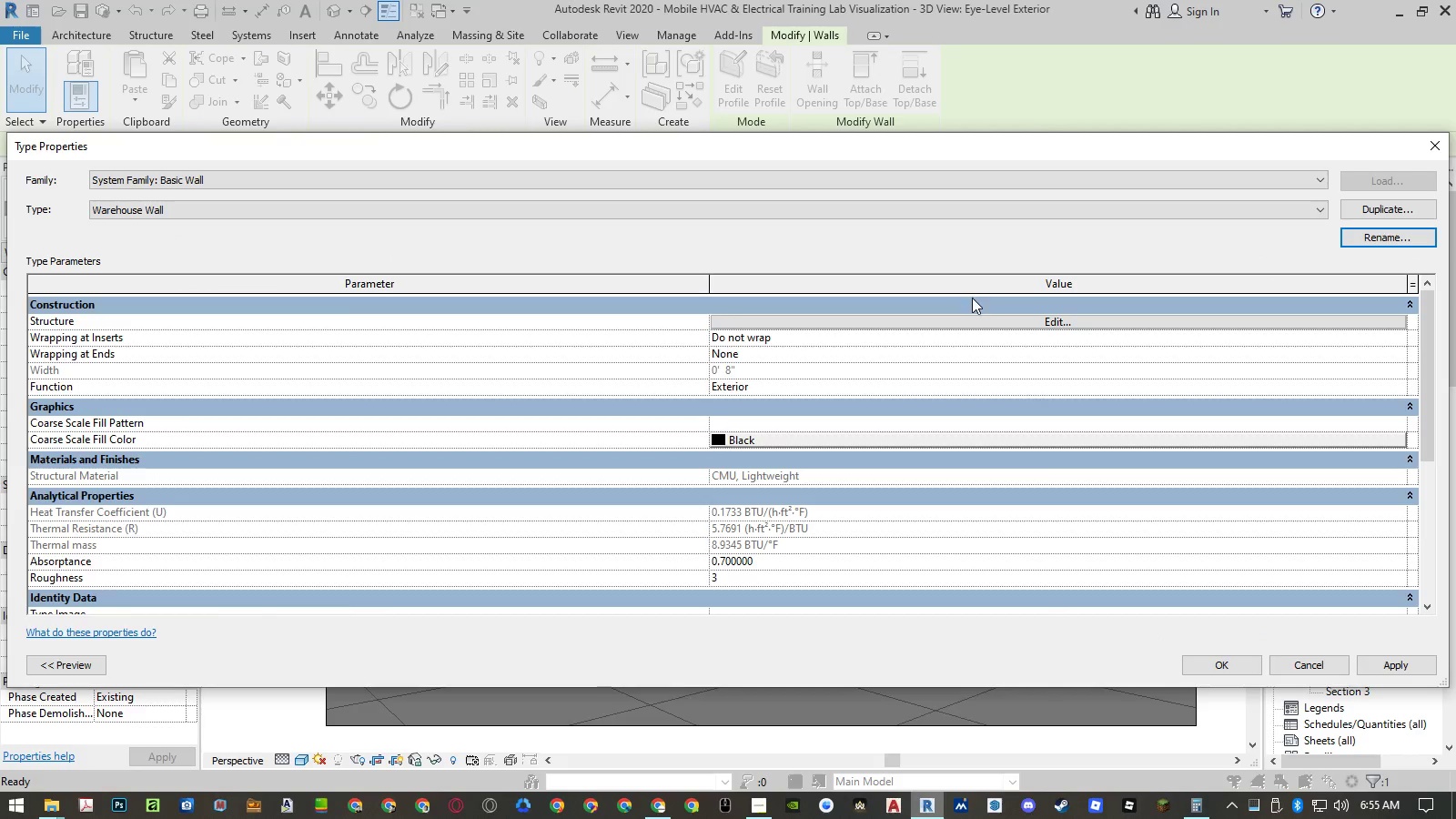 
left_click([965, 323])
 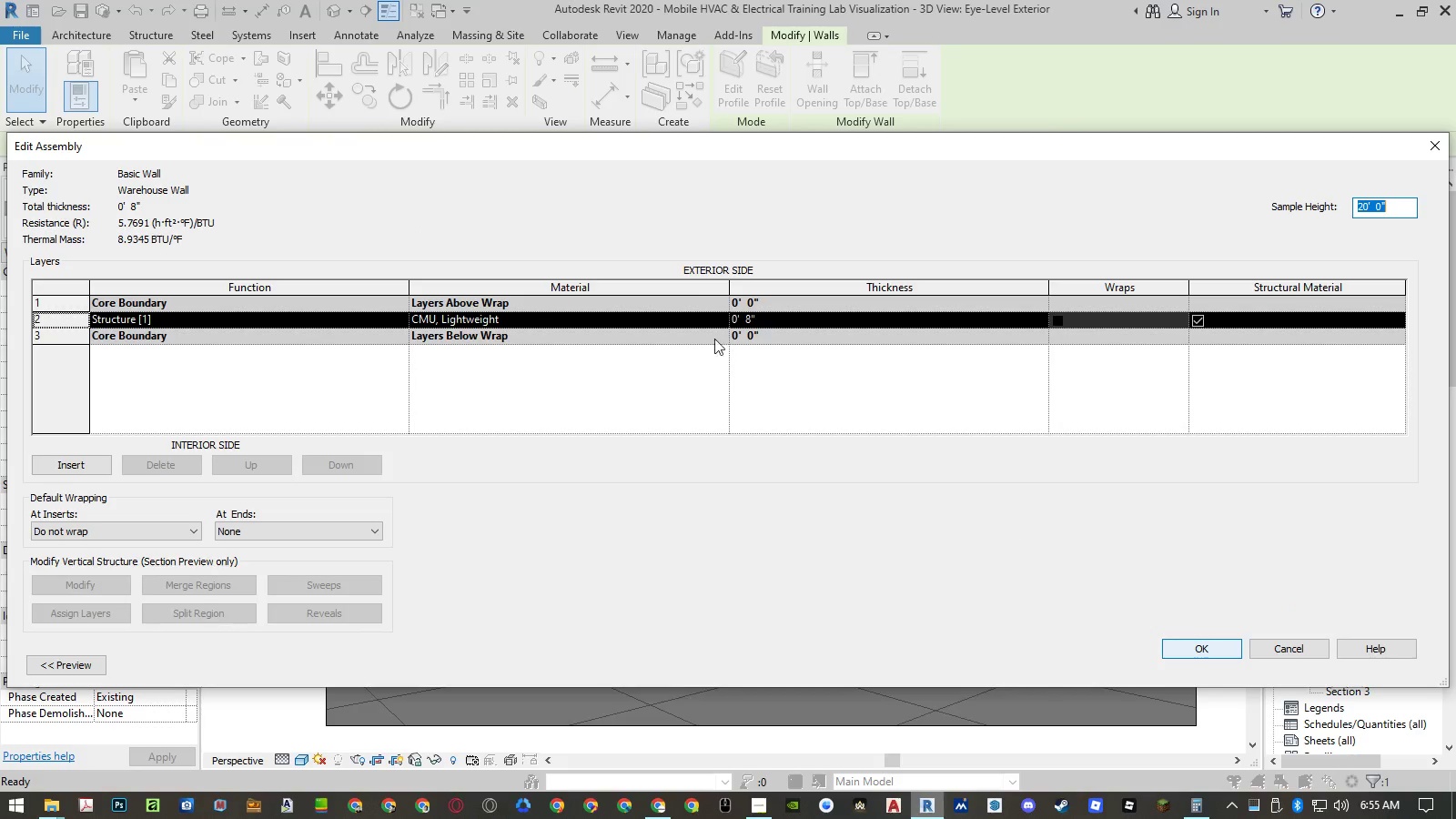 
left_click([720, 318])
 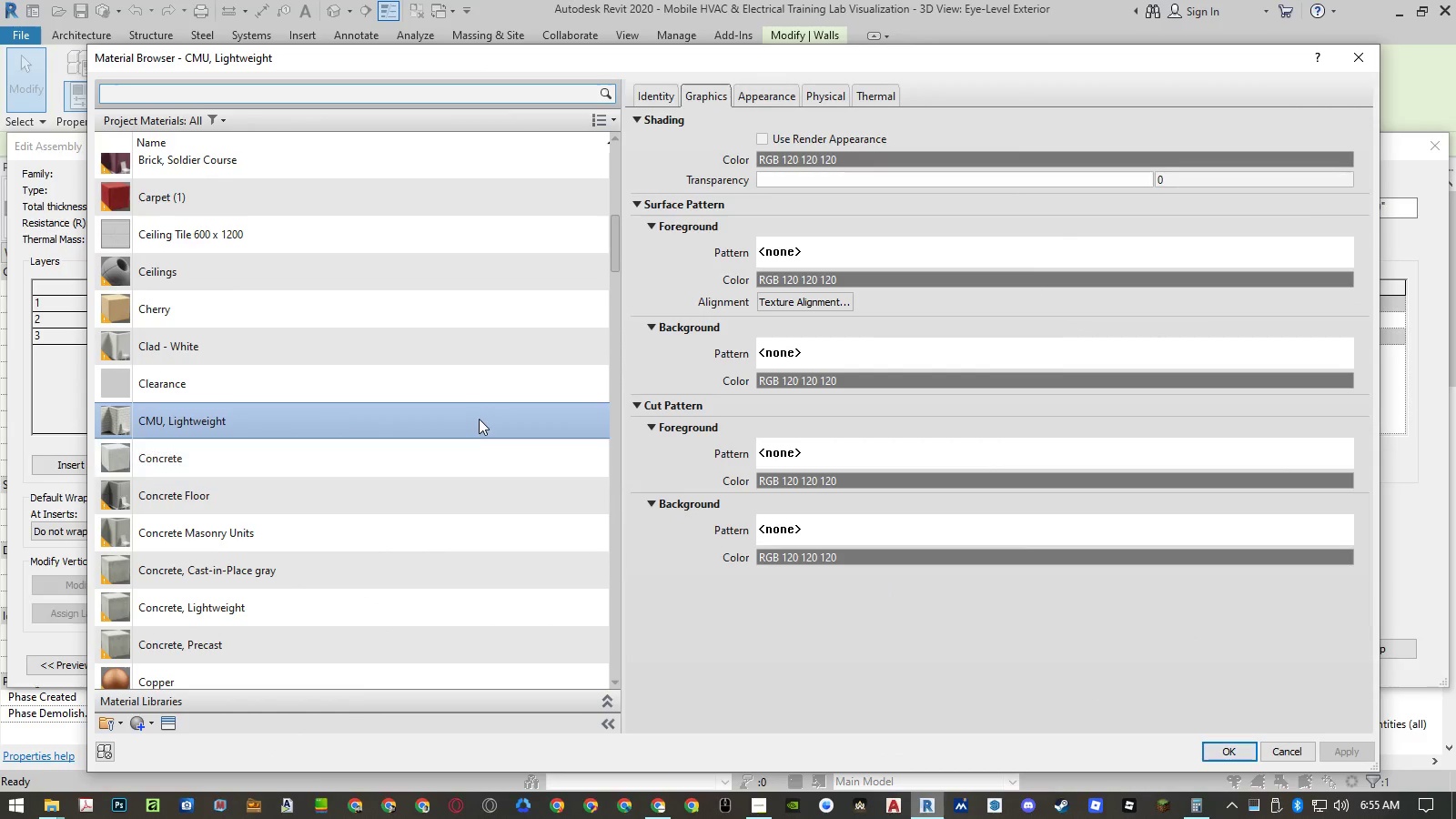 
left_click([535, 473])
 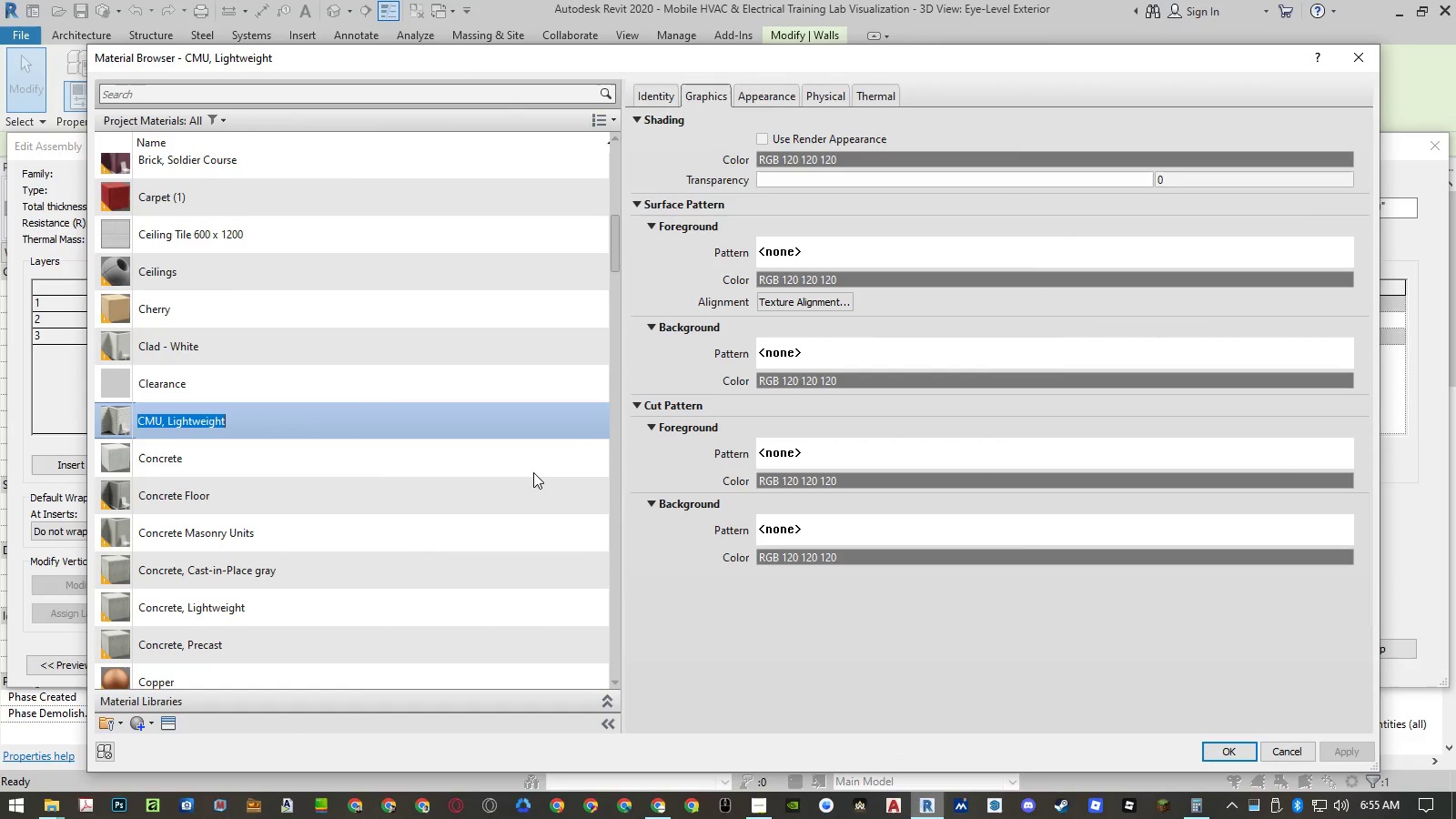 
type(Warehouse Wall)
 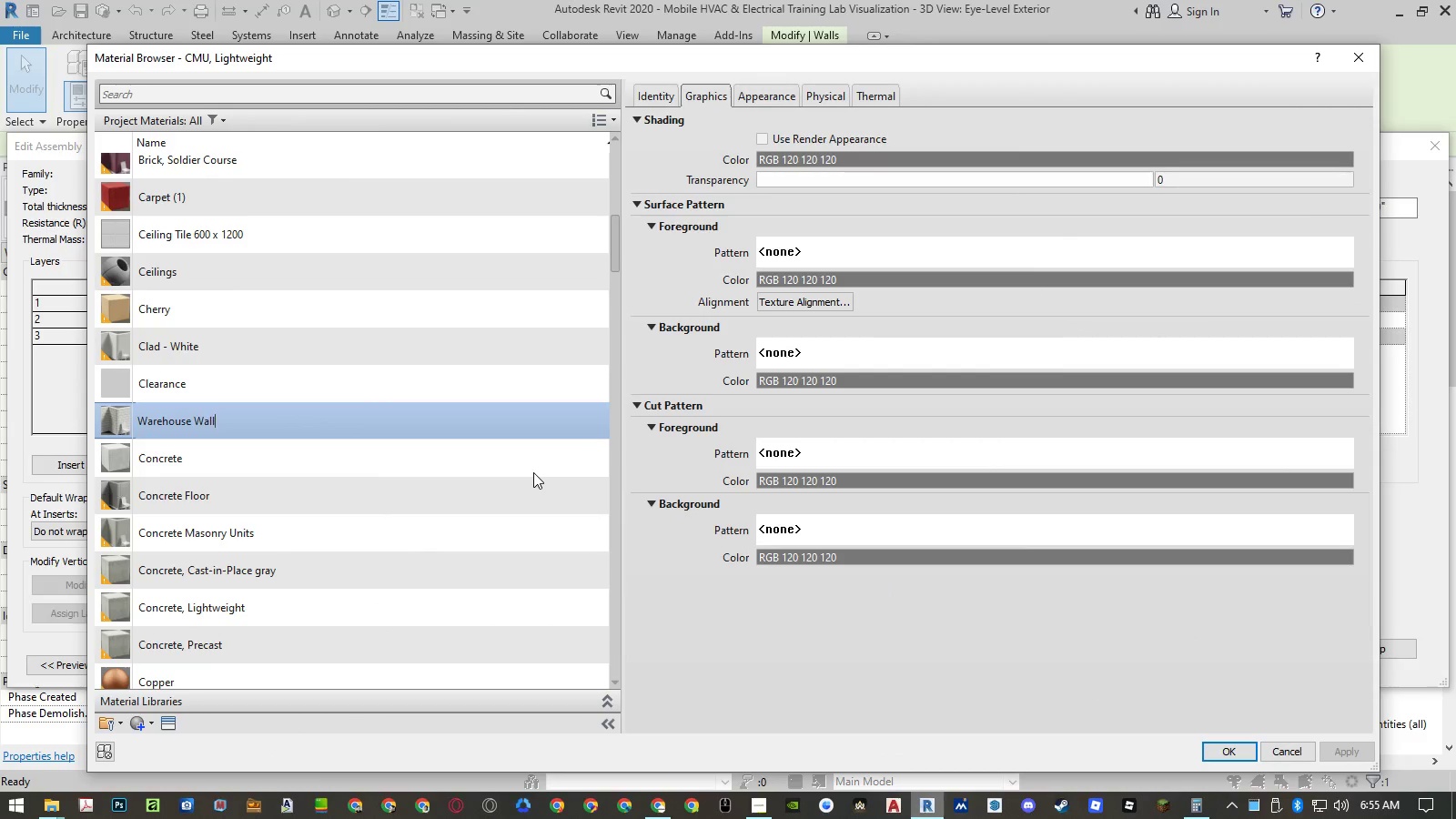 
key(Enter)
 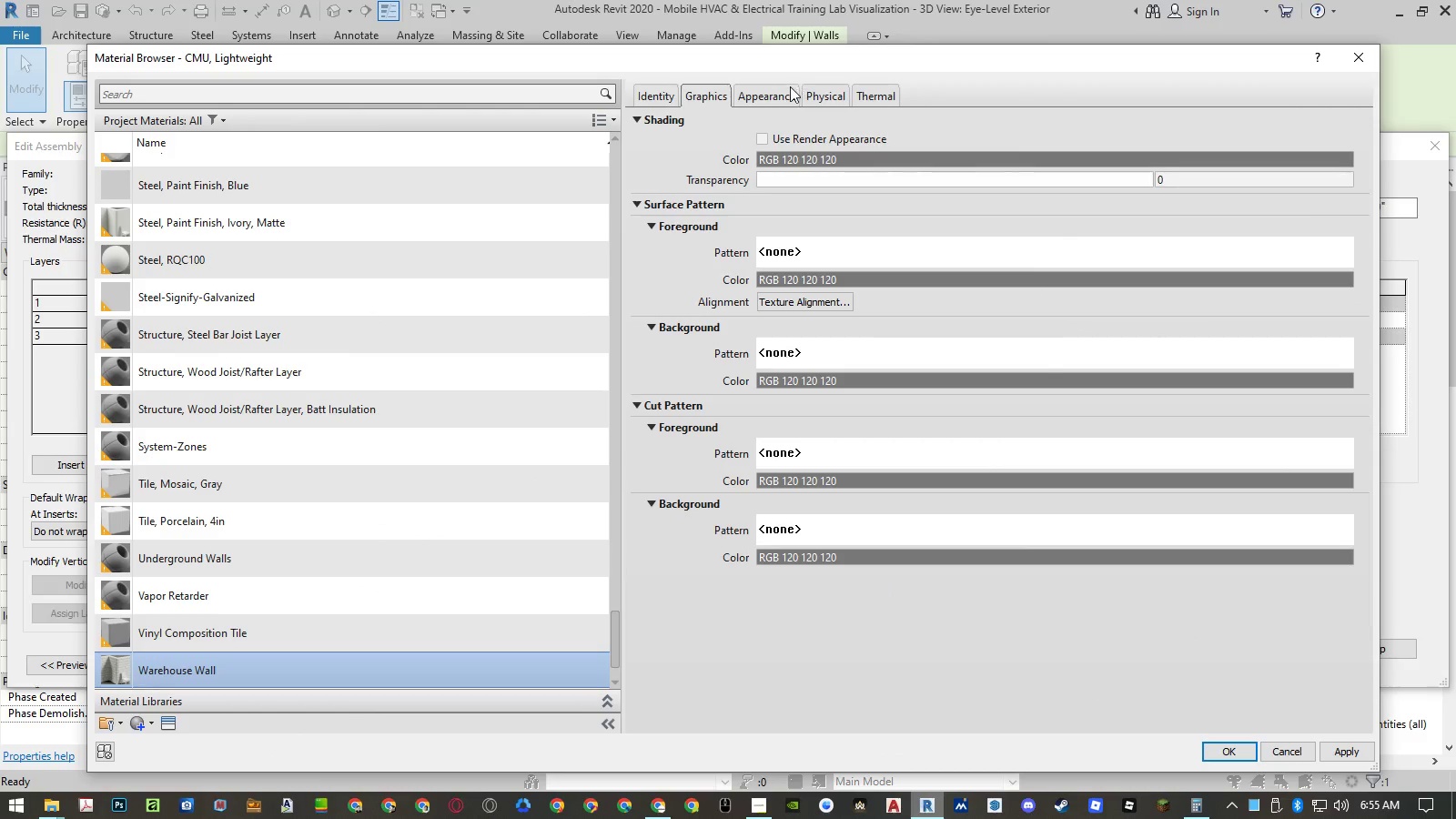 
scroll: coordinate [449, 432], scroll_direction: down, amount: 2.0
 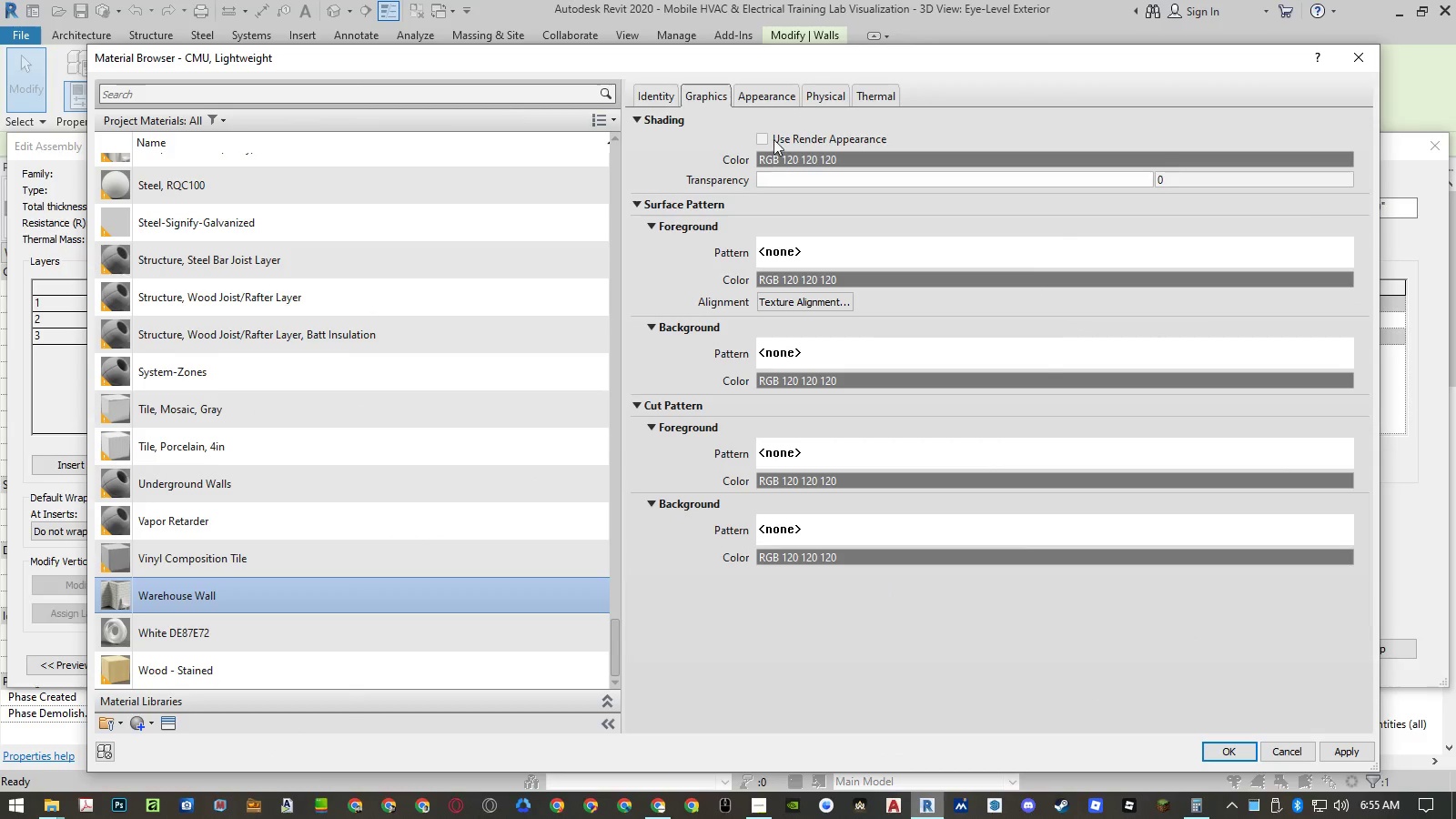 
left_click([777, 96])
 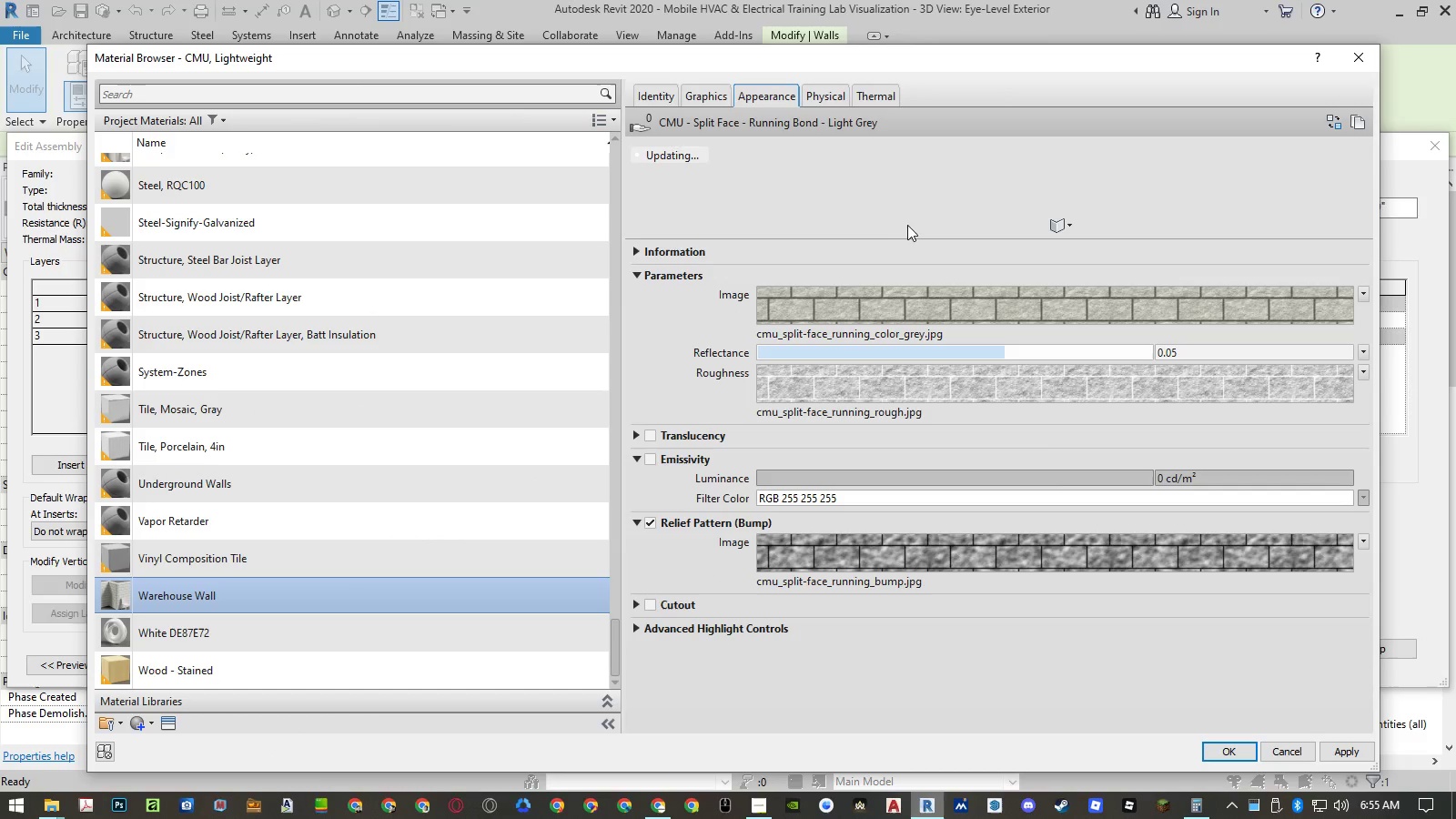 
mouse_move([941, 289])
 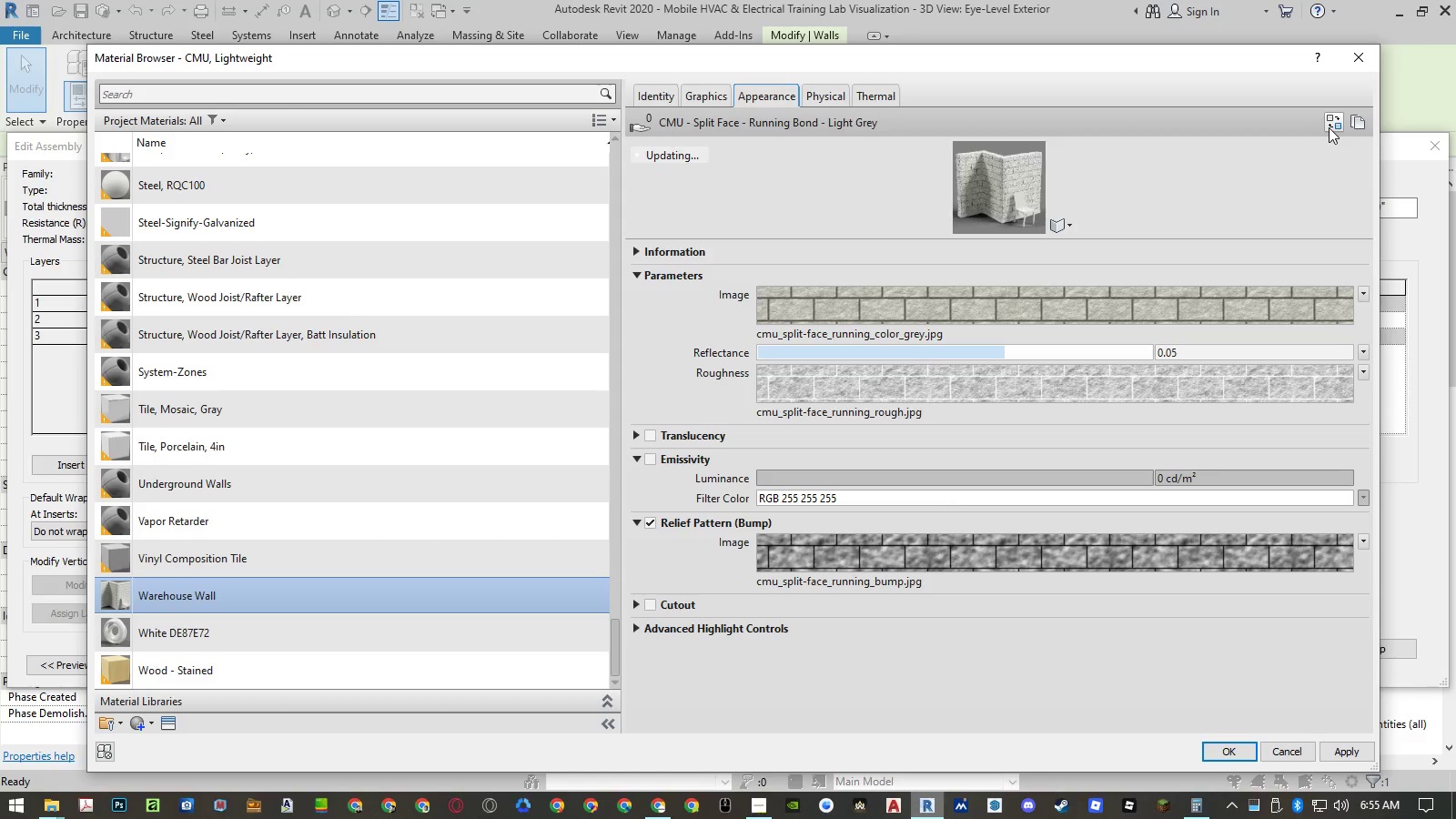 
left_click([1330, 127])
 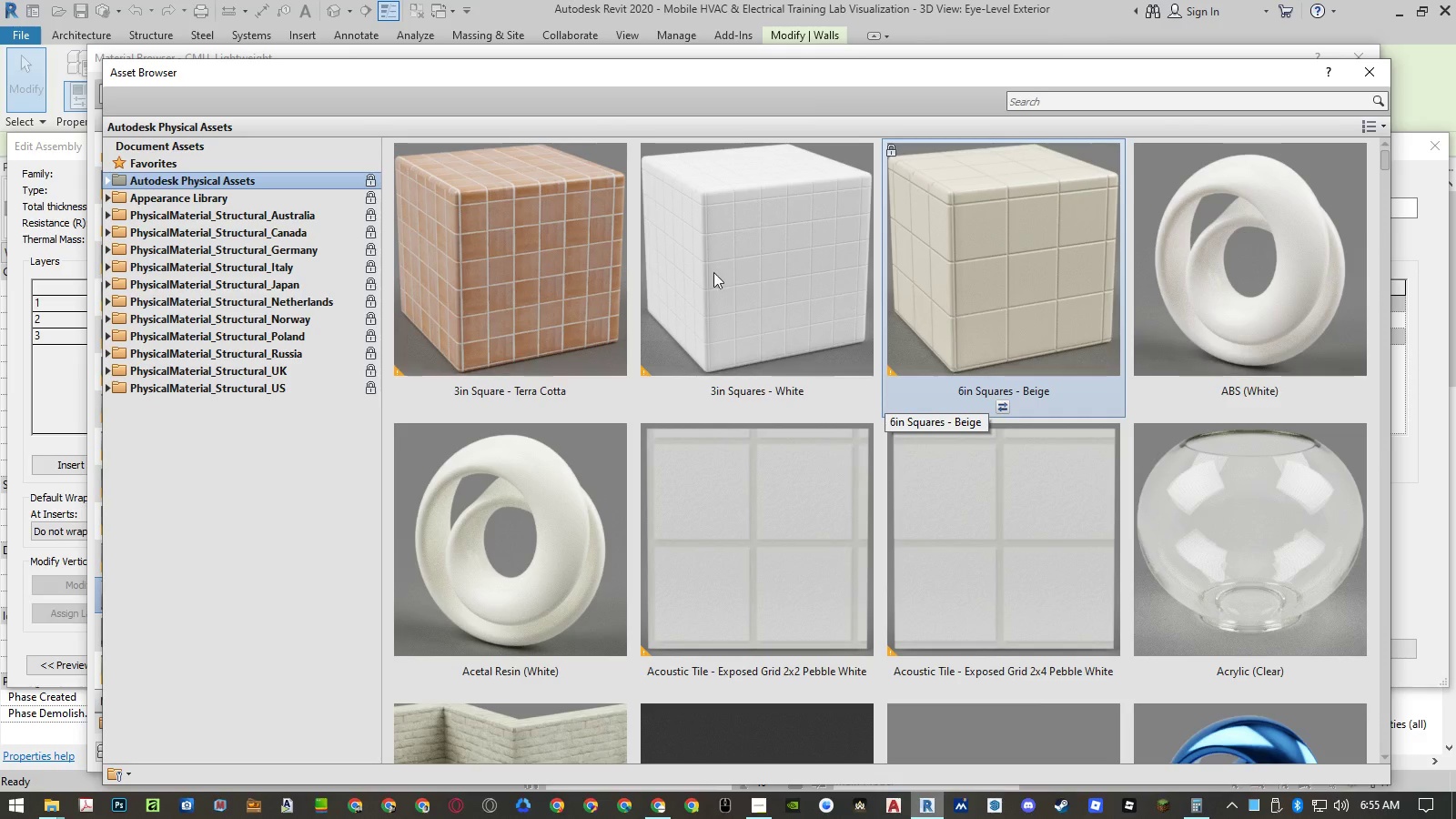 
double_click([179, 191])
 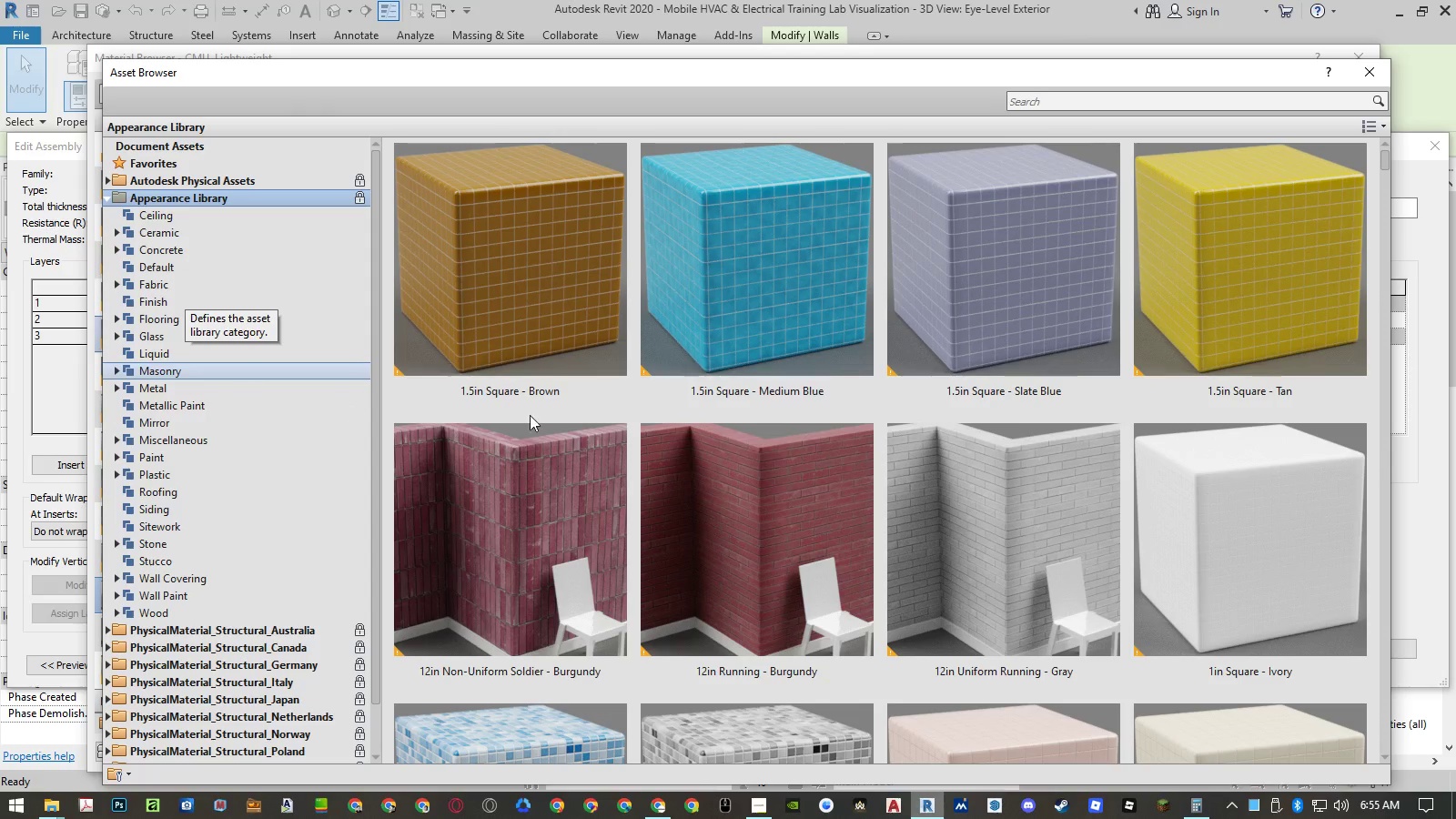 
left_click([1372, 76])
 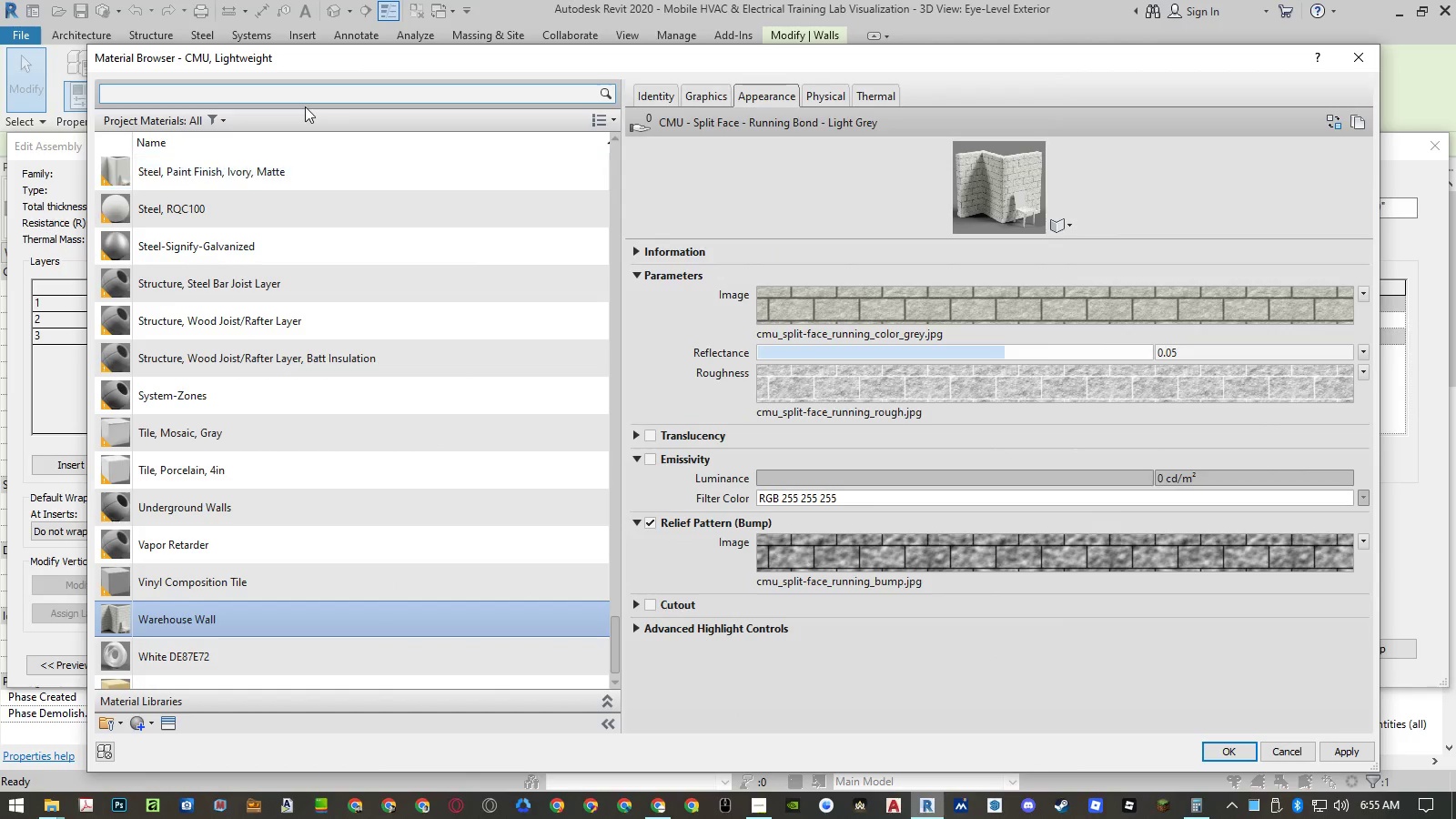 
left_click([301, 92])
 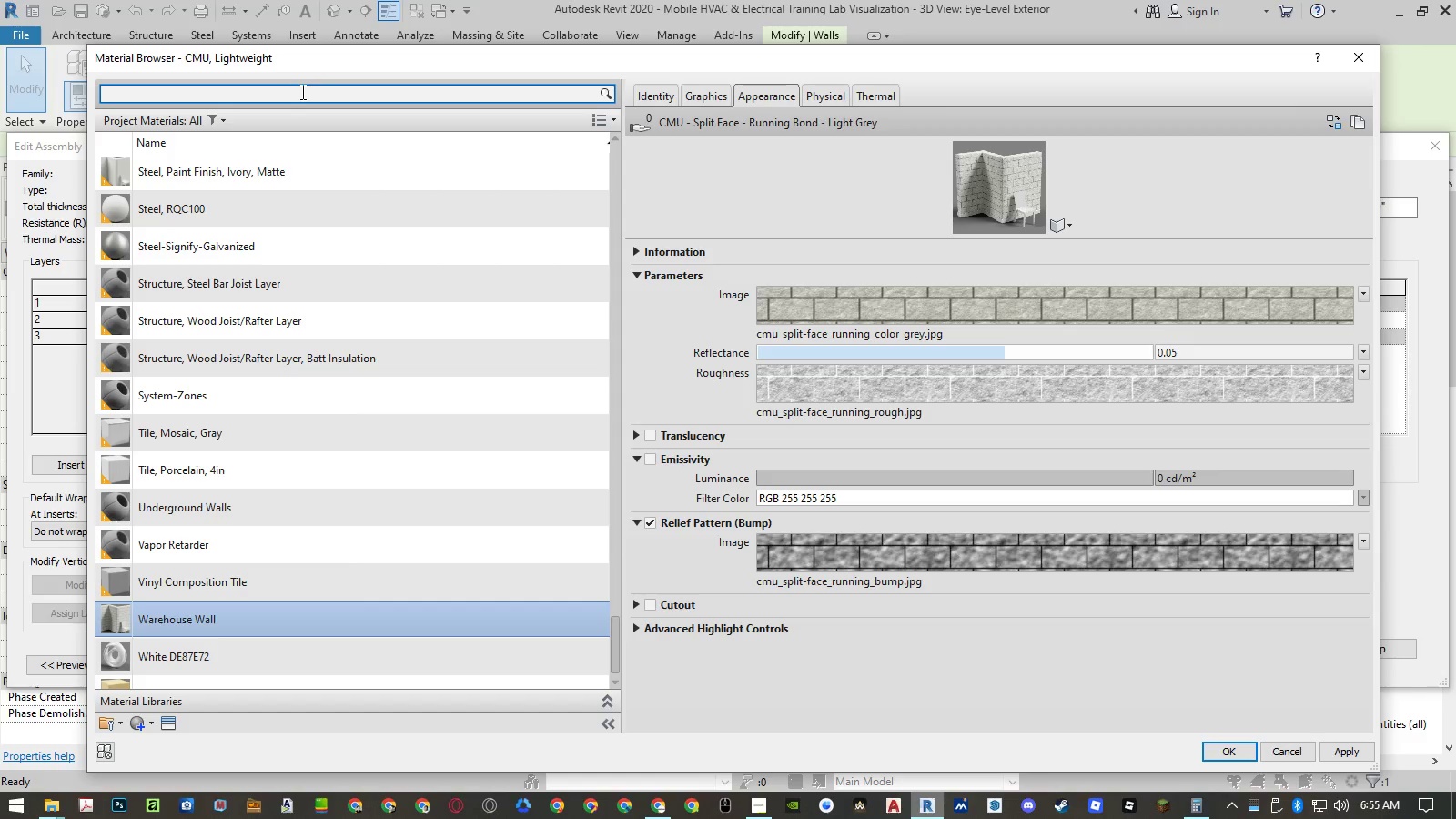 
type(panel)
 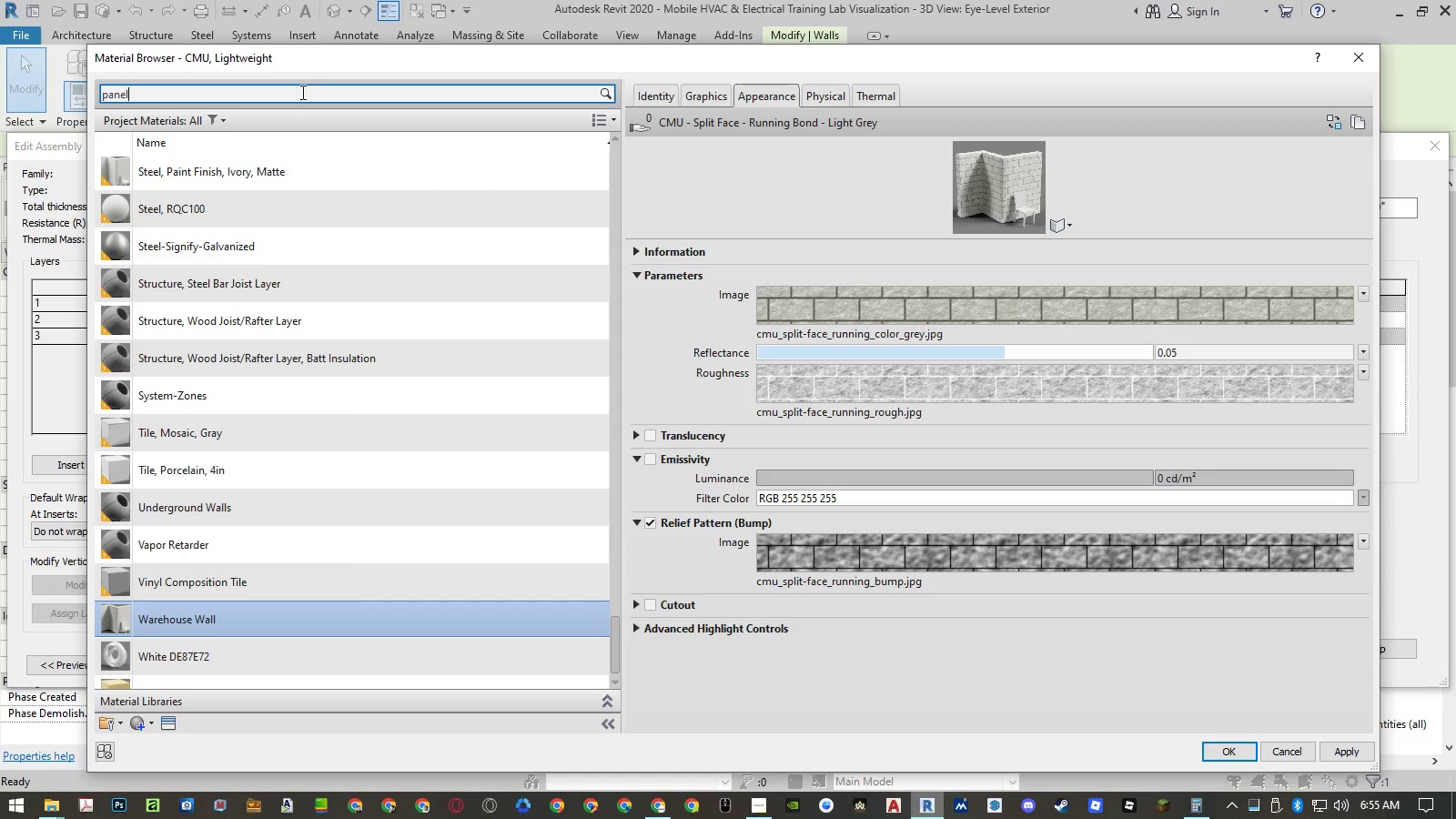 
key(Enter)
 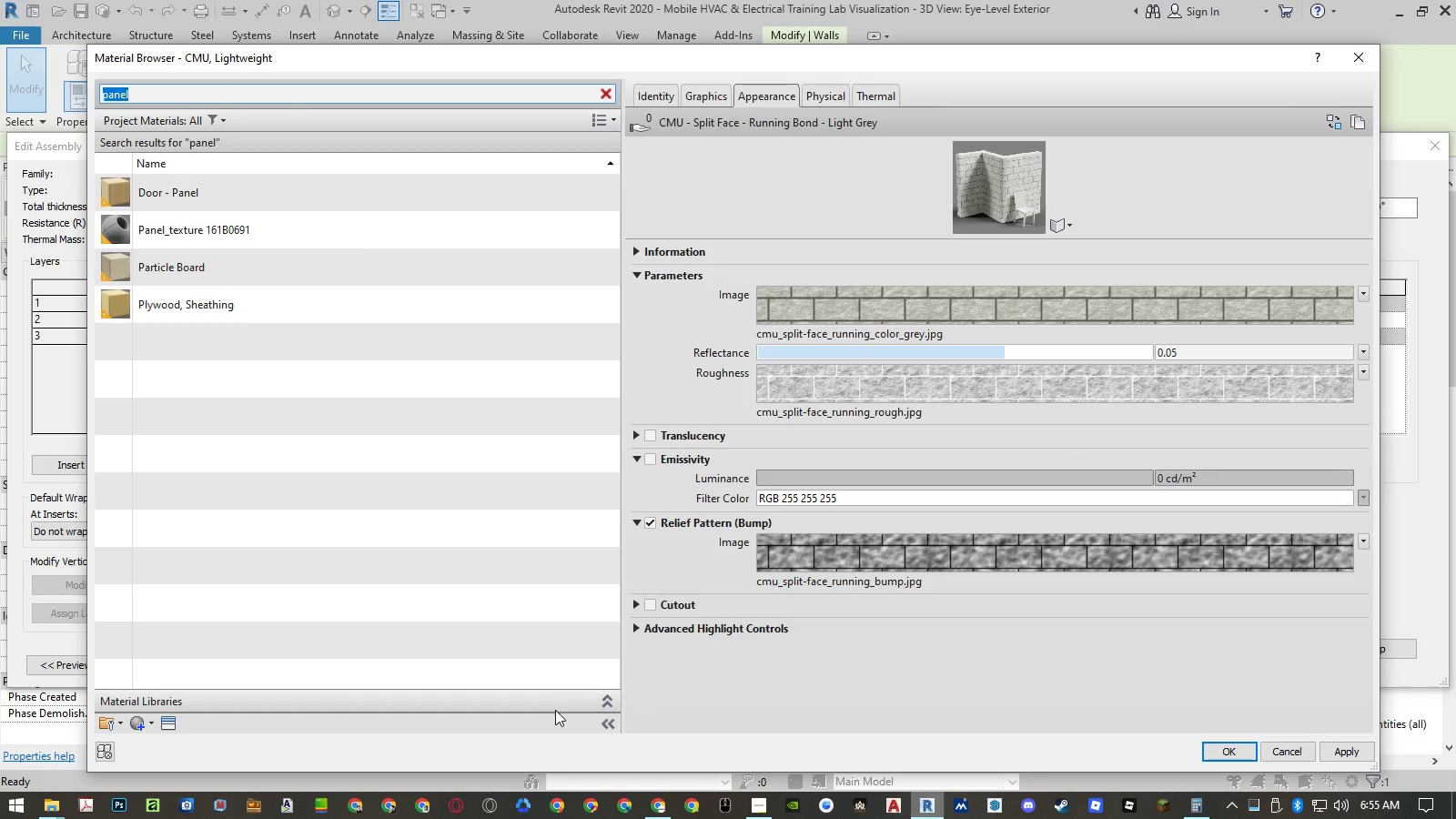 
left_click([612, 703])
 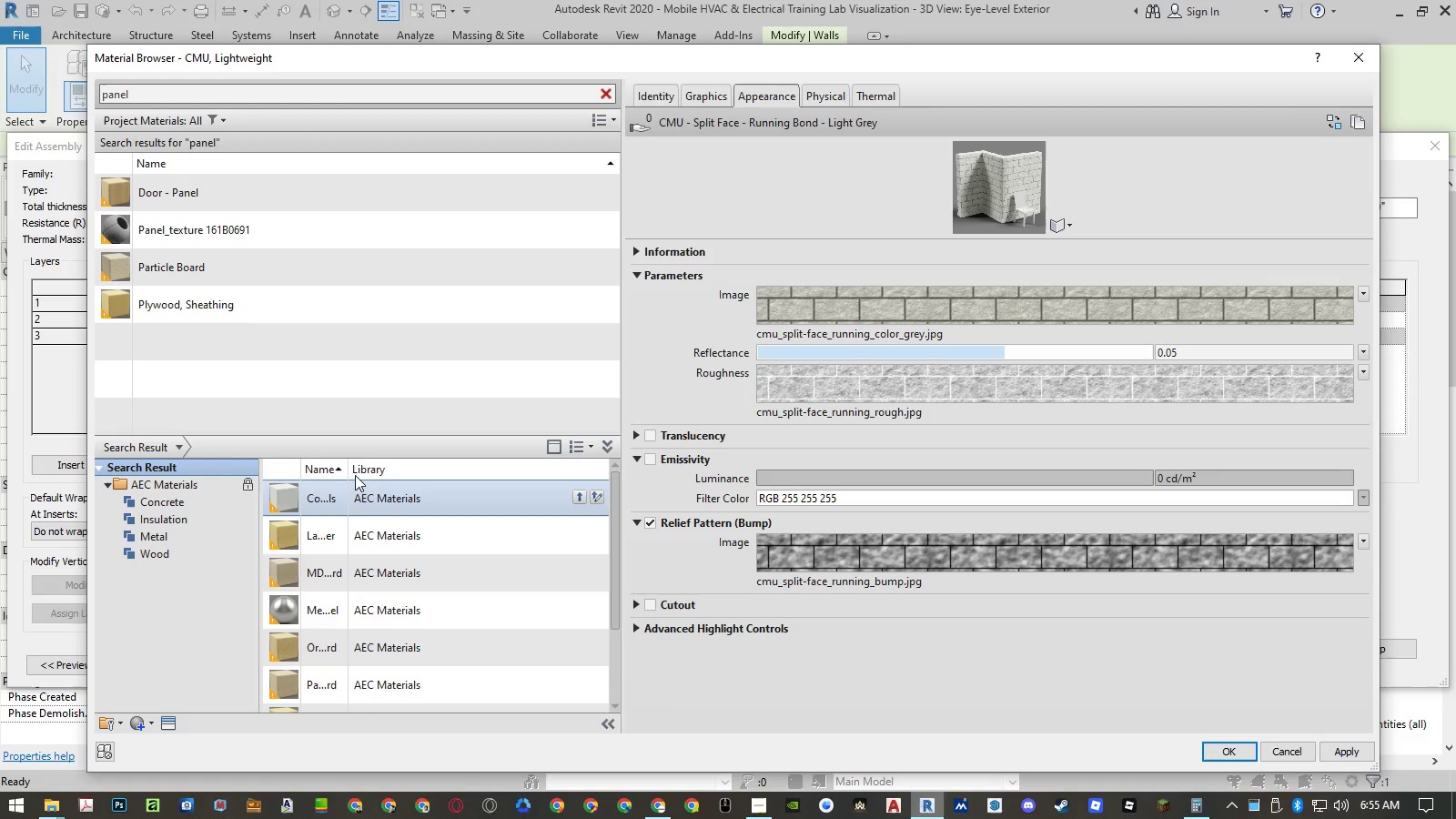 
double_click([349, 470])
 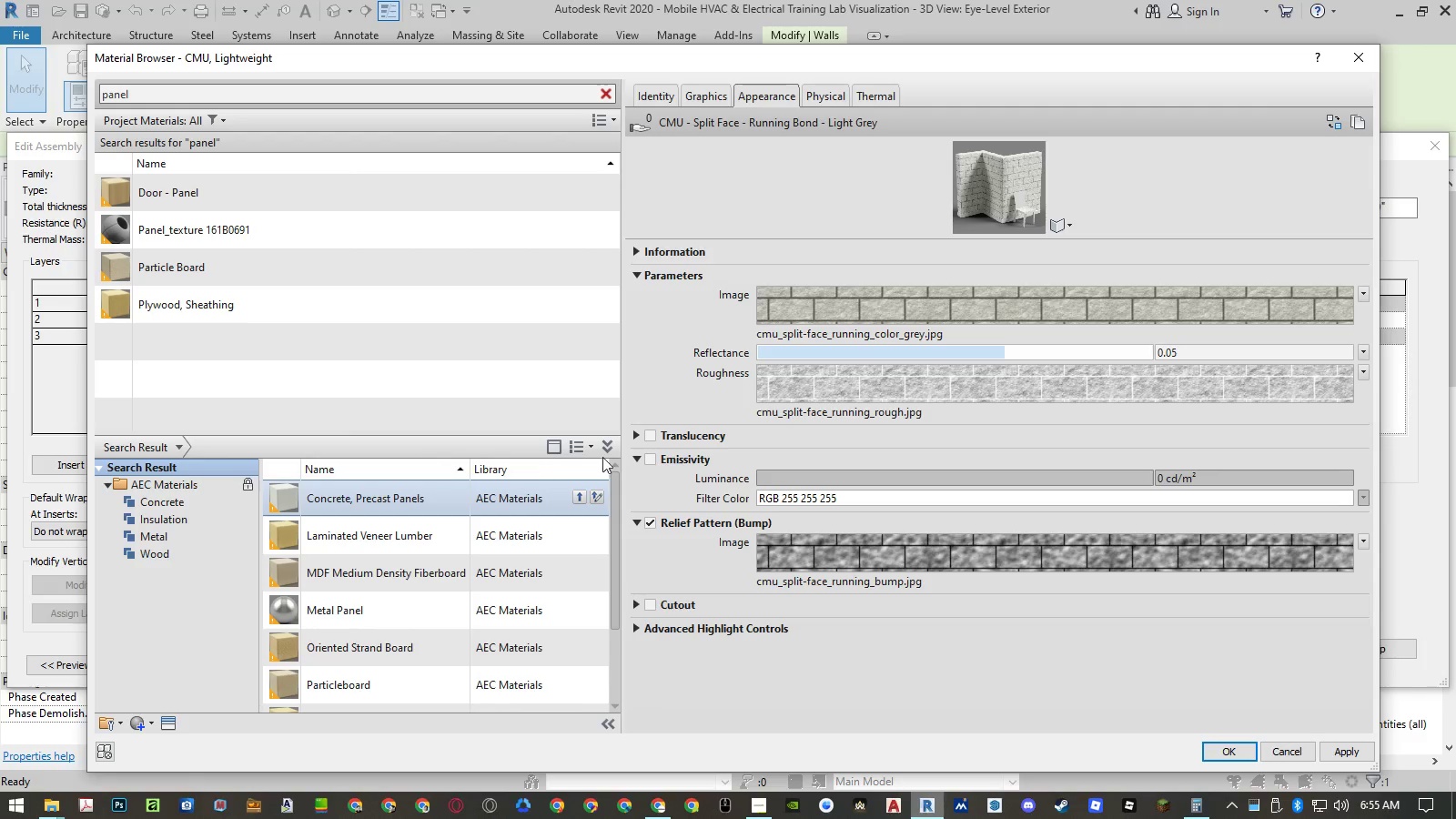 
left_click([588, 444])
 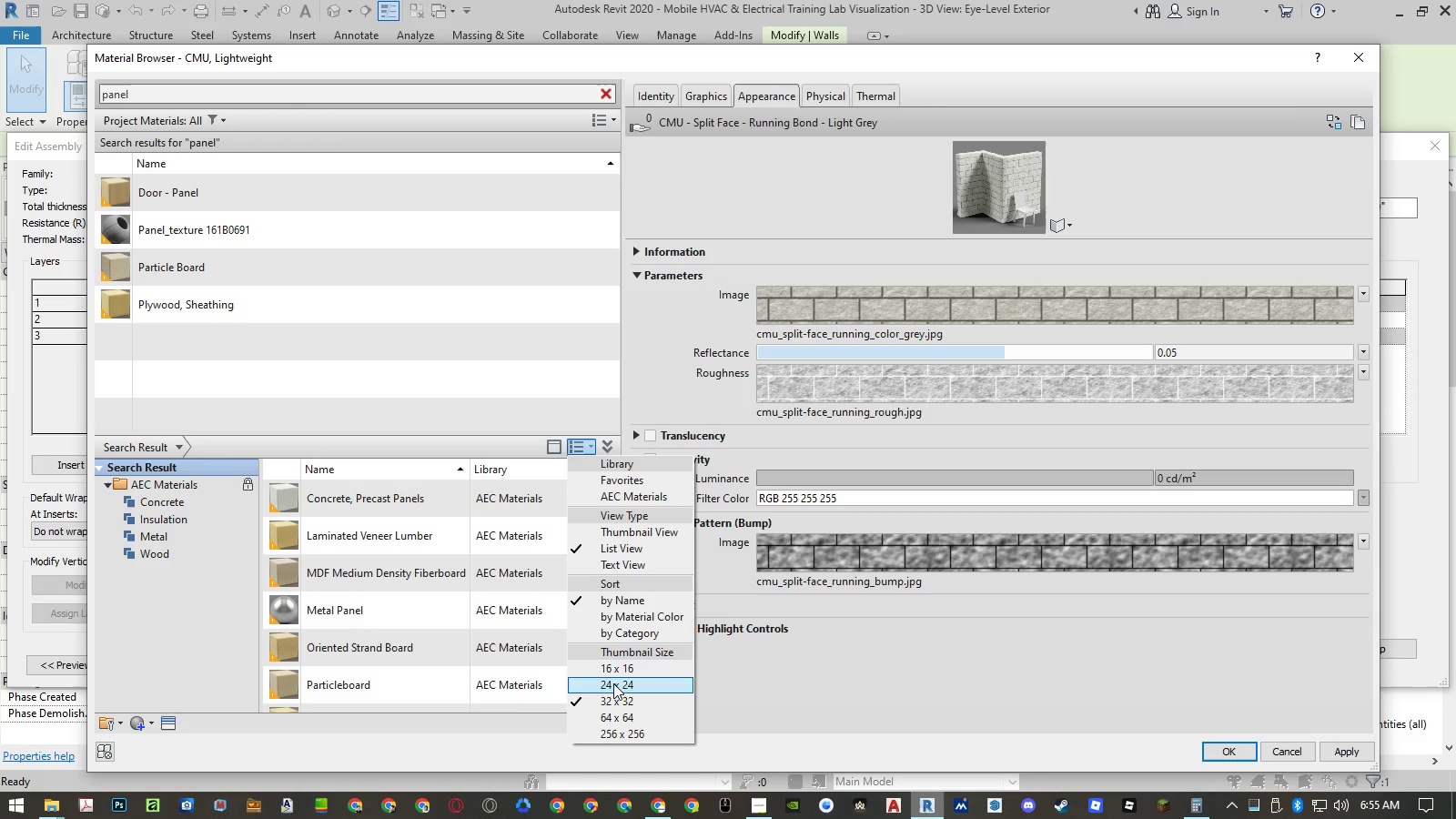 
left_click([609, 712])
 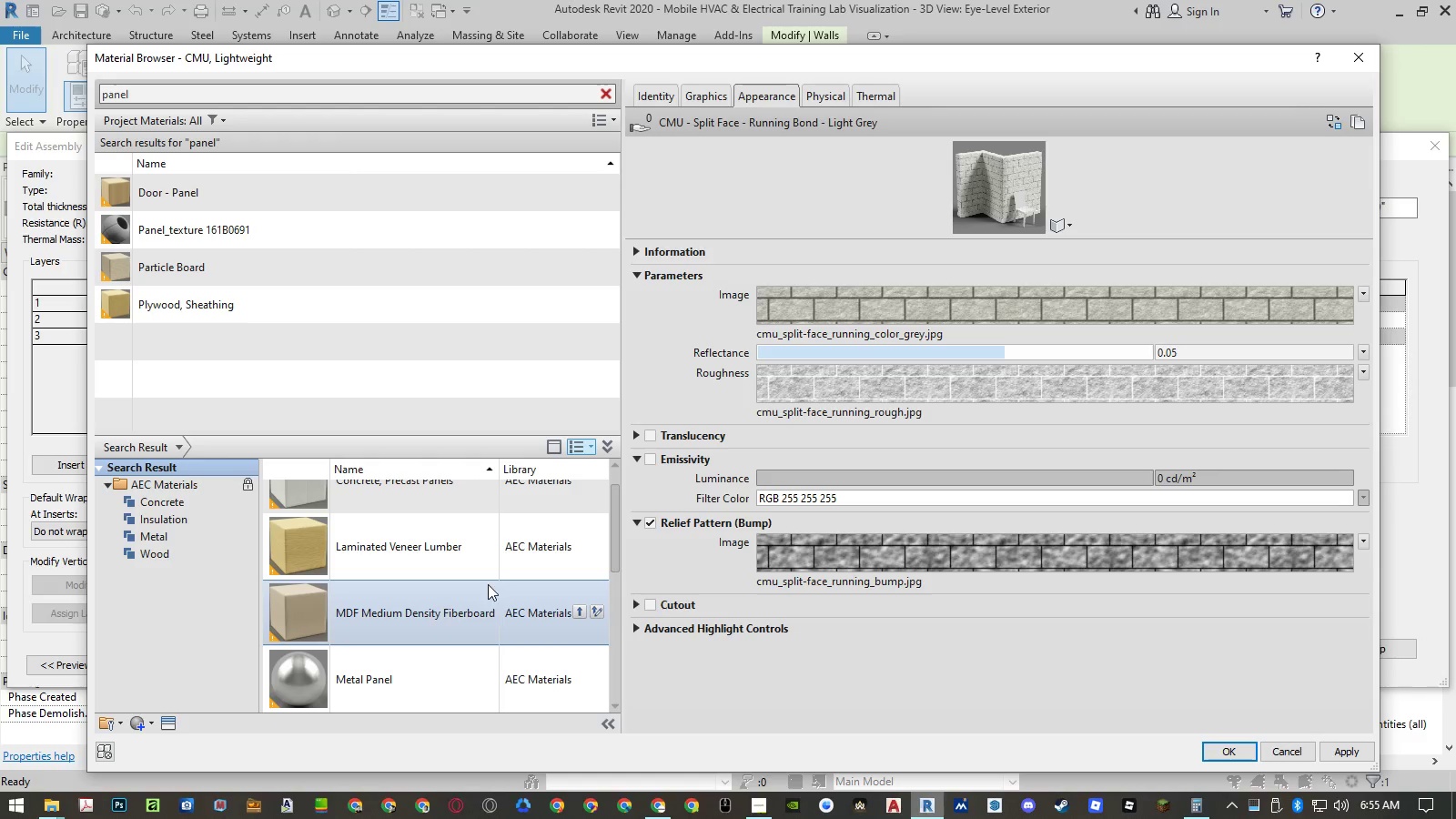 
scroll: coordinate [486, 582], scroll_direction: up, amount: 3.0
 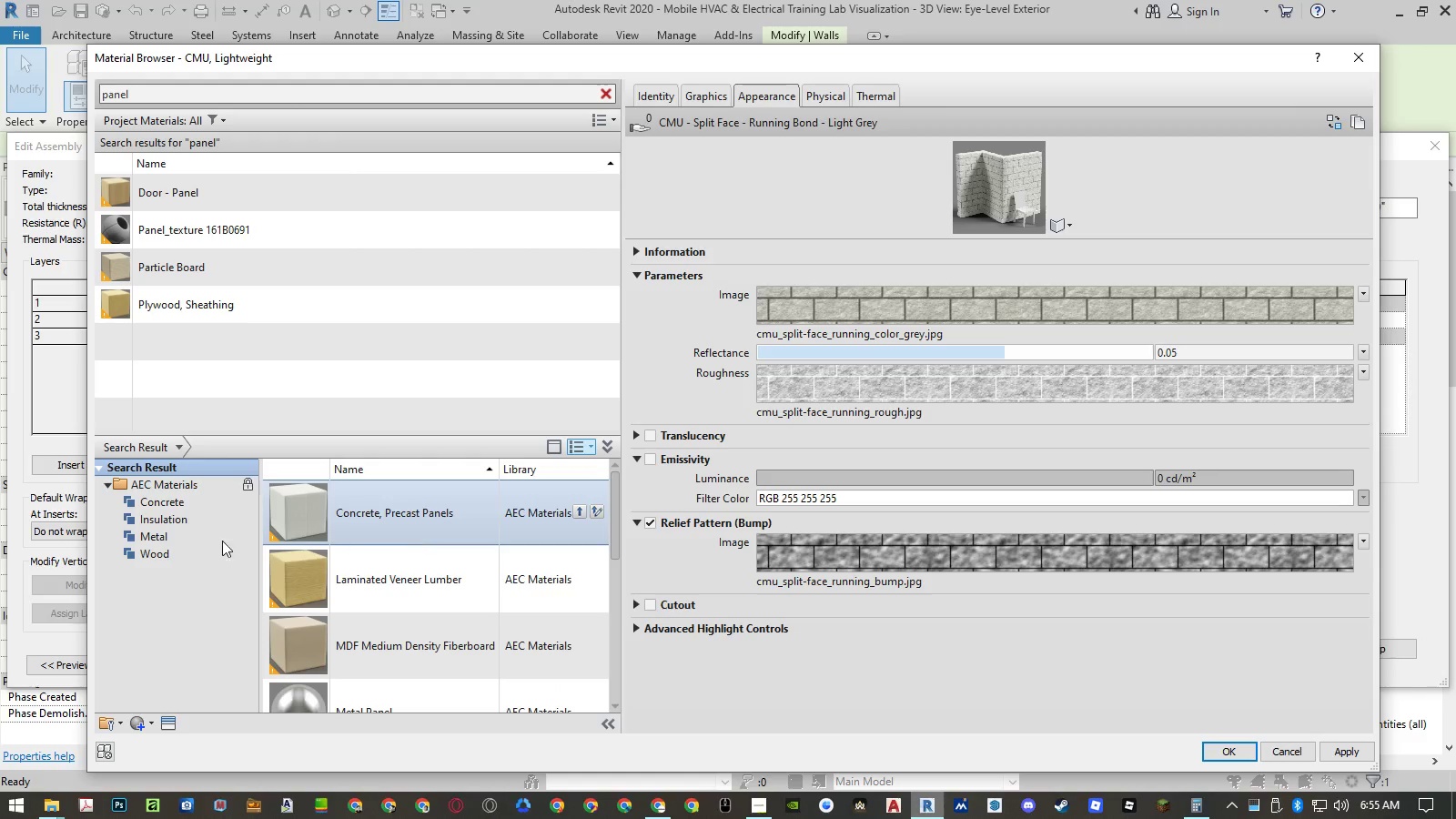 
left_click([156, 501])
 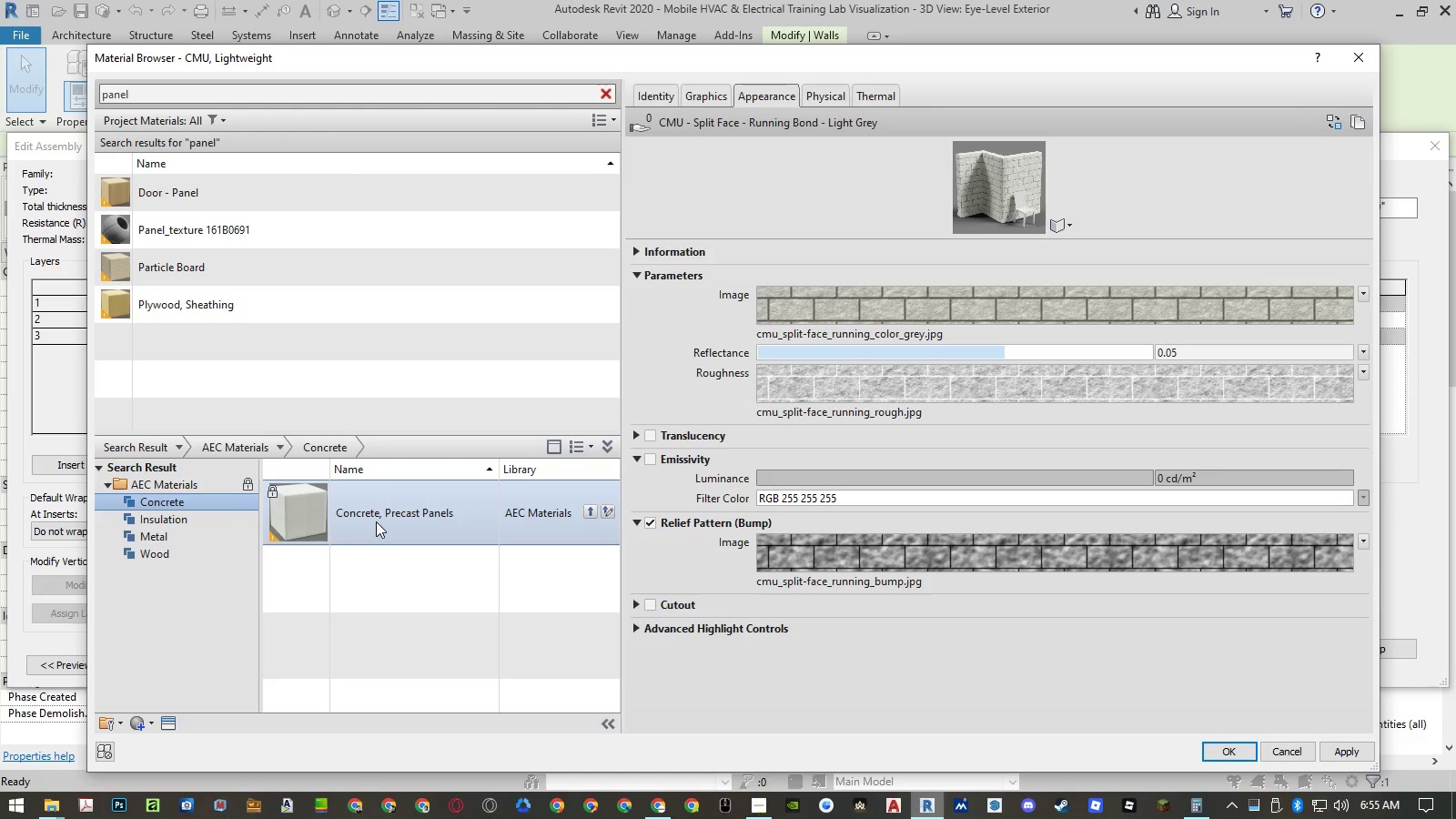 
left_click([376, 521])
 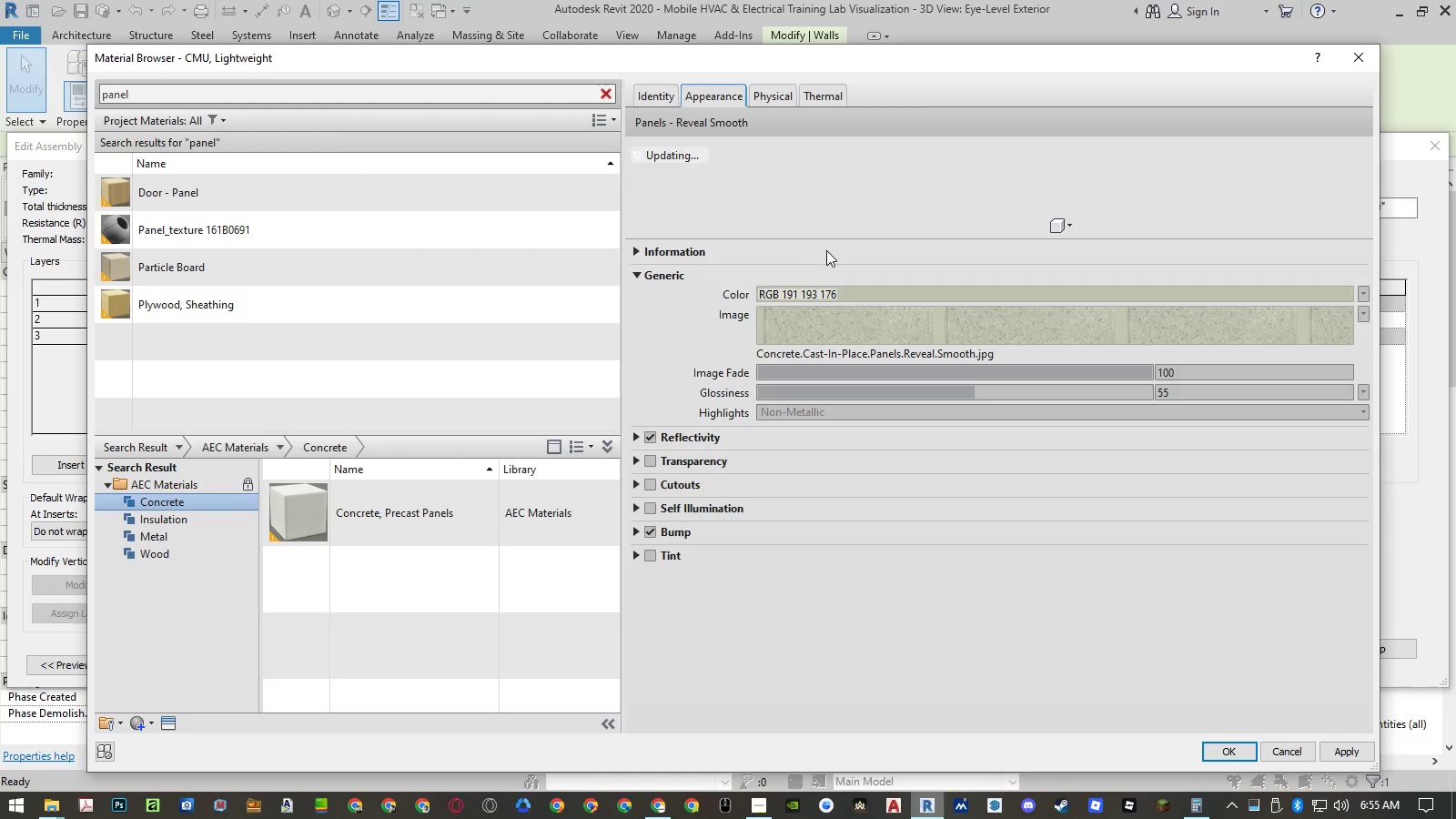 
left_click_drag(start_coordinate=[833, 238], to_coordinate=[833, 402])
 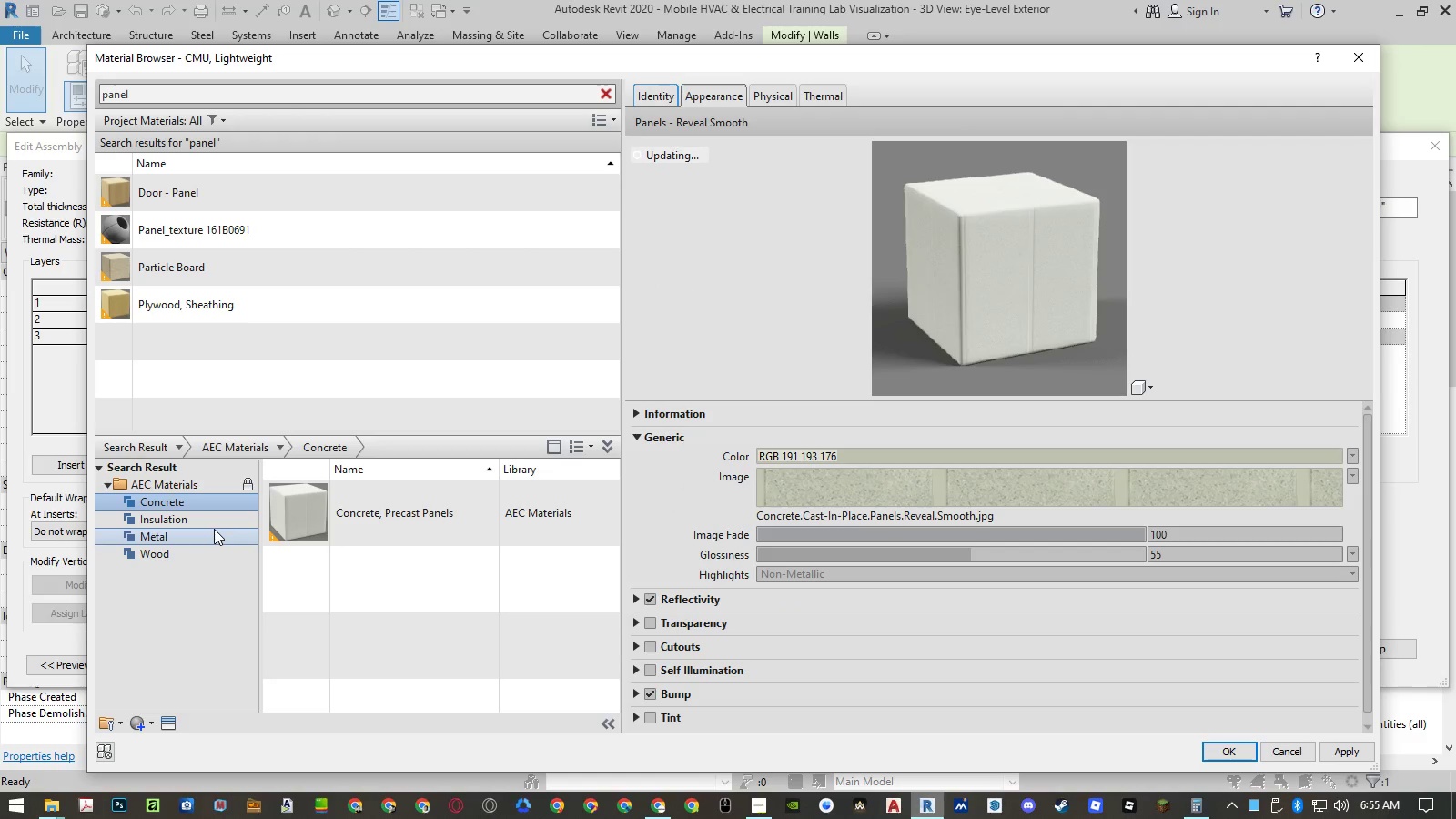 
left_click([208, 526])
 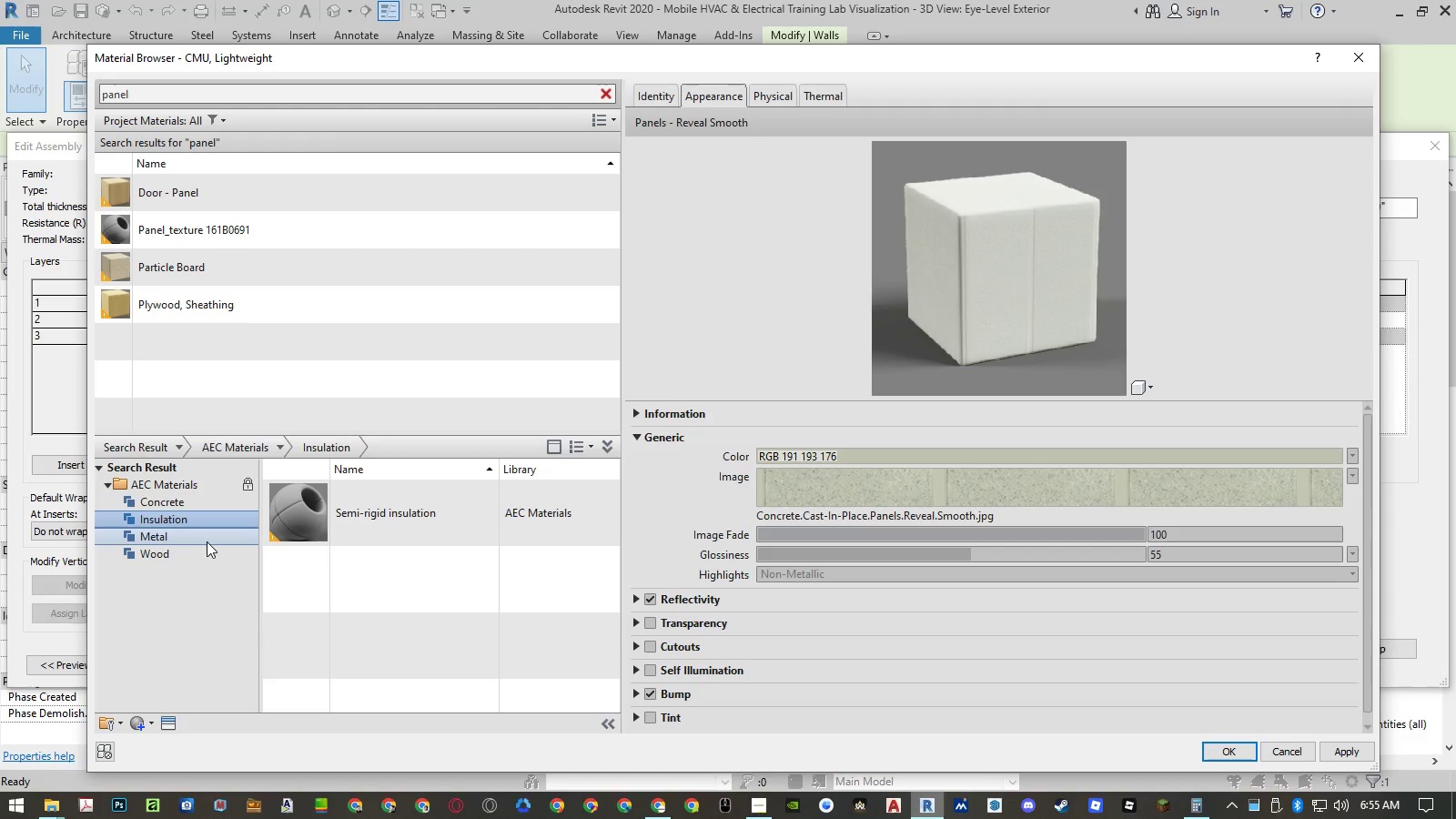 
left_click([207, 541])
 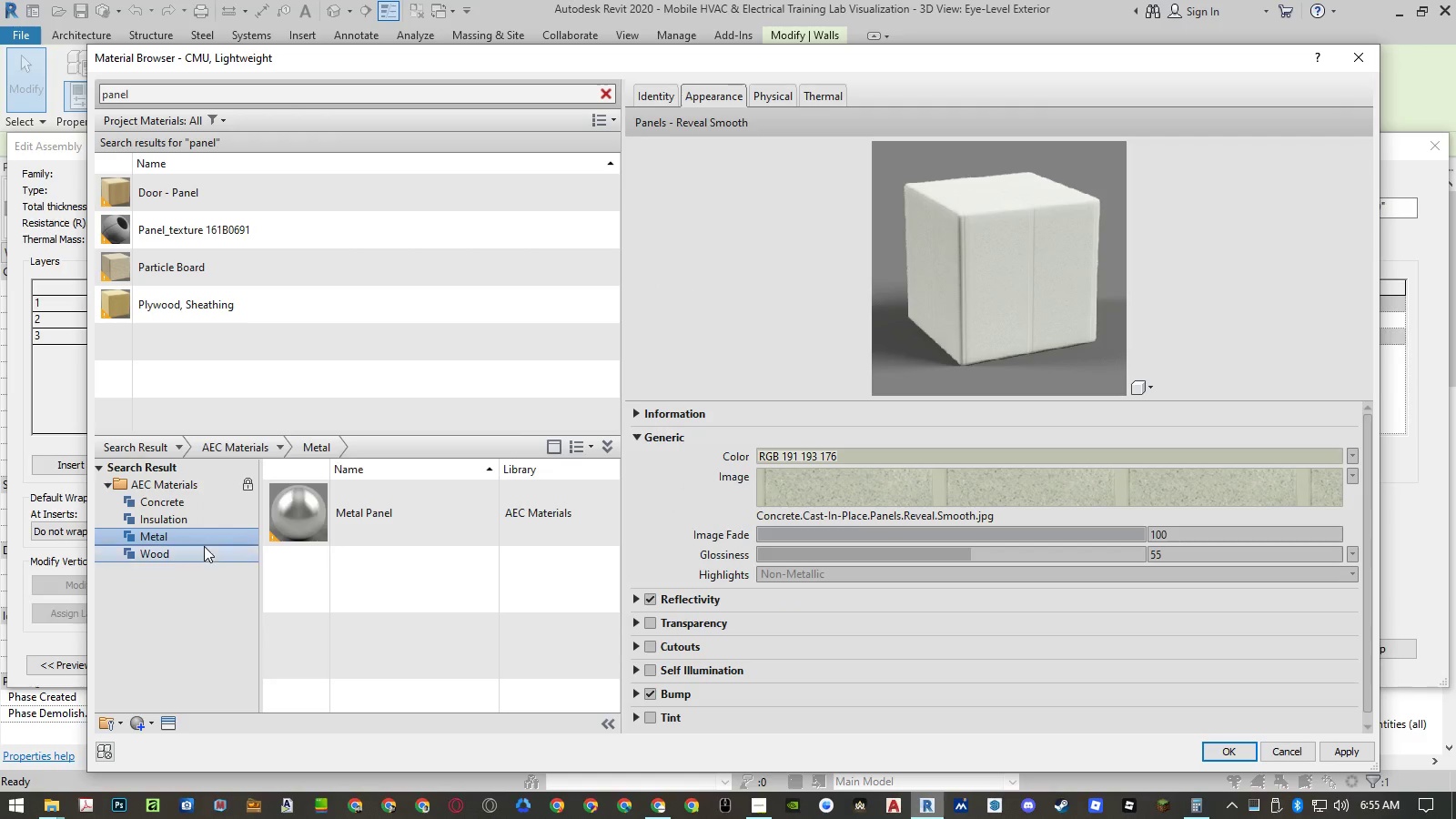 
left_click([191, 561])
 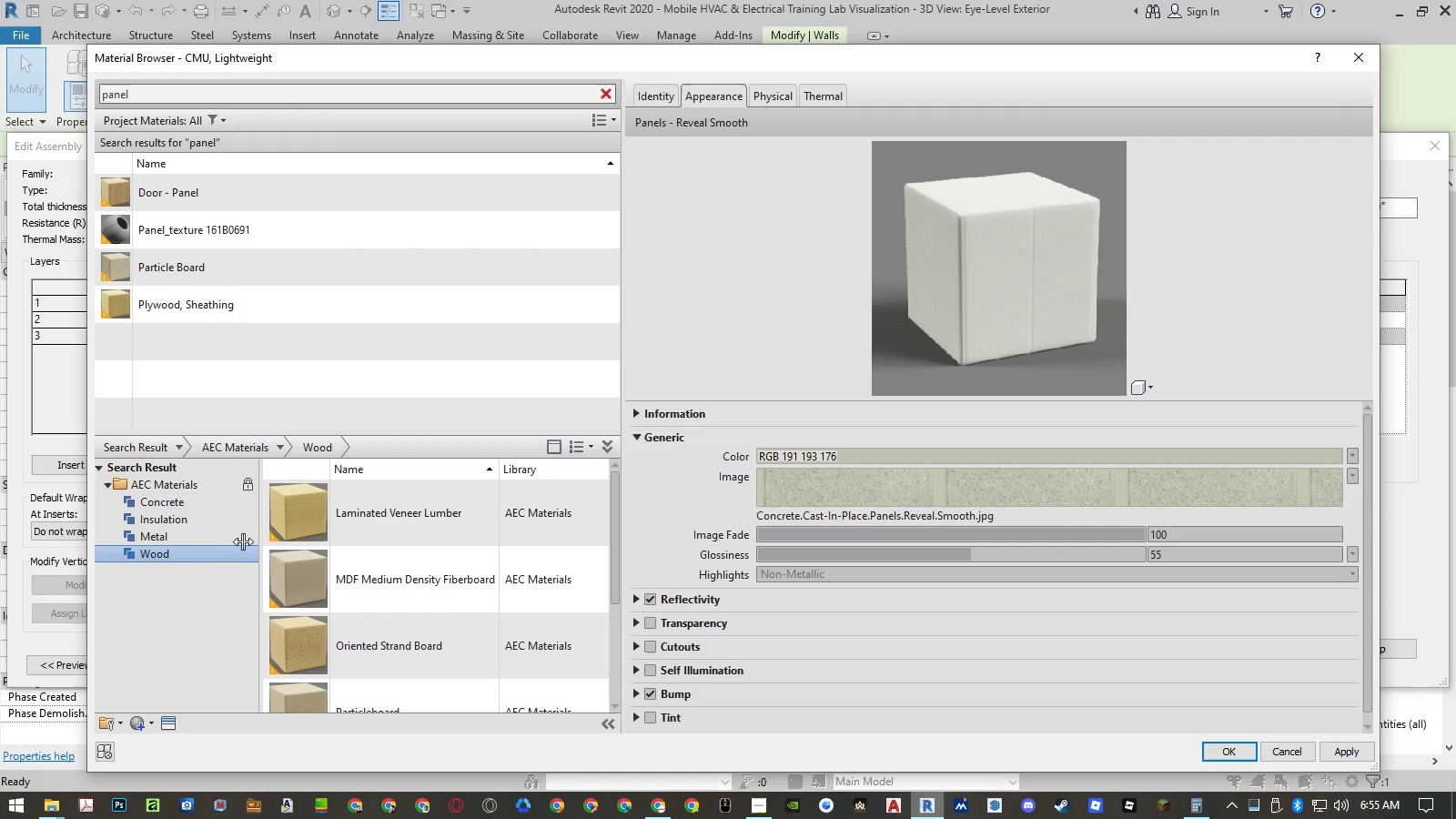 
left_click([188, 508])
 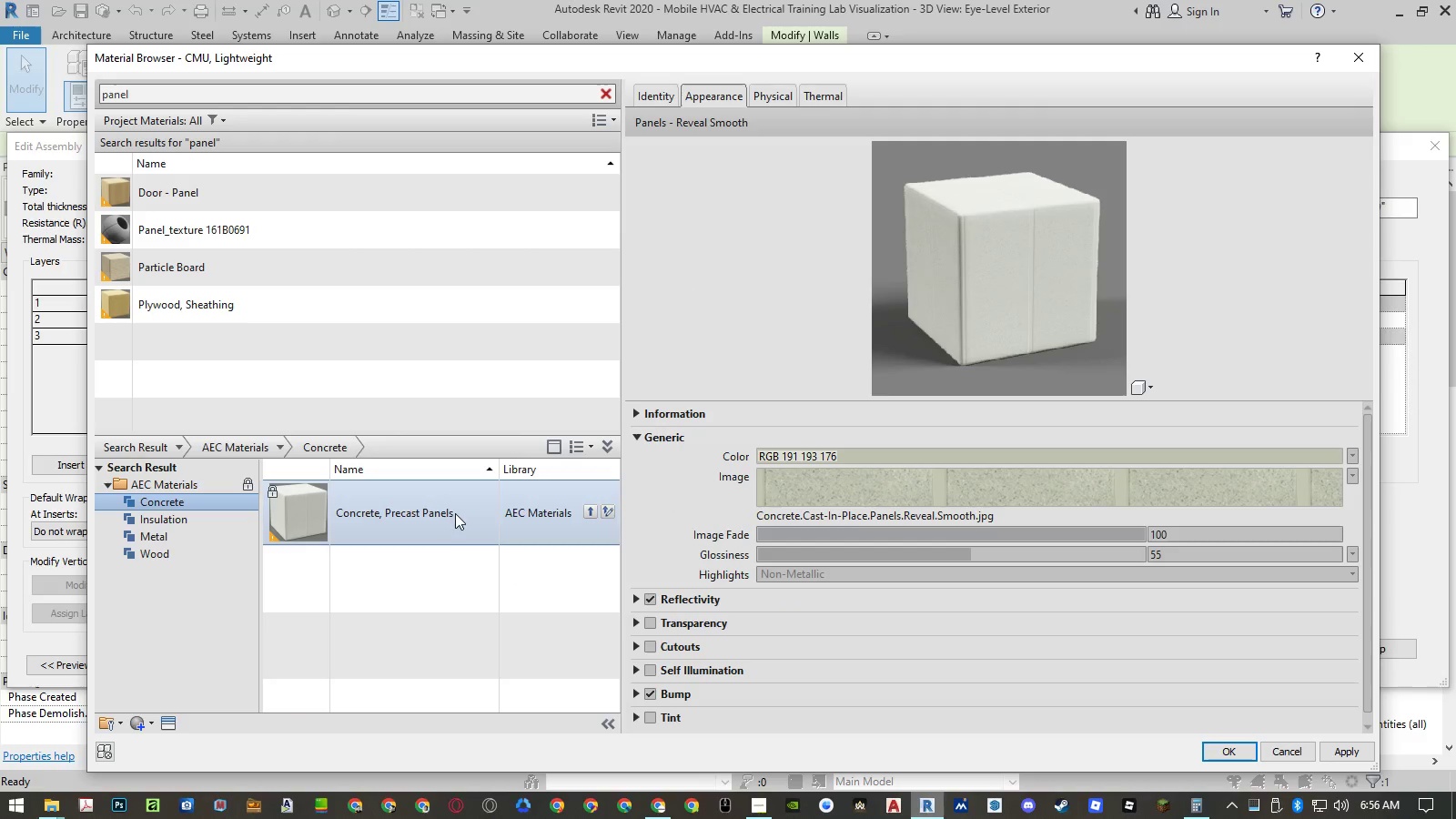 
mouse_move([490, 493])
 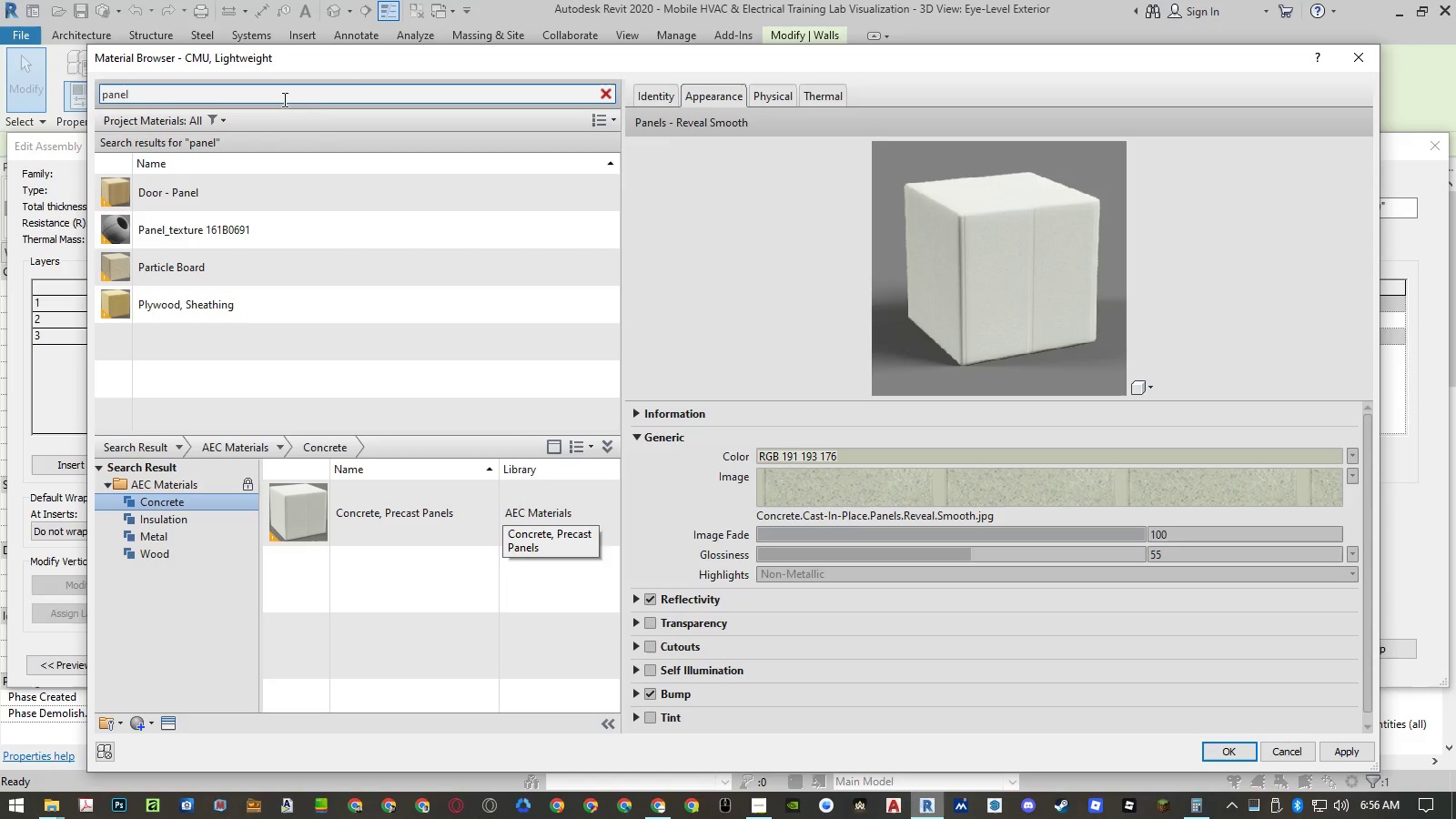 
left_click([282, 93])
 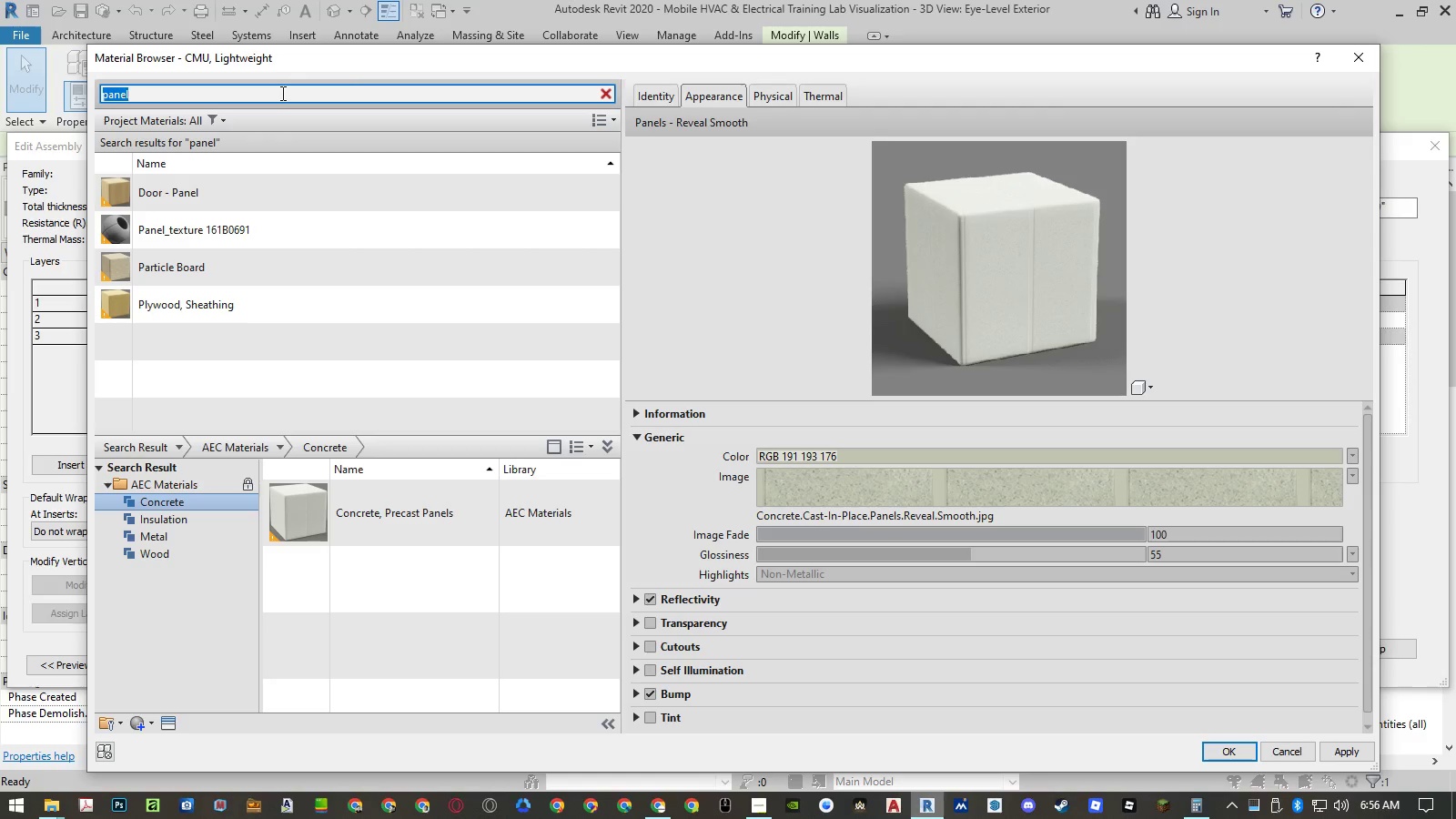 
type(work)
 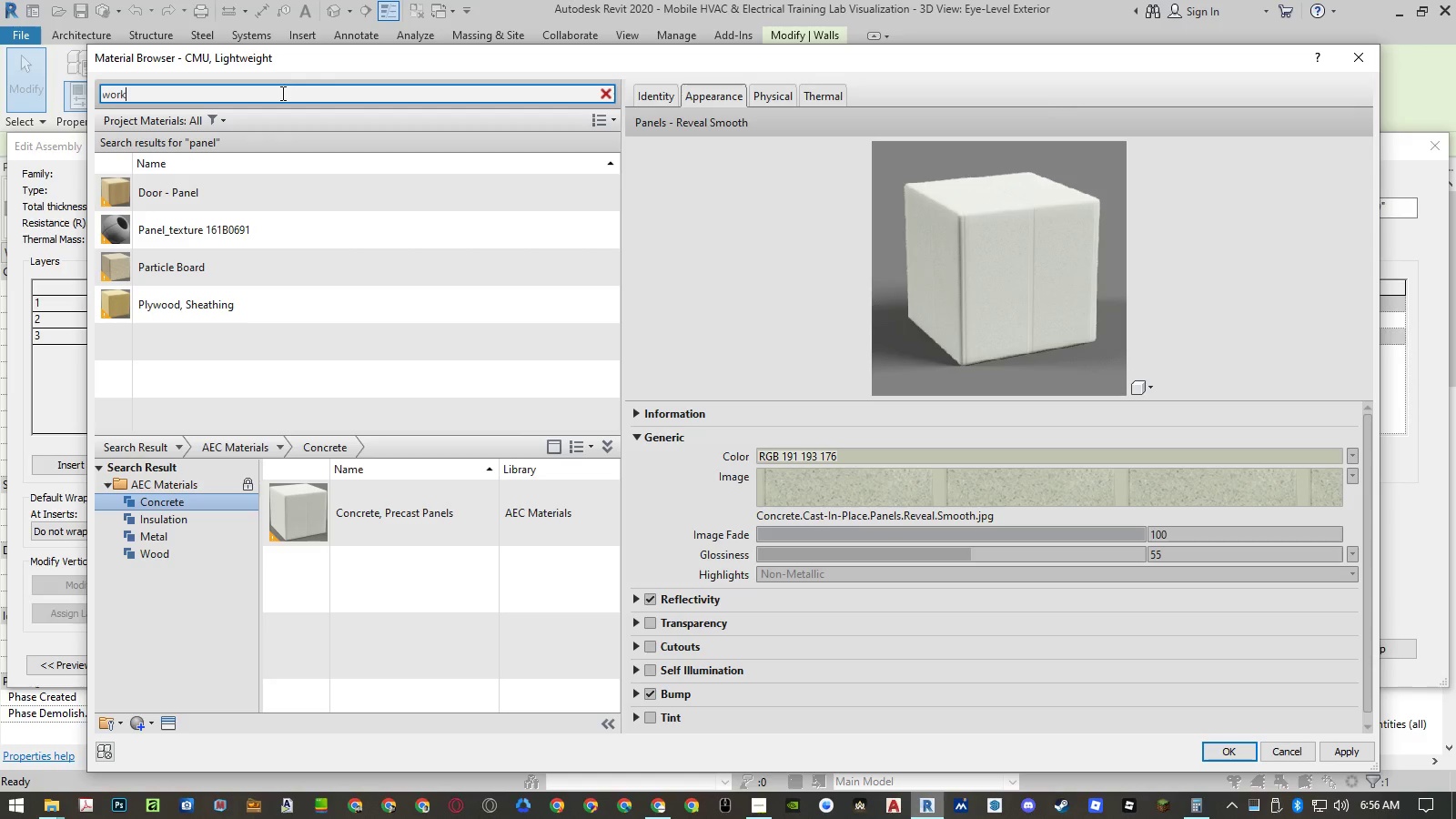 
key(Enter)
 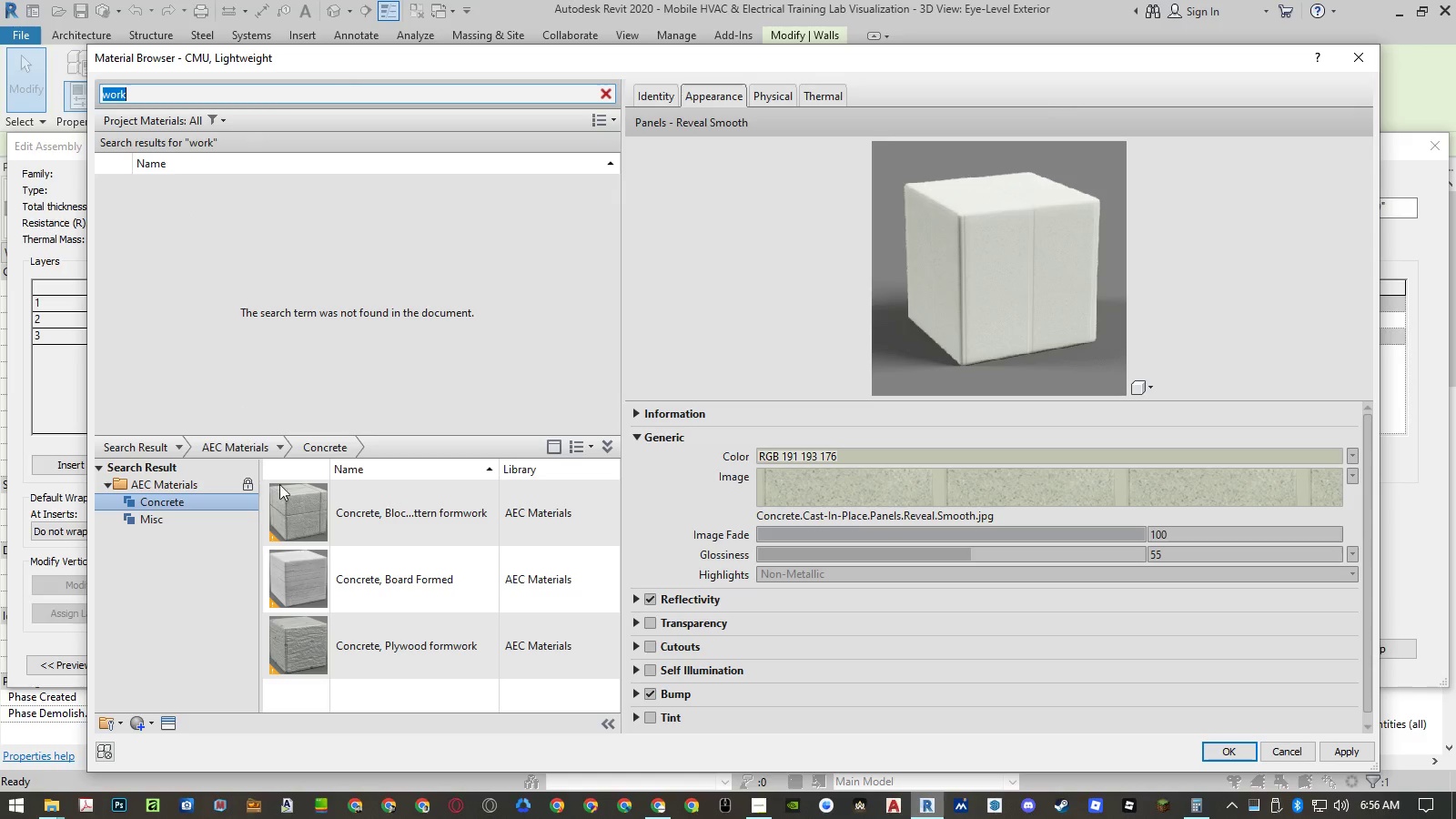 
left_click([376, 528])
 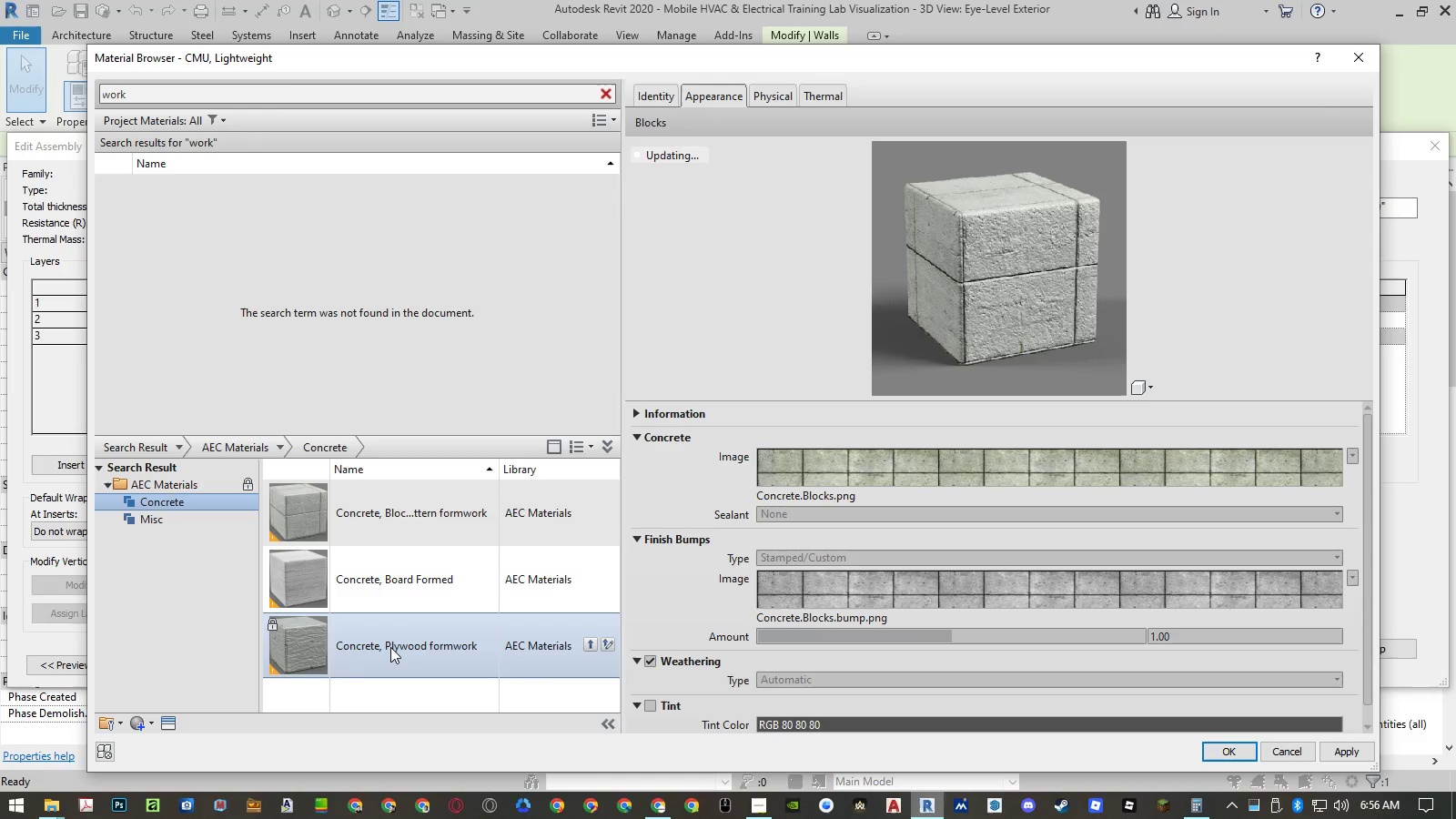 
left_click([390, 647])
 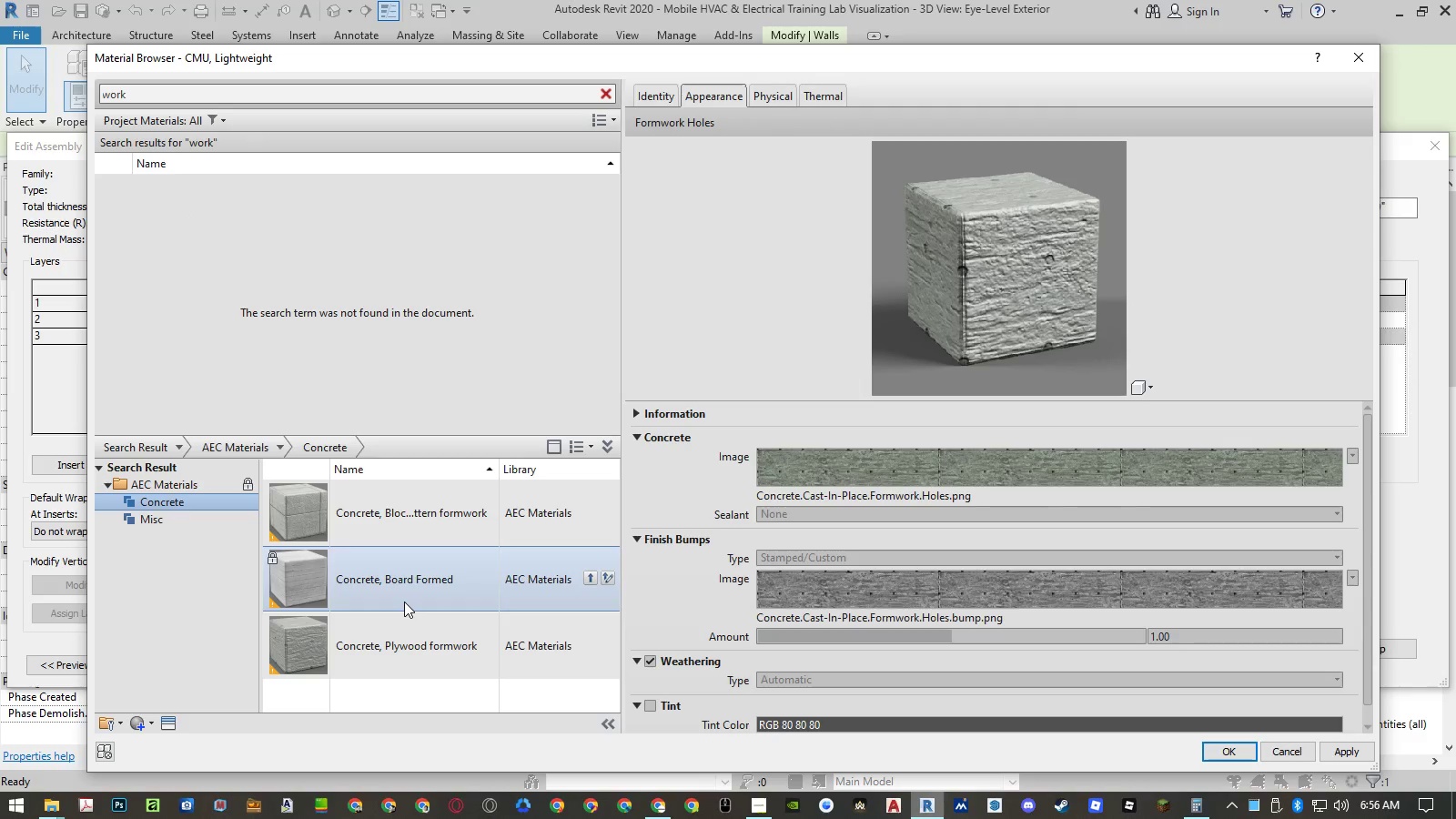 
left_click([404, 602])
 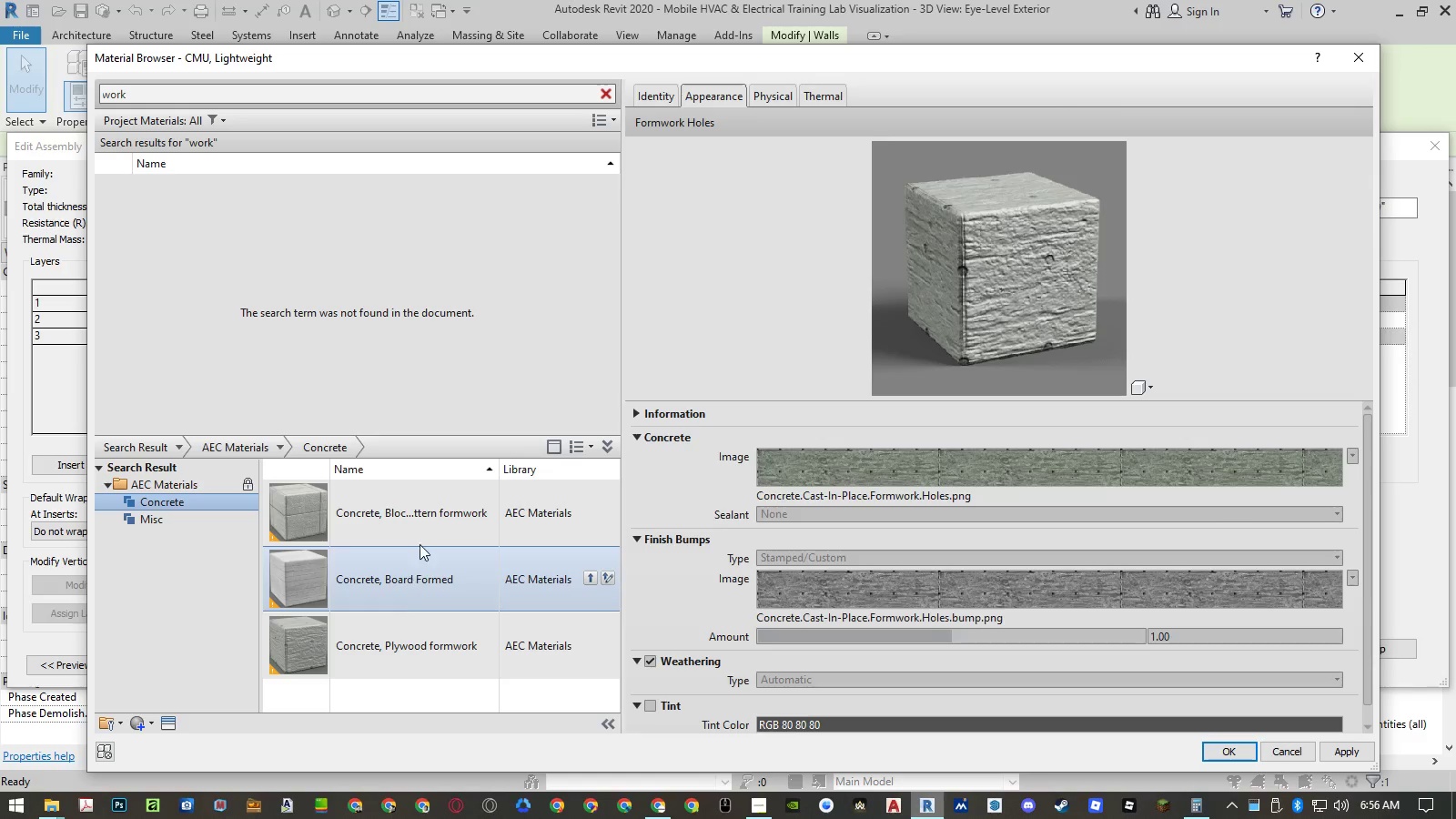 
left_click([420, 521])
 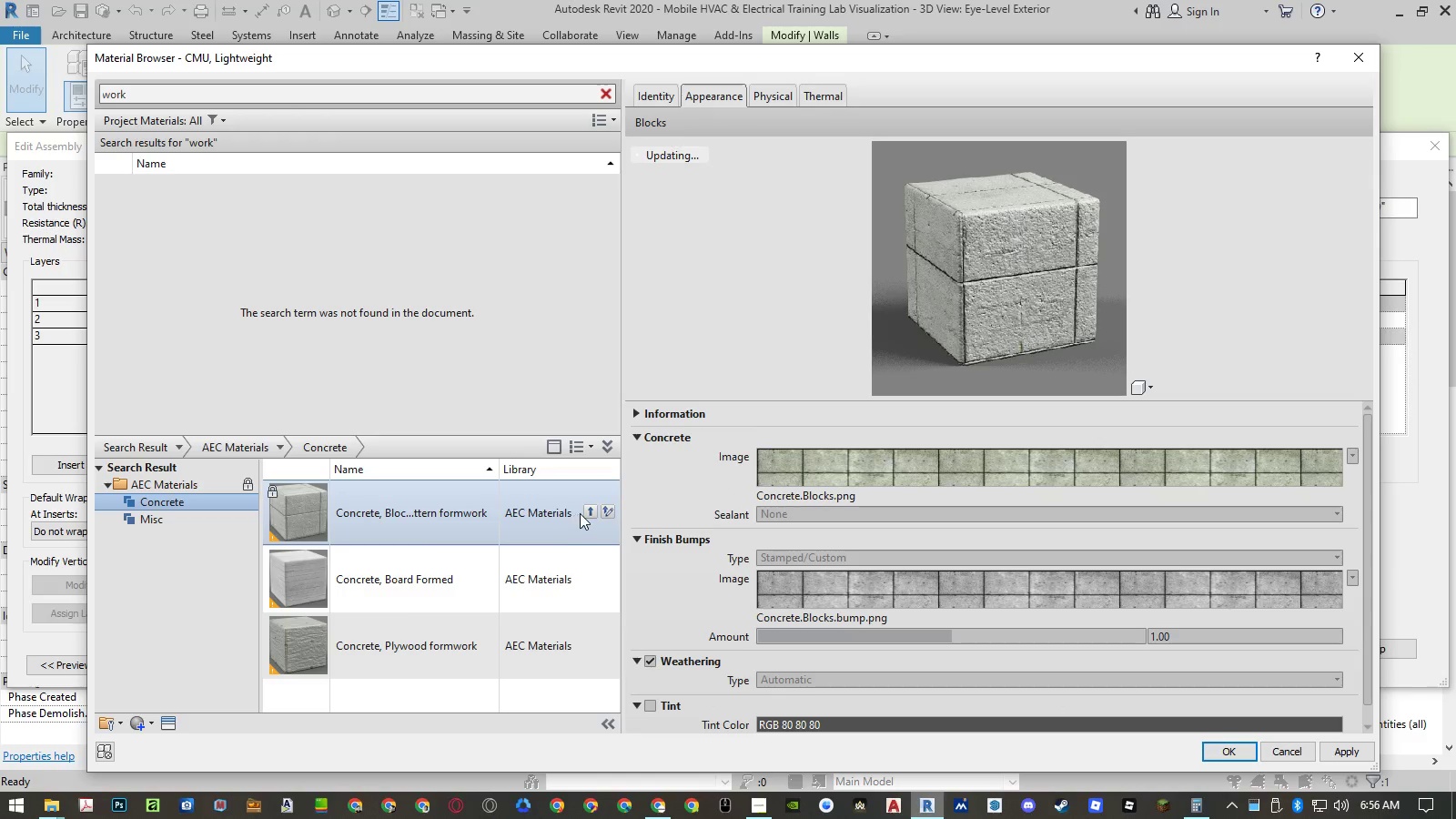 
left_click([588, 513])
 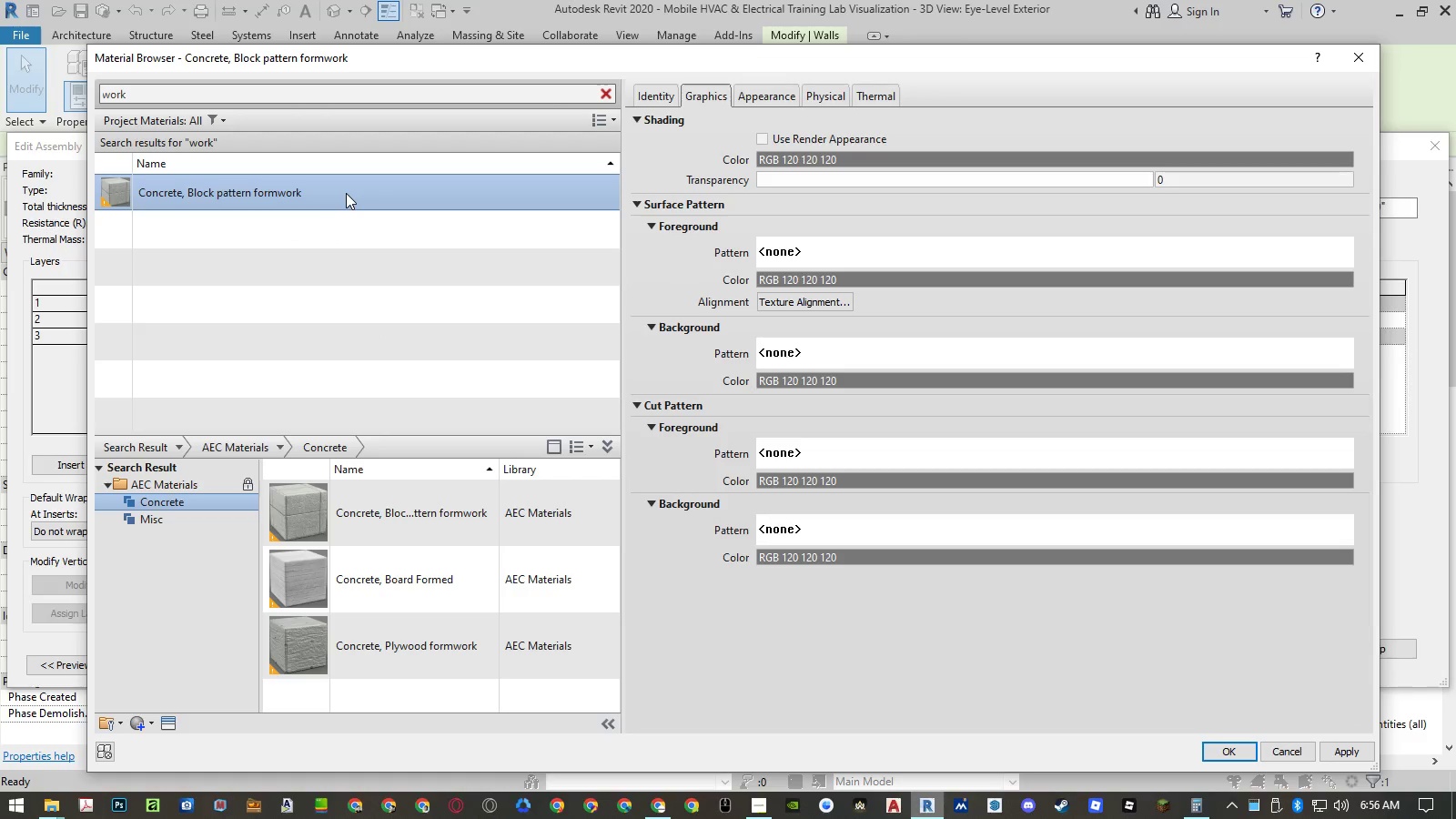 
right_click([347, 193])
 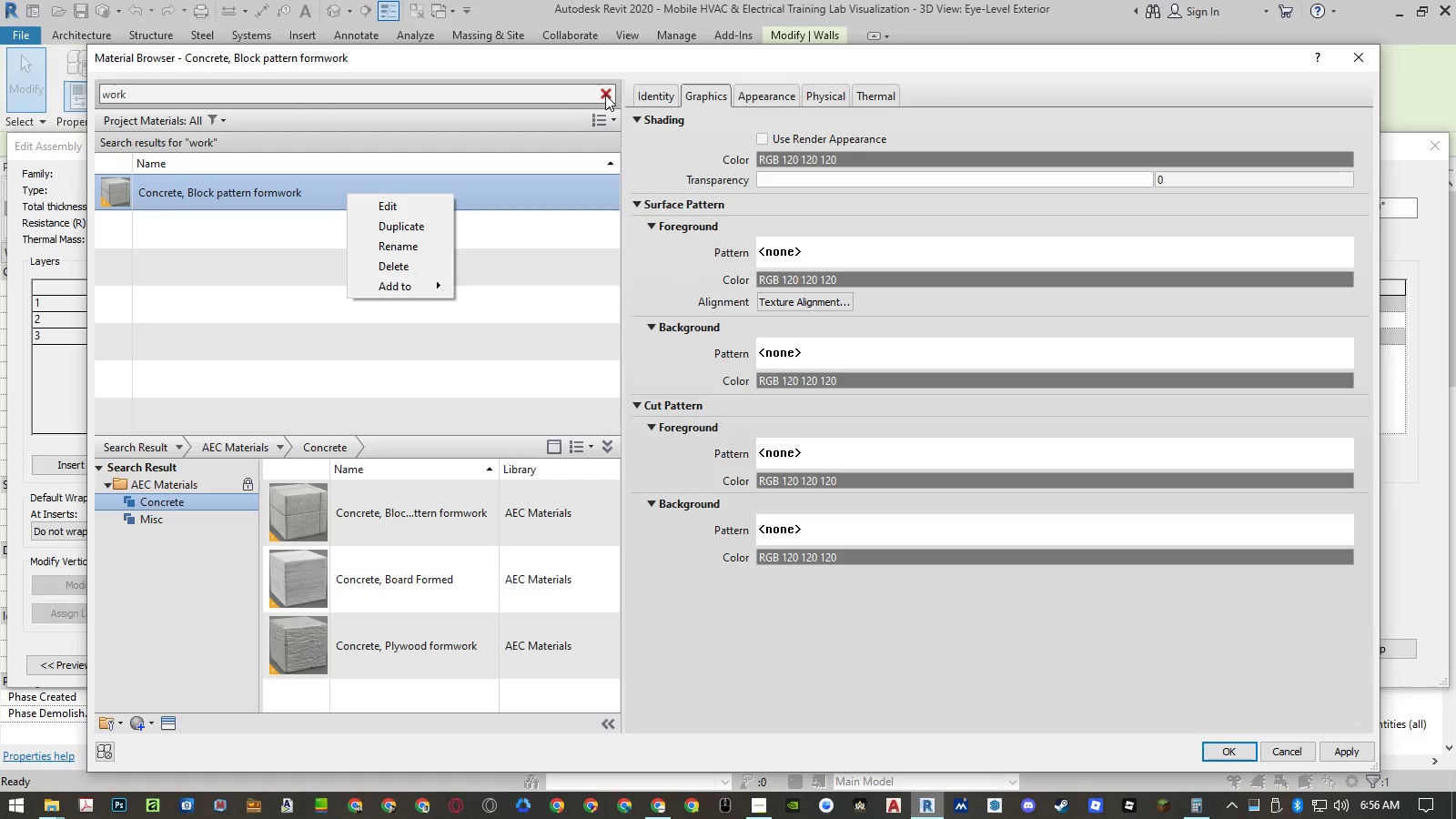 
left_click([419, 253])
 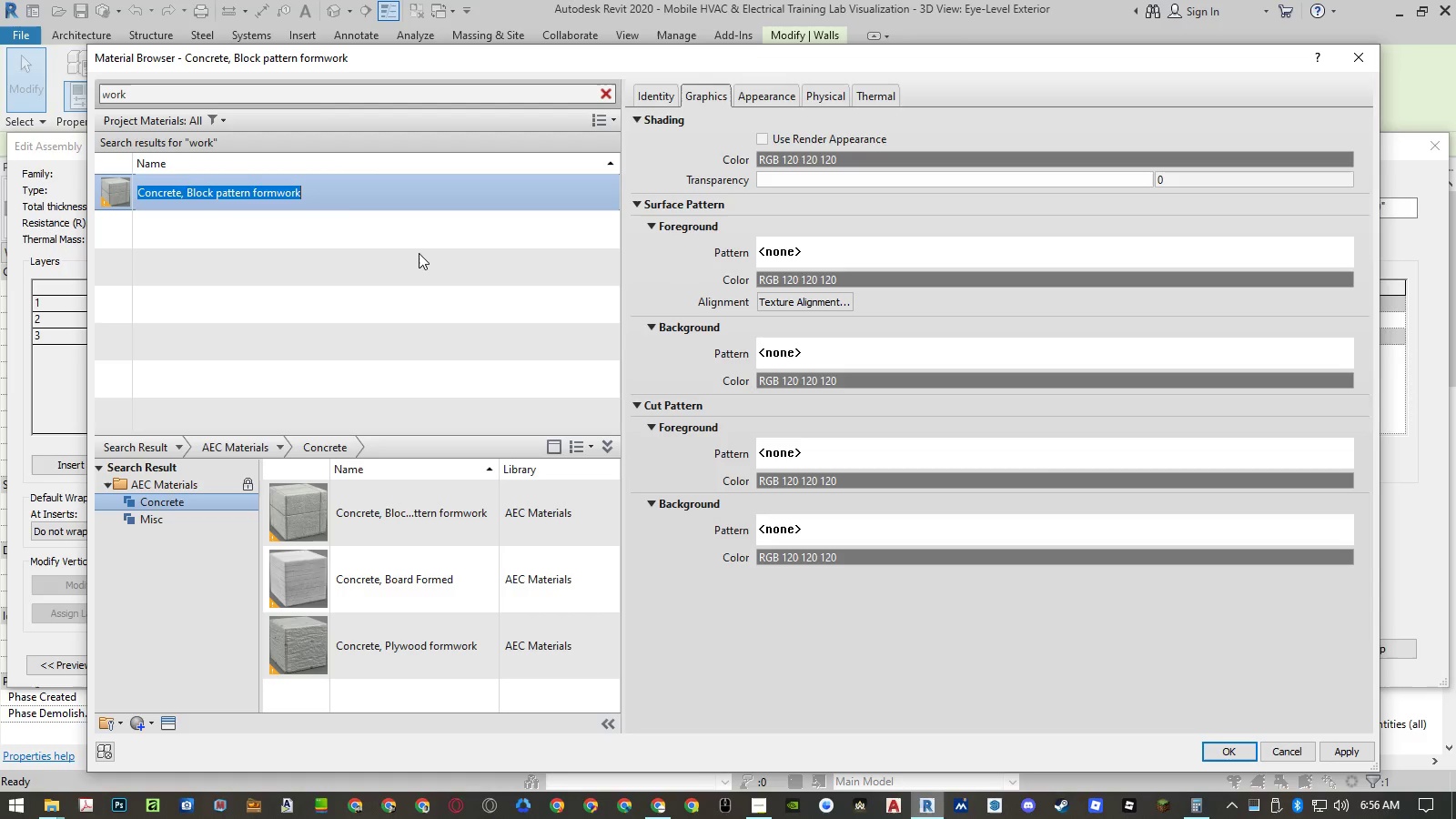 
type(Warehouse)
 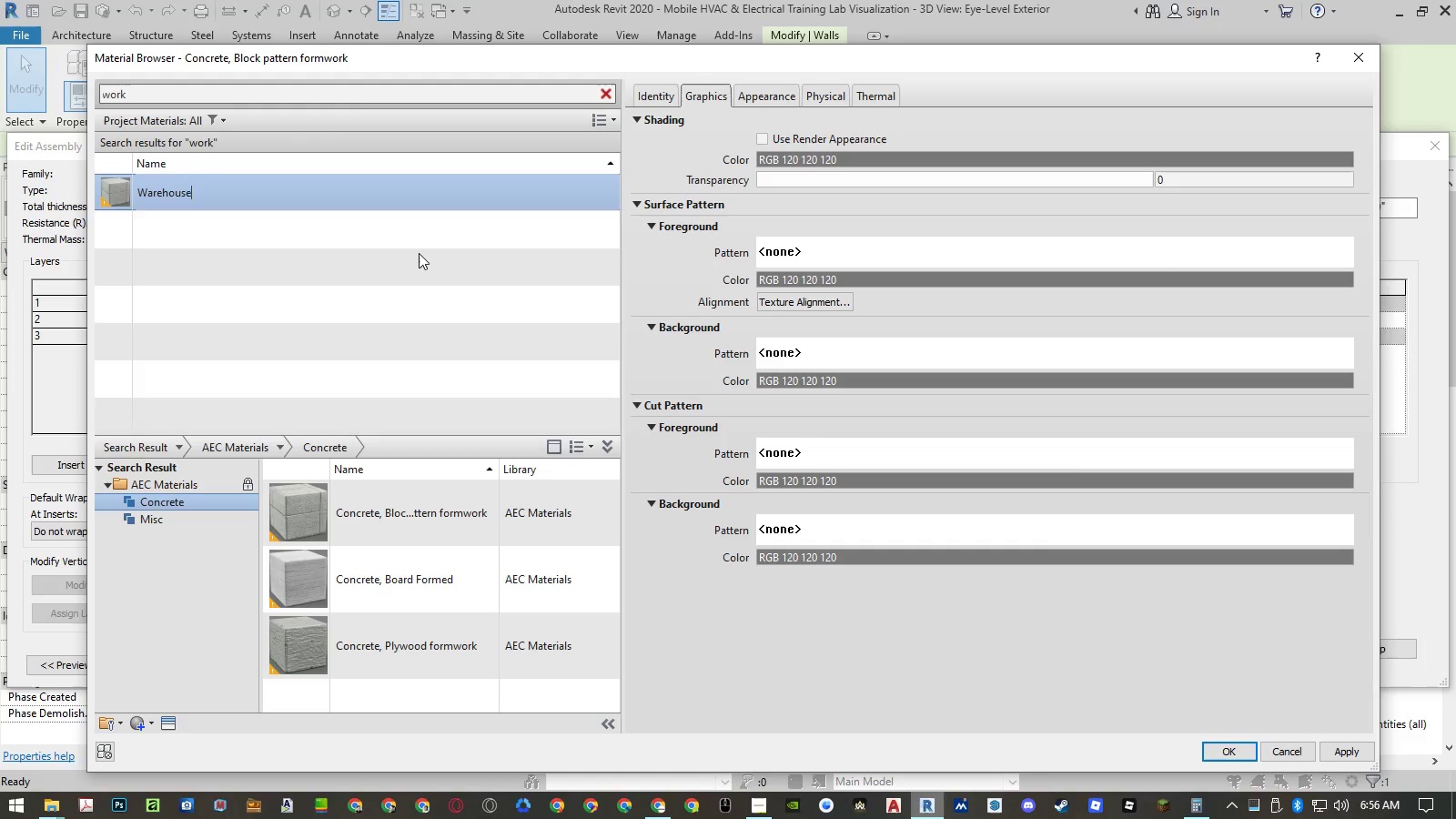 
key(Enter)
 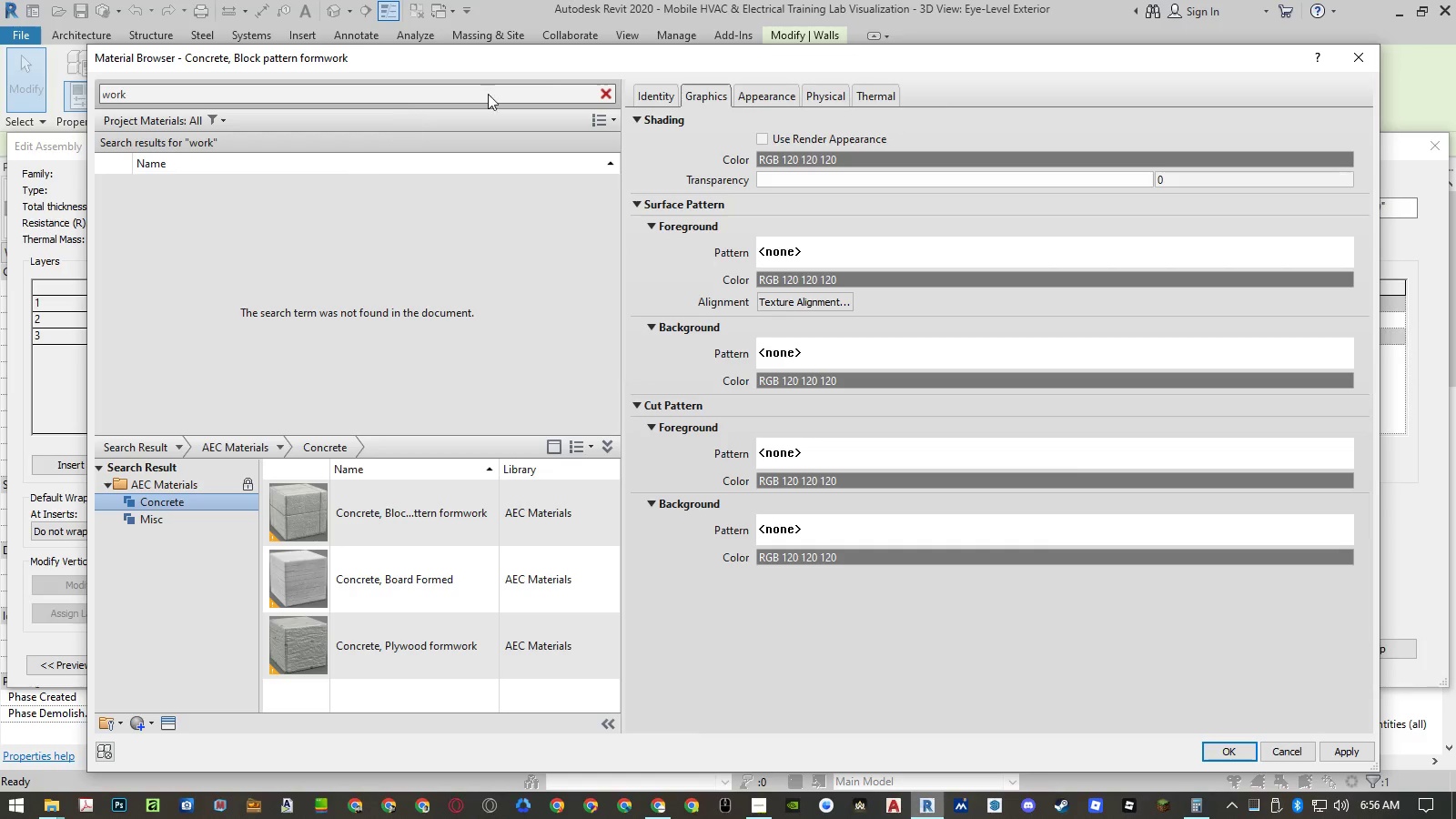 
left_click([604, 96])
 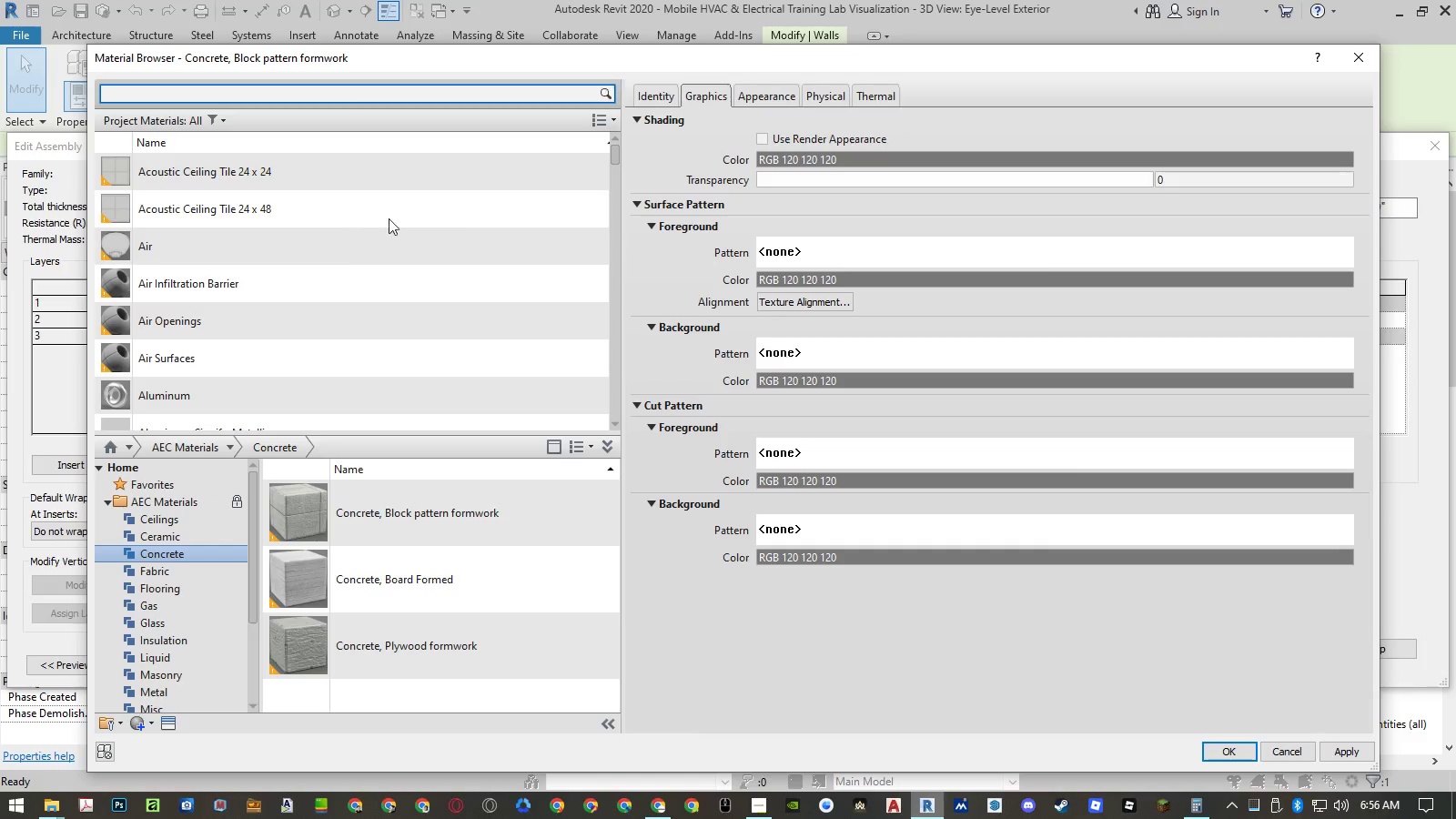 
left_click([348, 248])
 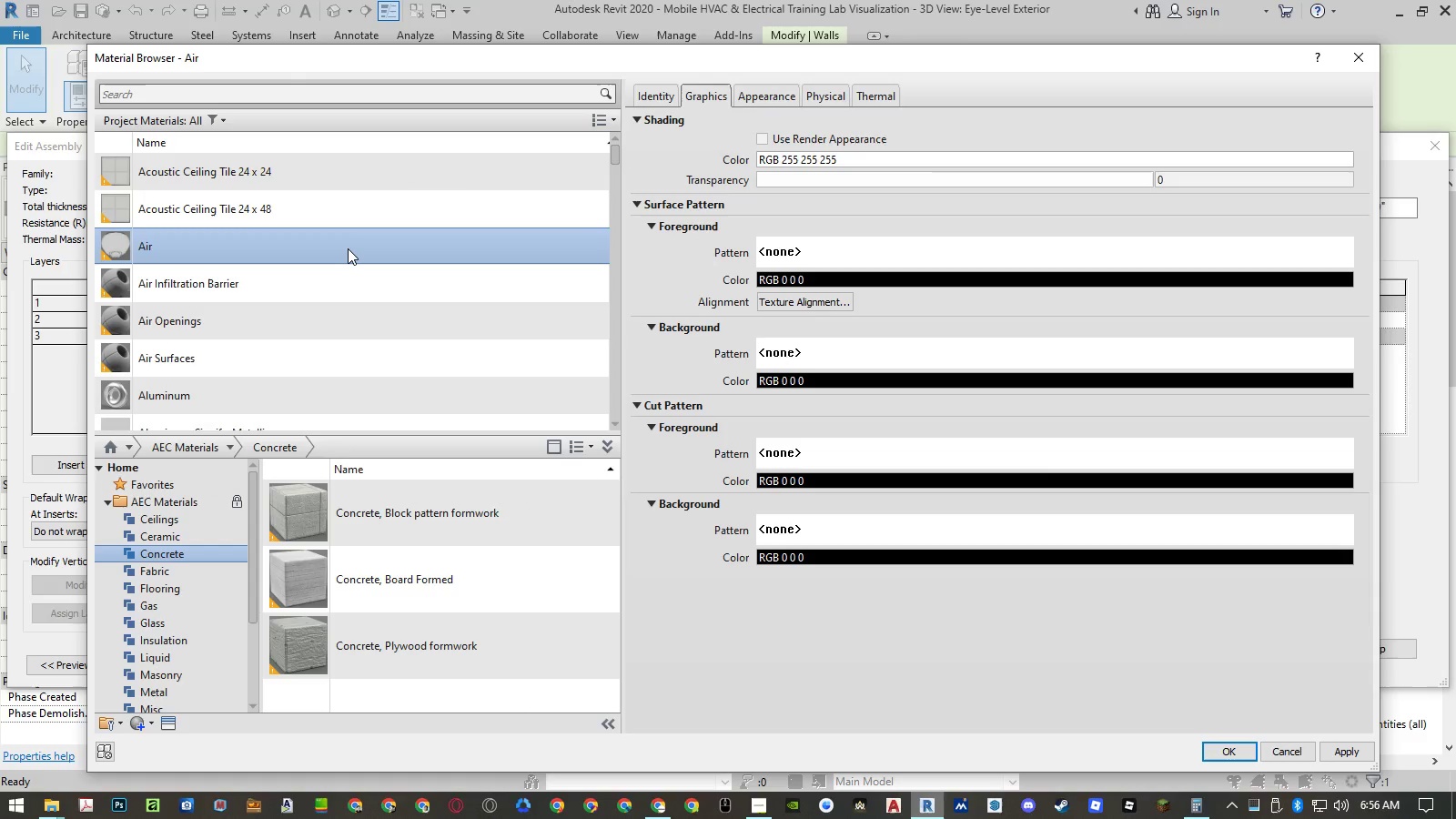 
key(W)
 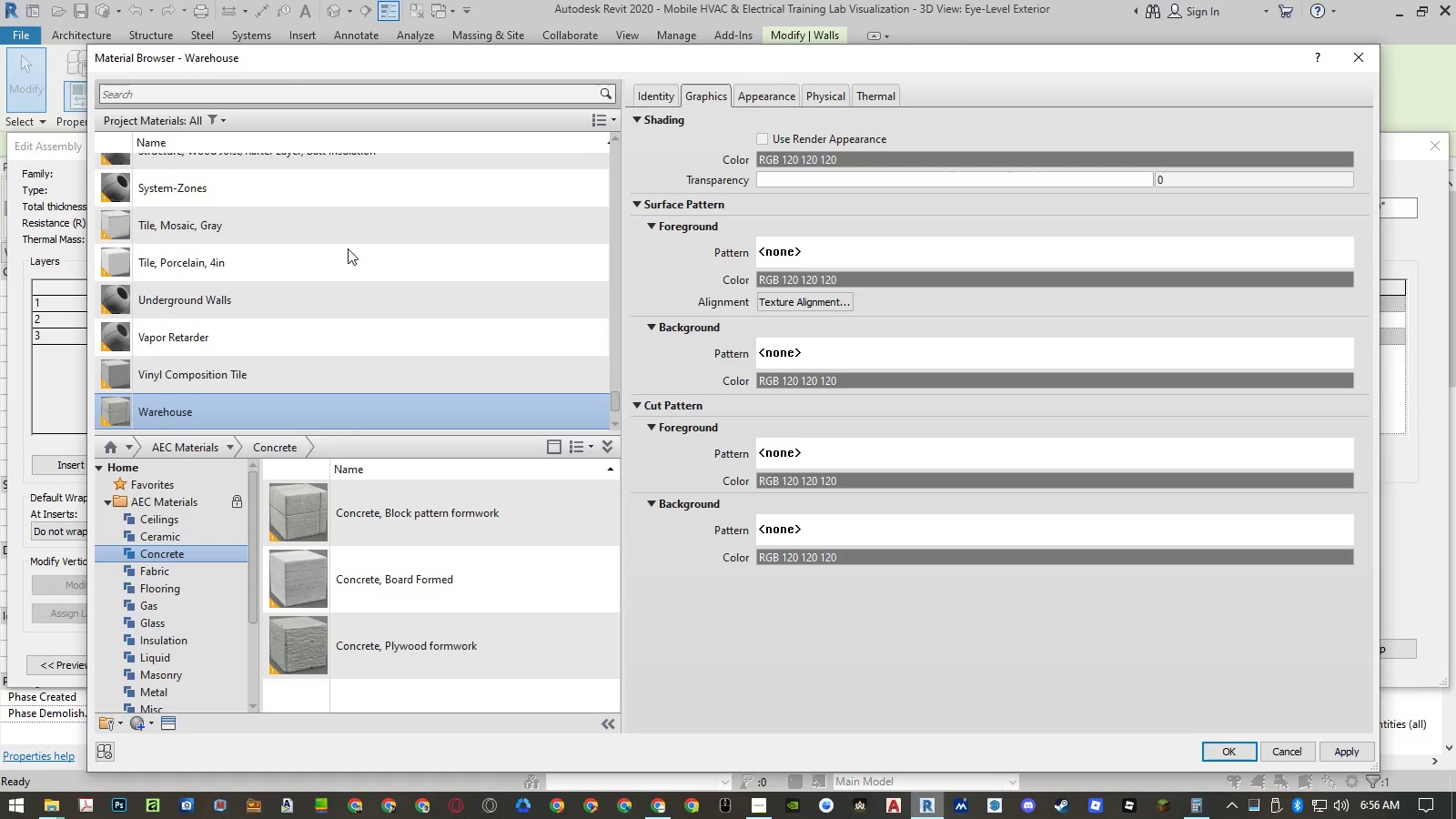 
scroll: coordinate [349, 262], scroll_direction: down, amount: 2.0
 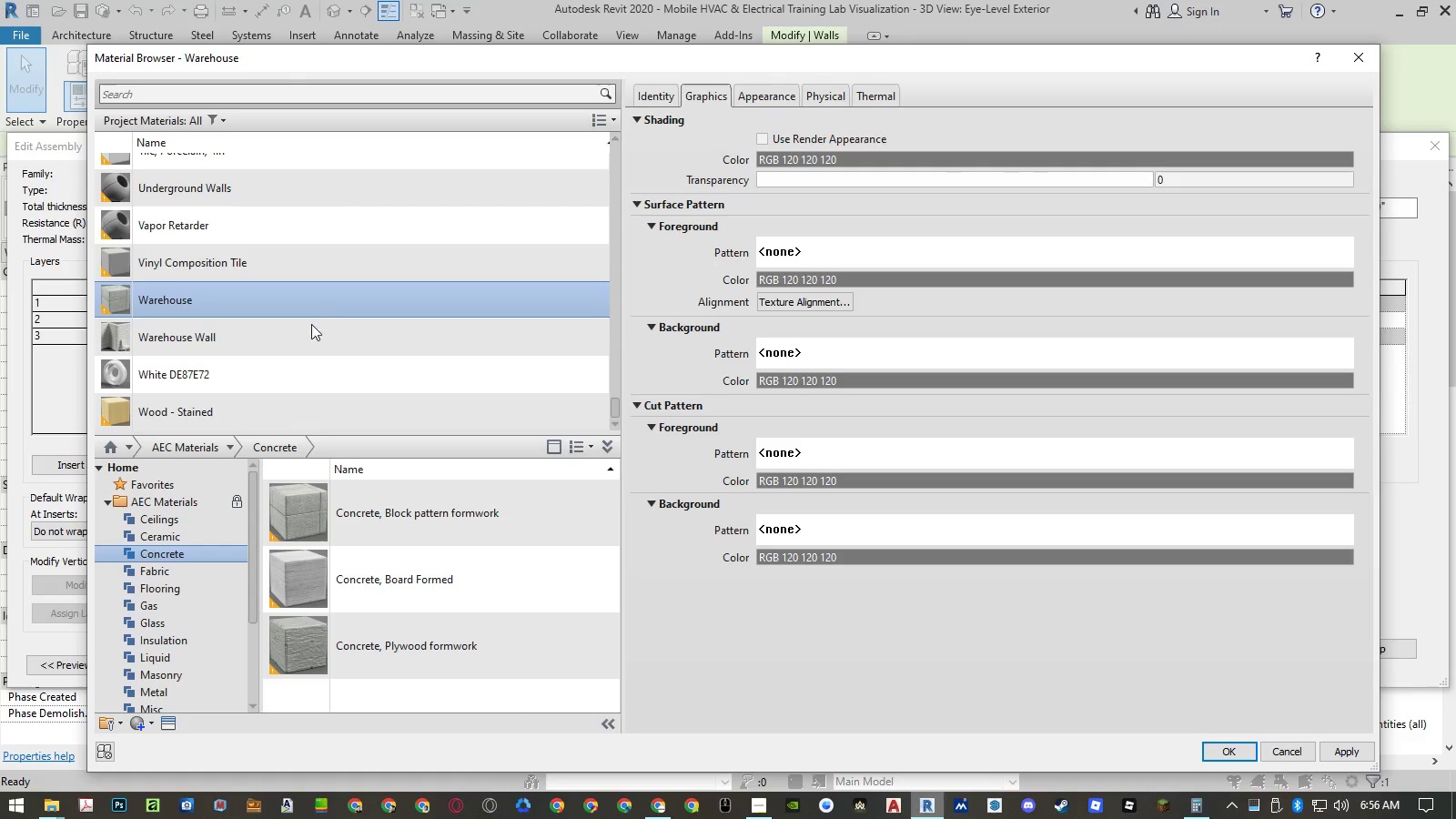 
right_click([298, 341])
 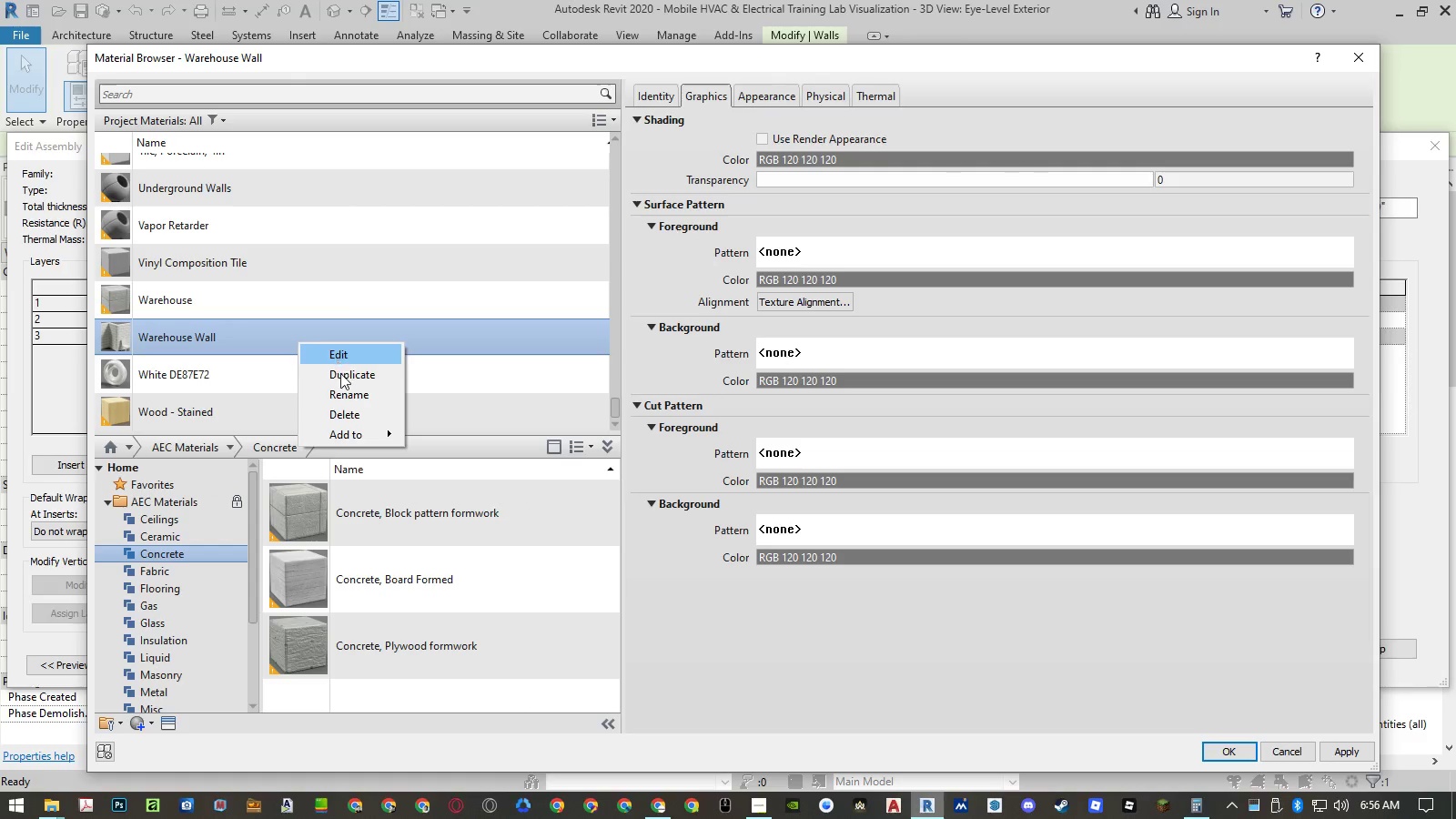 
left_click([338, 392])
 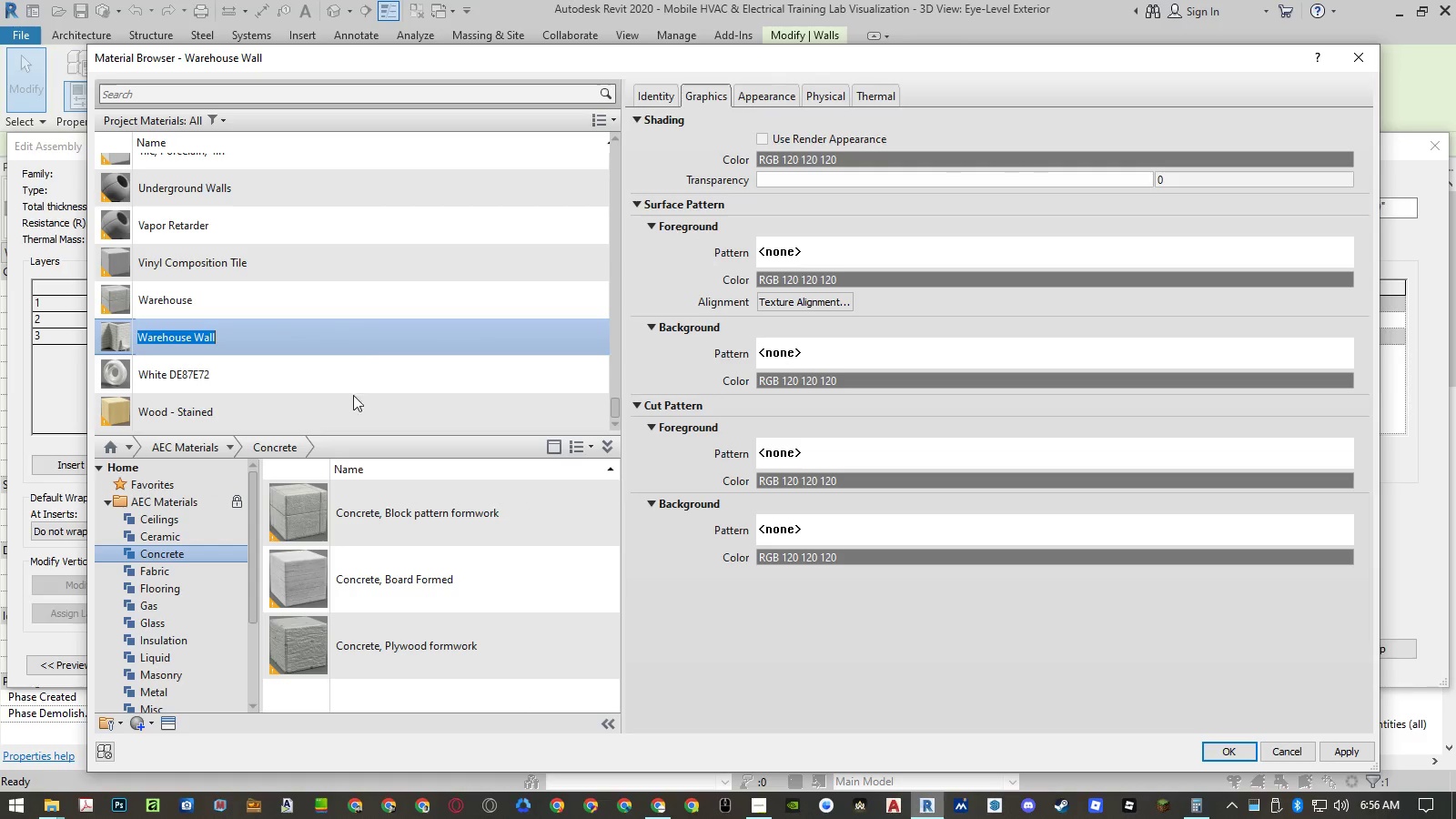 
key(Control+ControlLeft)
 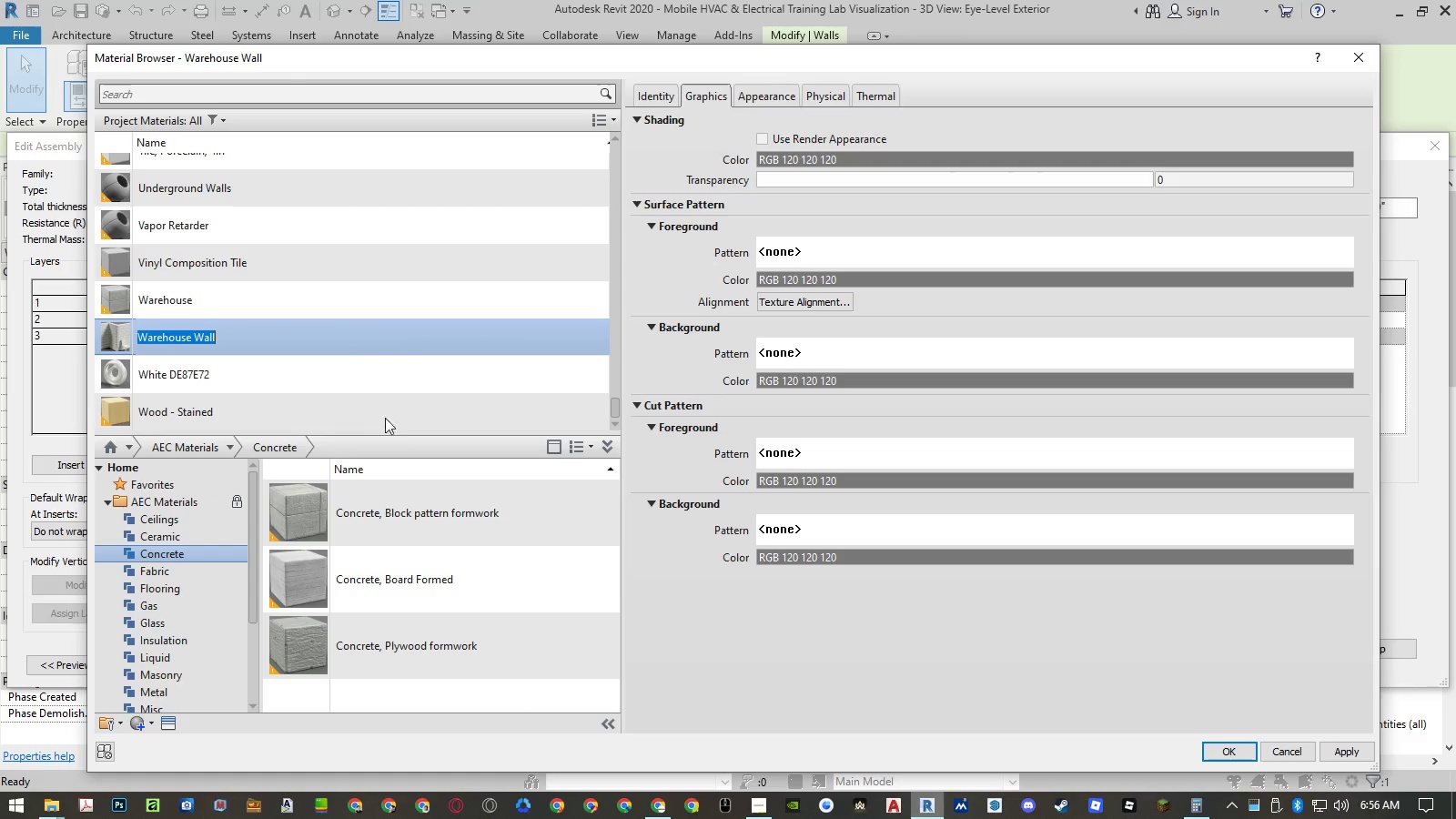 
key(Control+C)
 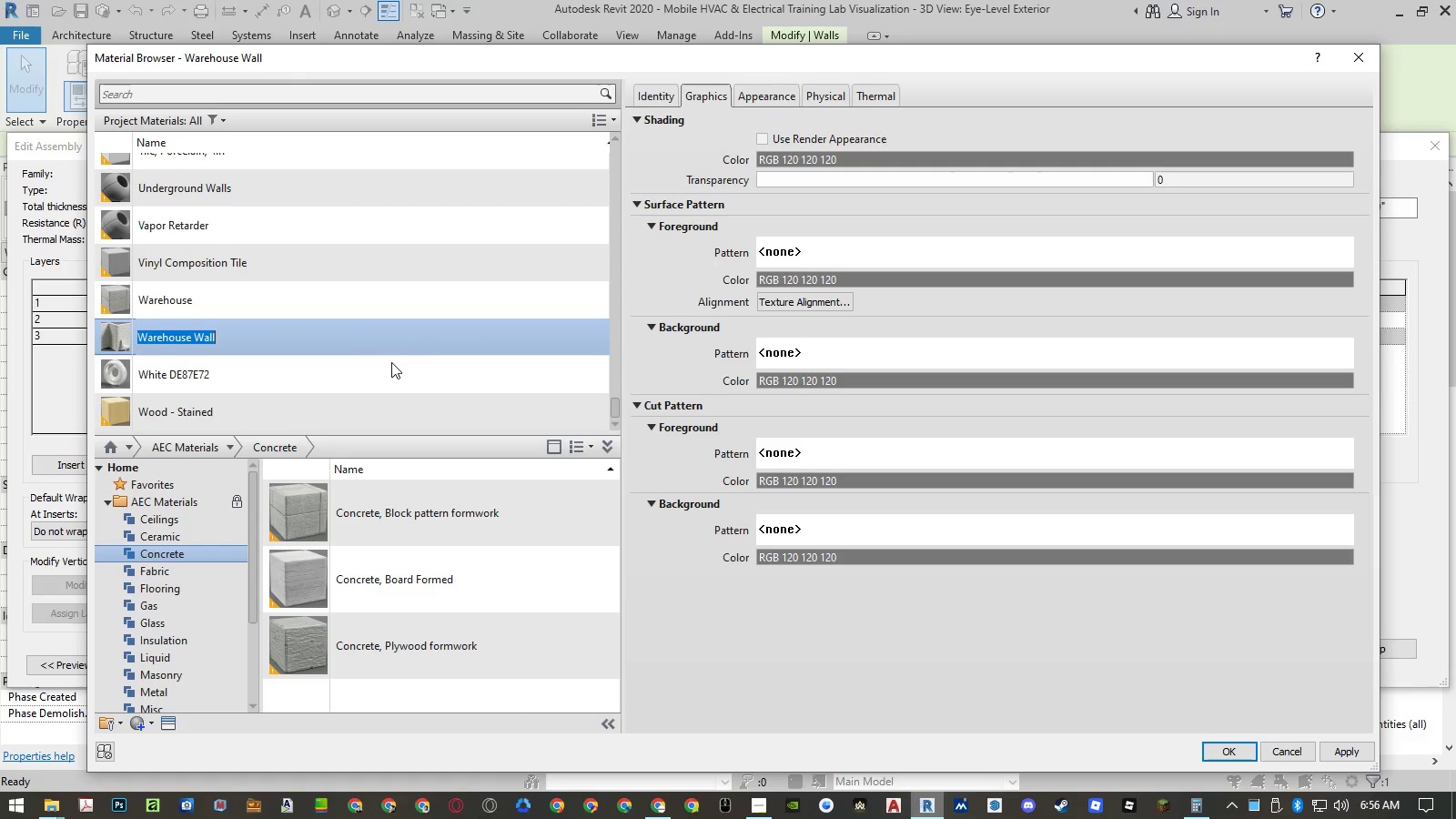 
key(Enter)
 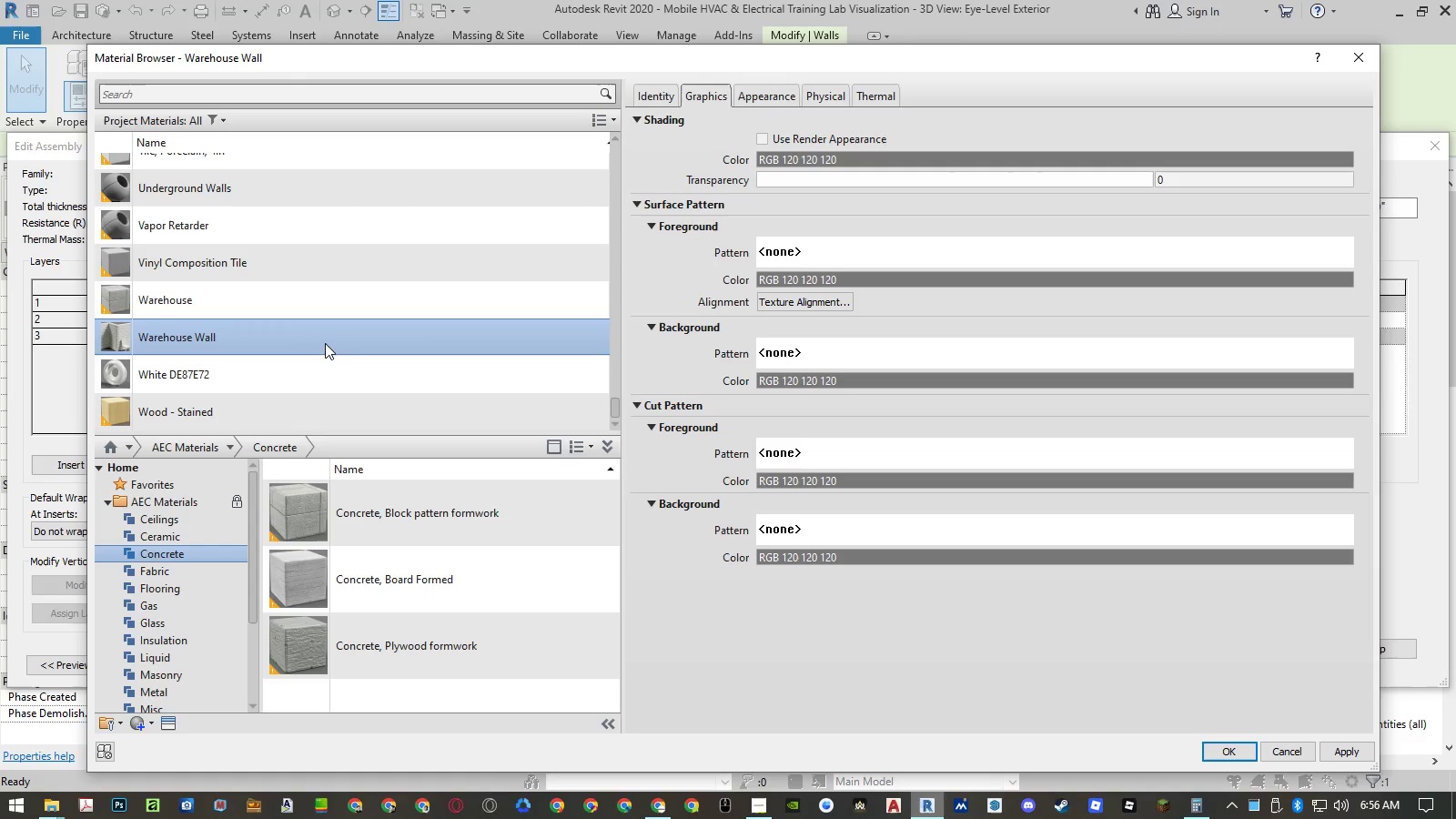 
right_click([323, 343])
 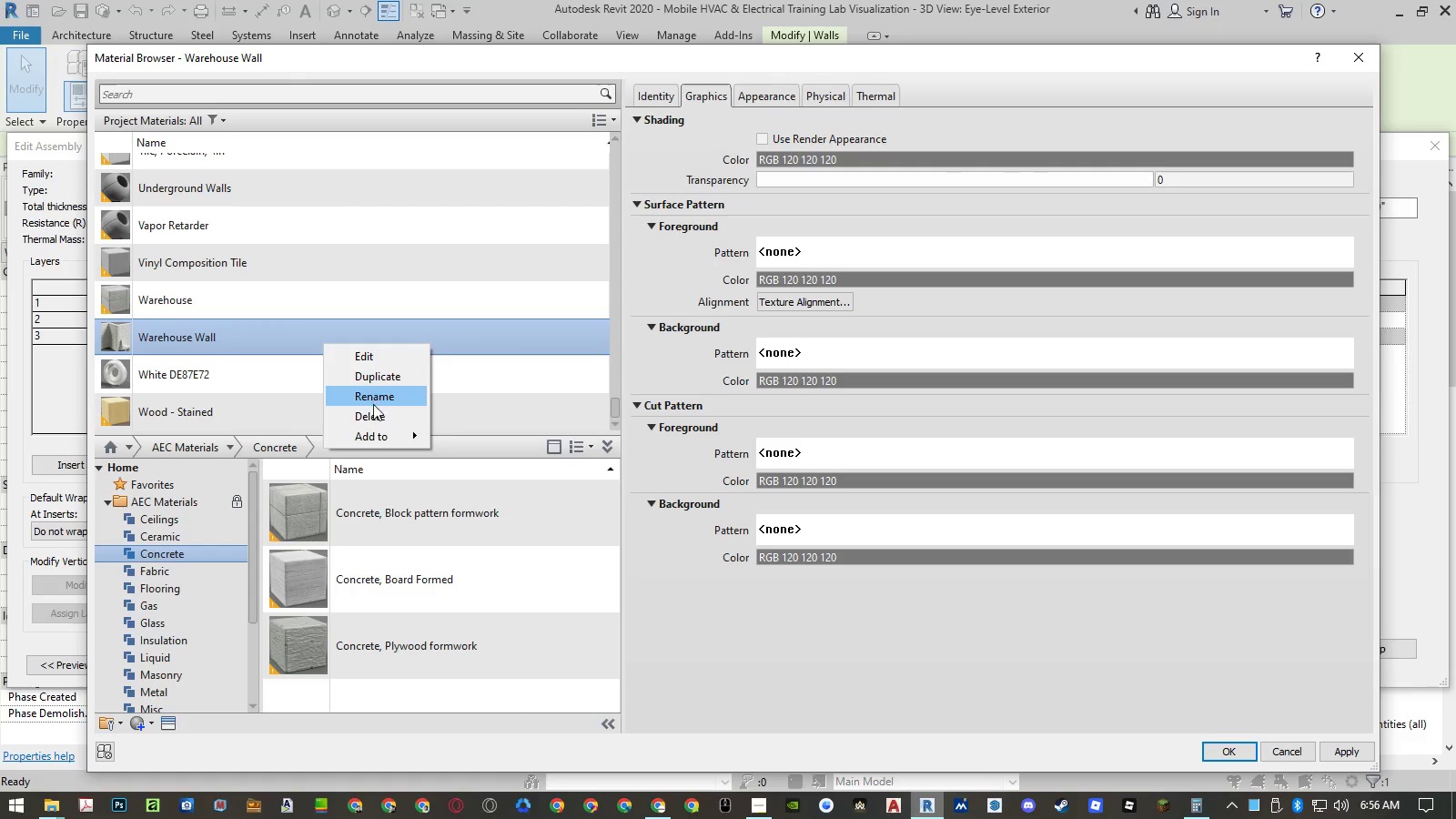 
left_click([373, 414])
 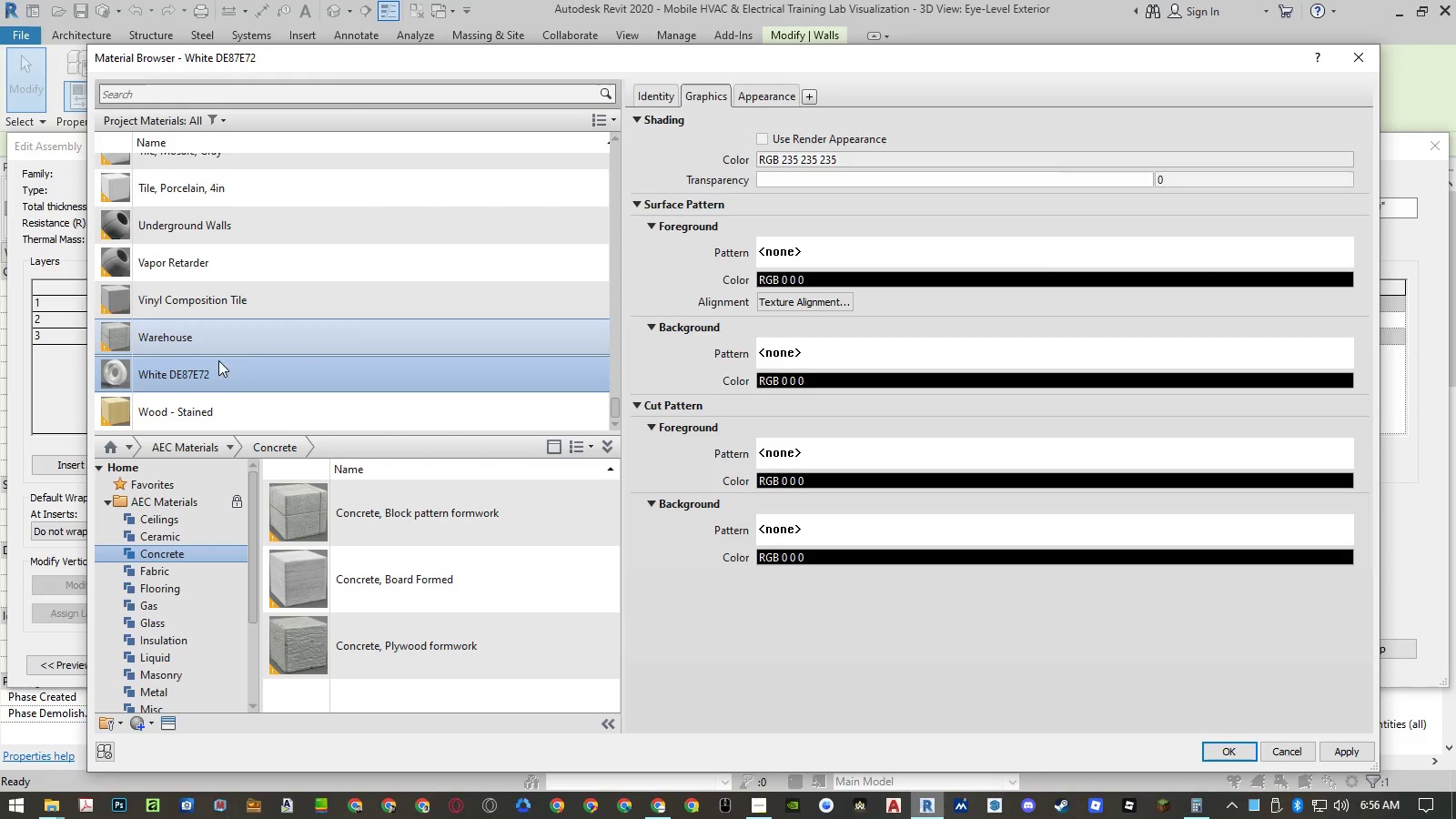 
left_click([190, 340])
 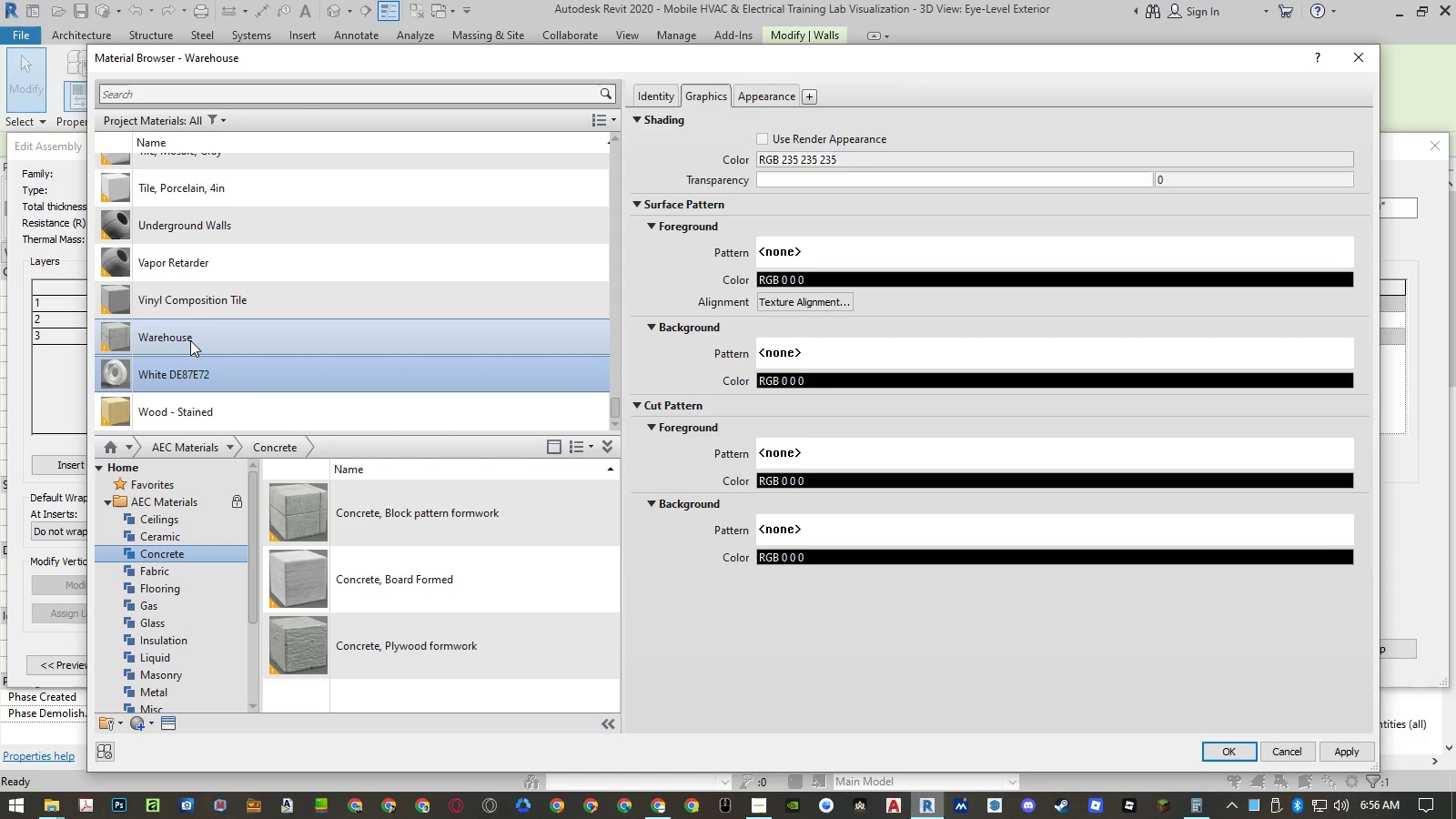 
right_click([190, 340])
 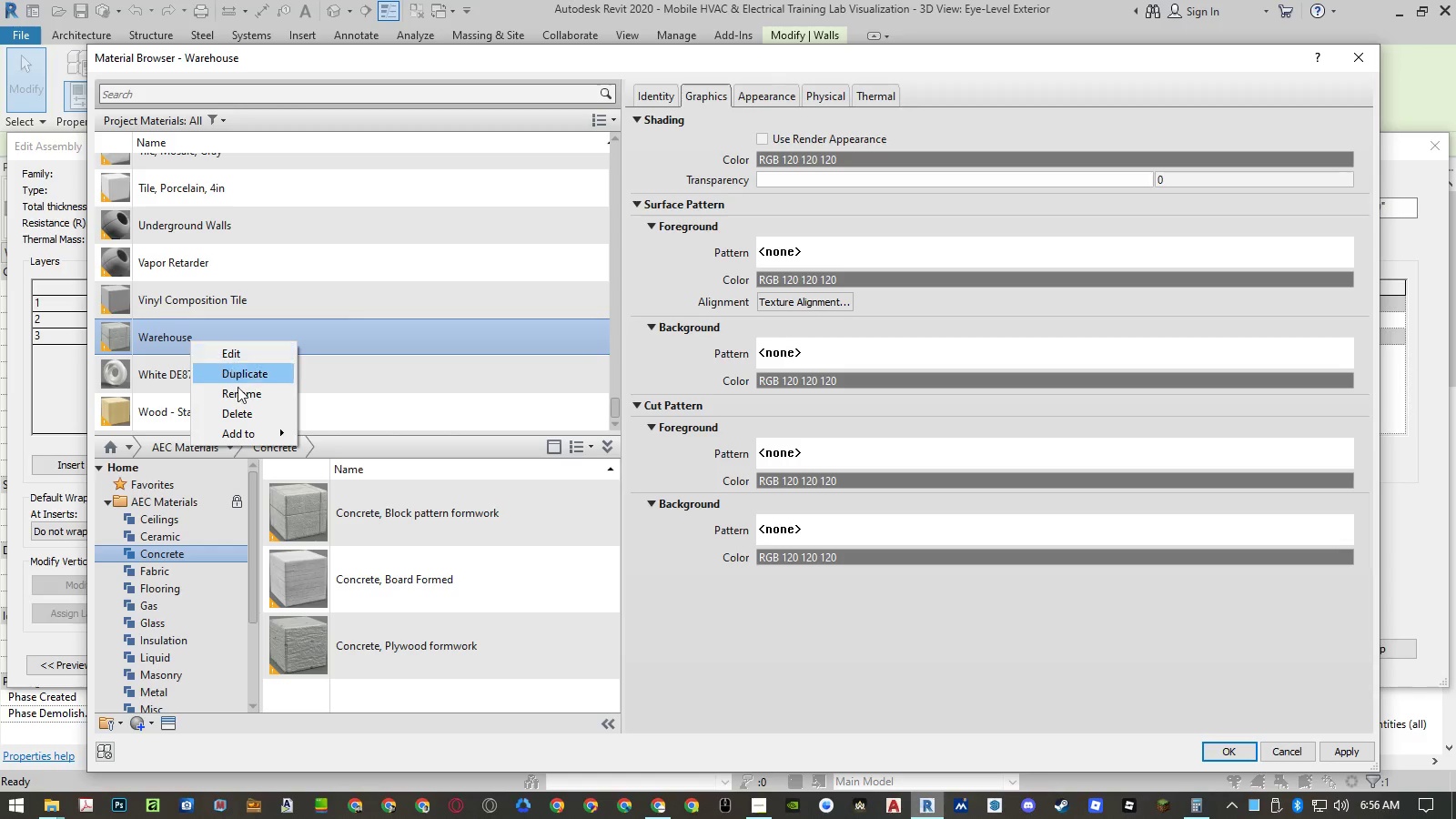 
left_click([238, 393])
 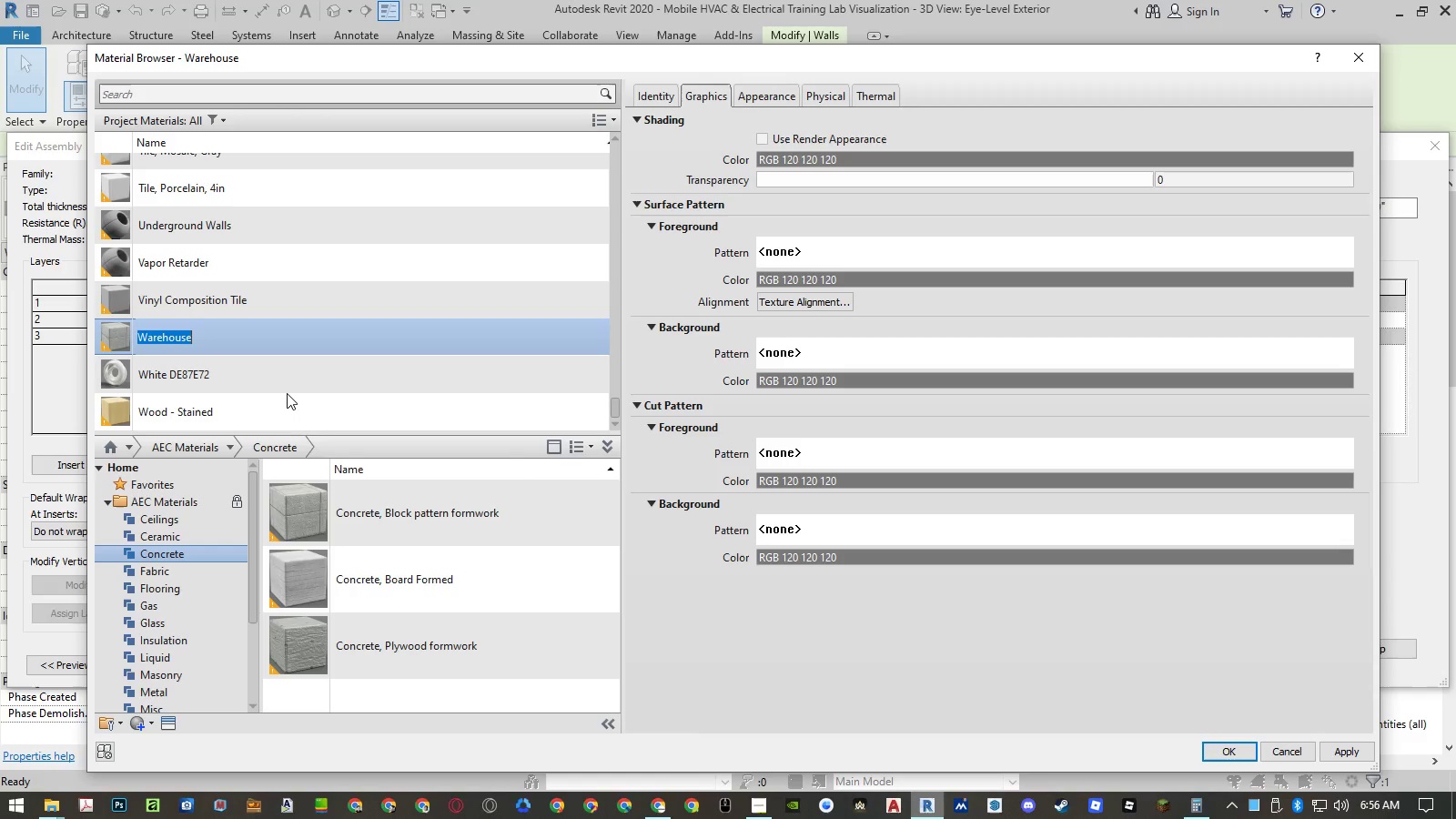 
key(Control+ControlLeft)
 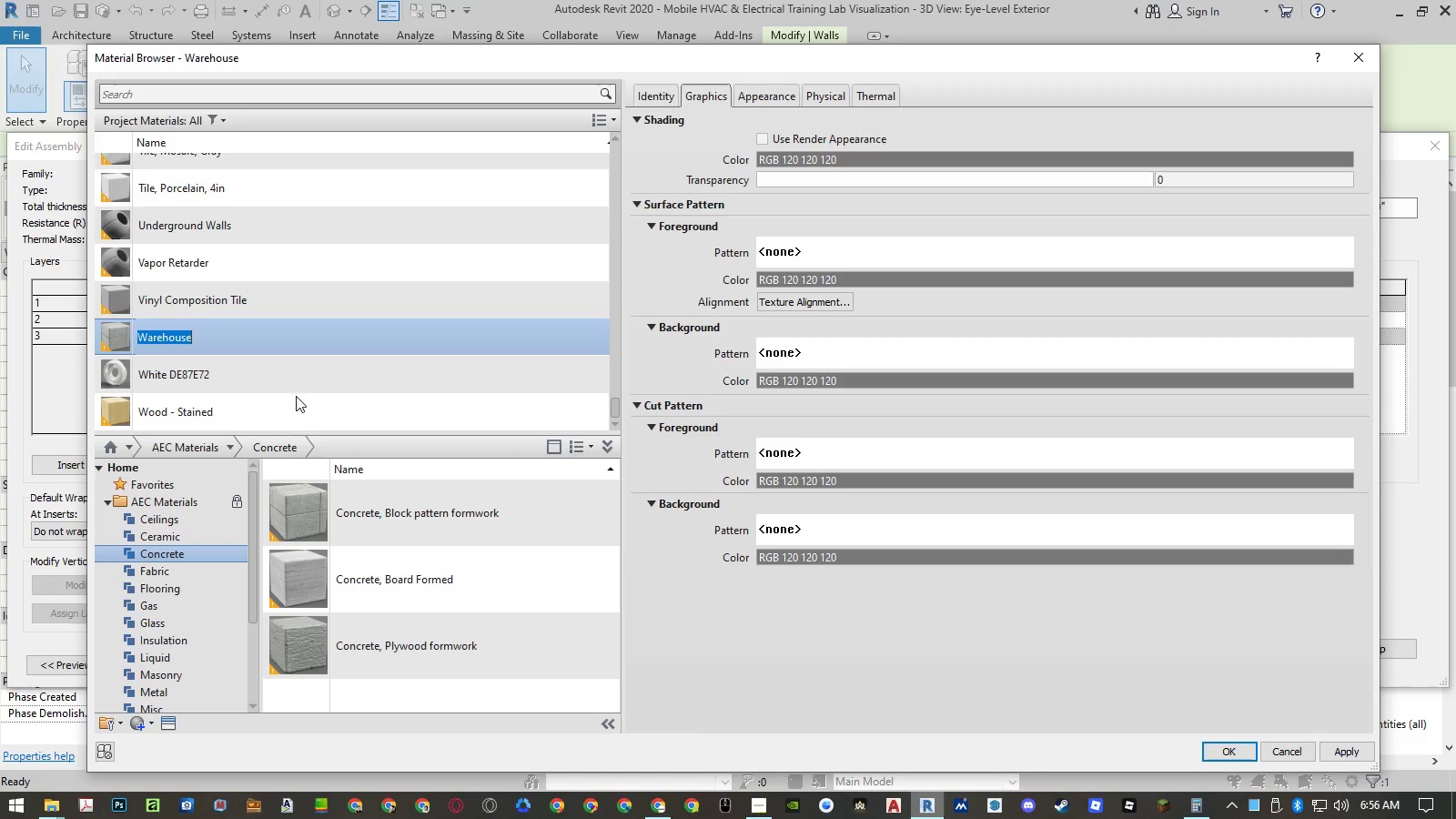 
key(Control+V)
 